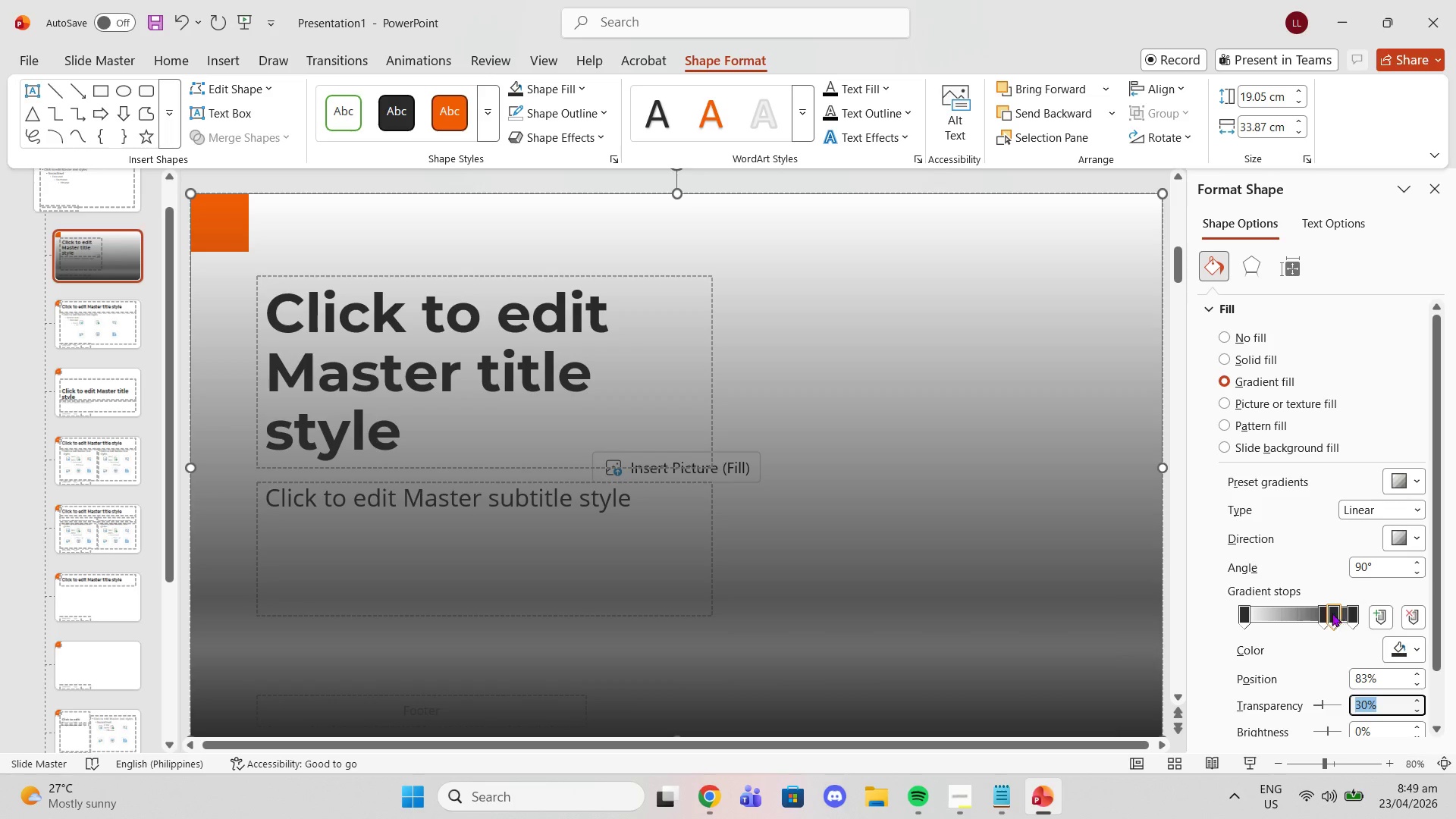 
left_click_drag(start_coordinate=[1322, 617], to_coordinate=[1273, 631])
 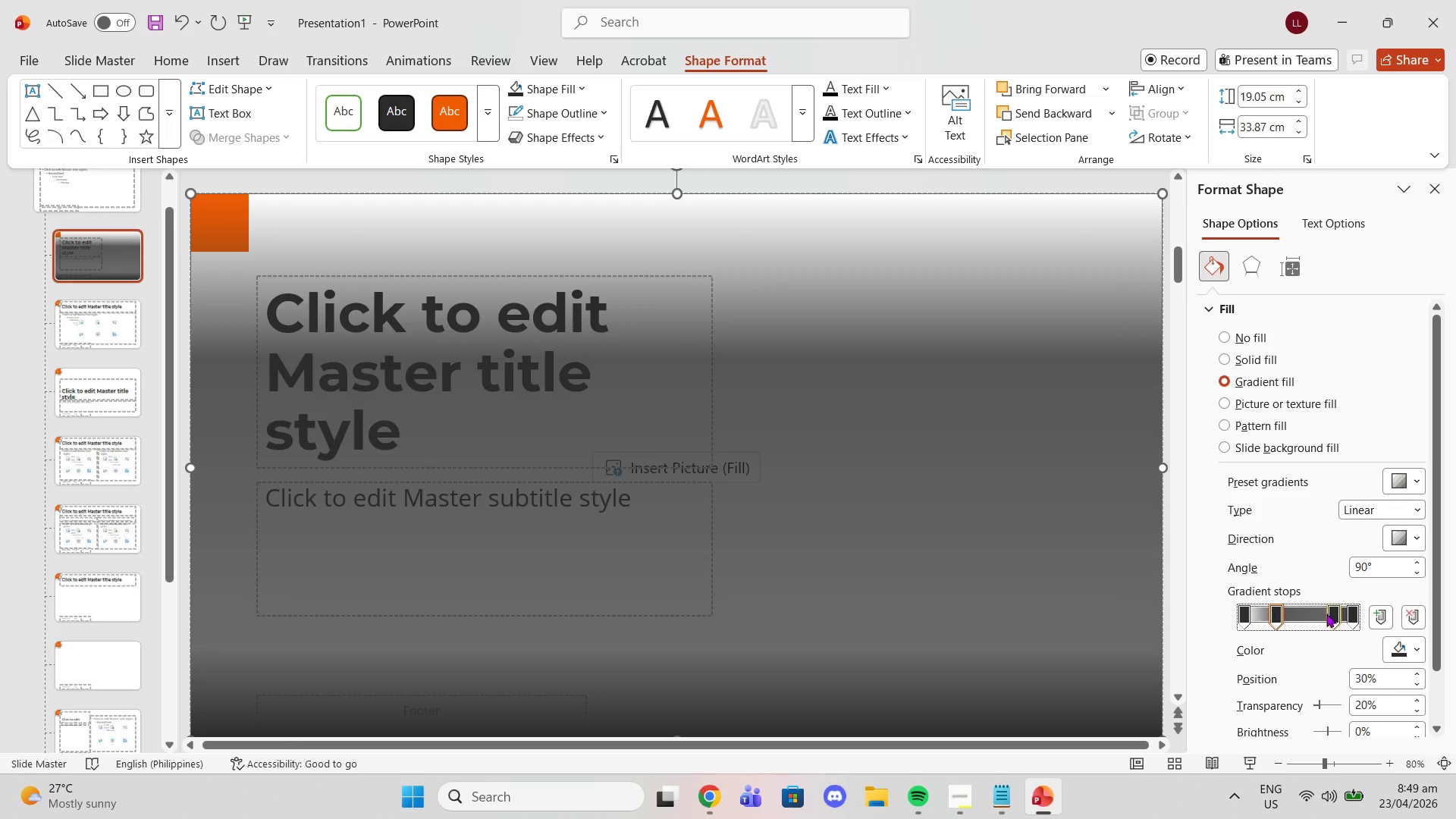 
left_click_drag(start_coordinate=[1330, 613], to_coordinate=[1295, 601])
 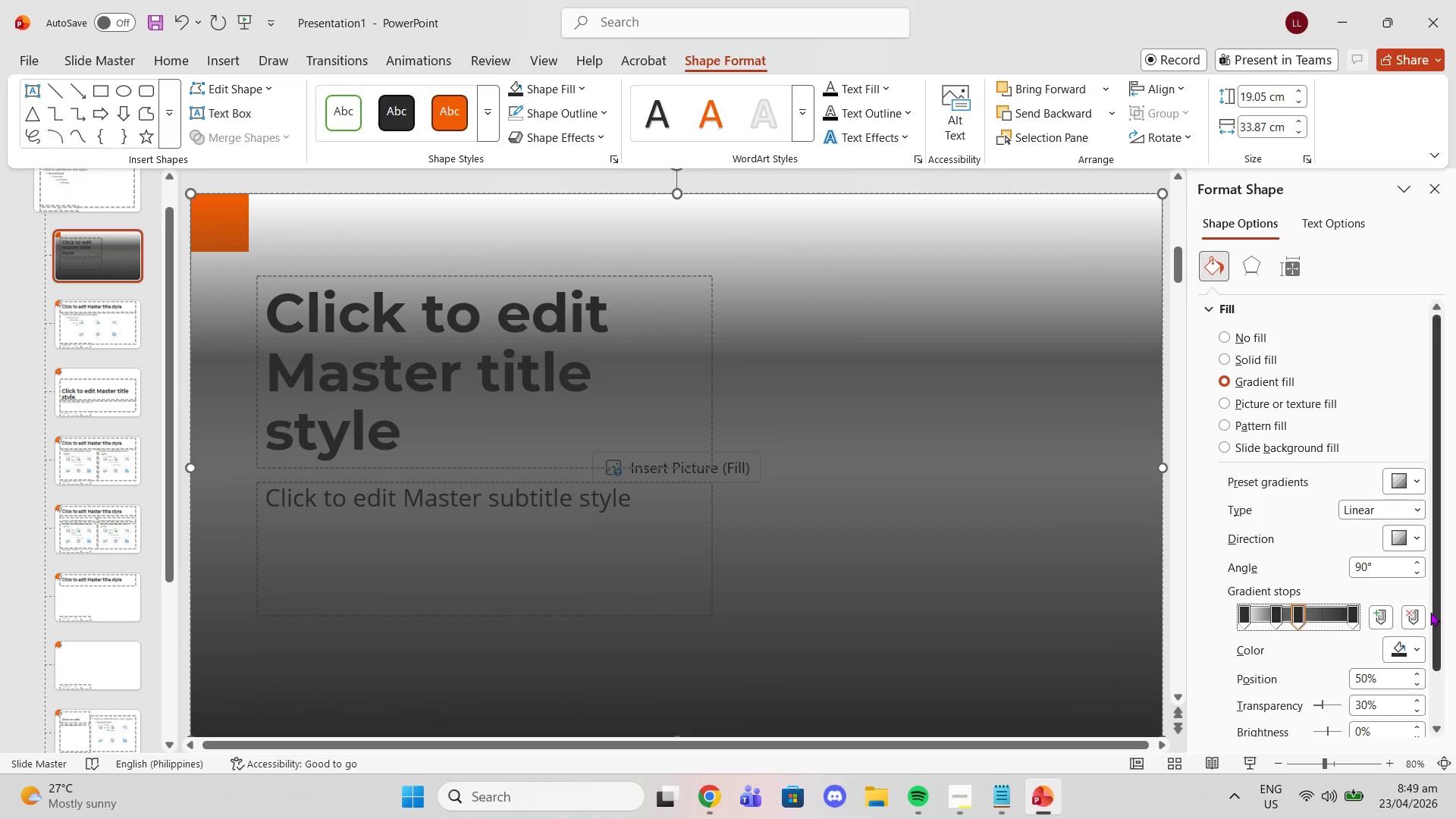 
left_click([1414, 614])
 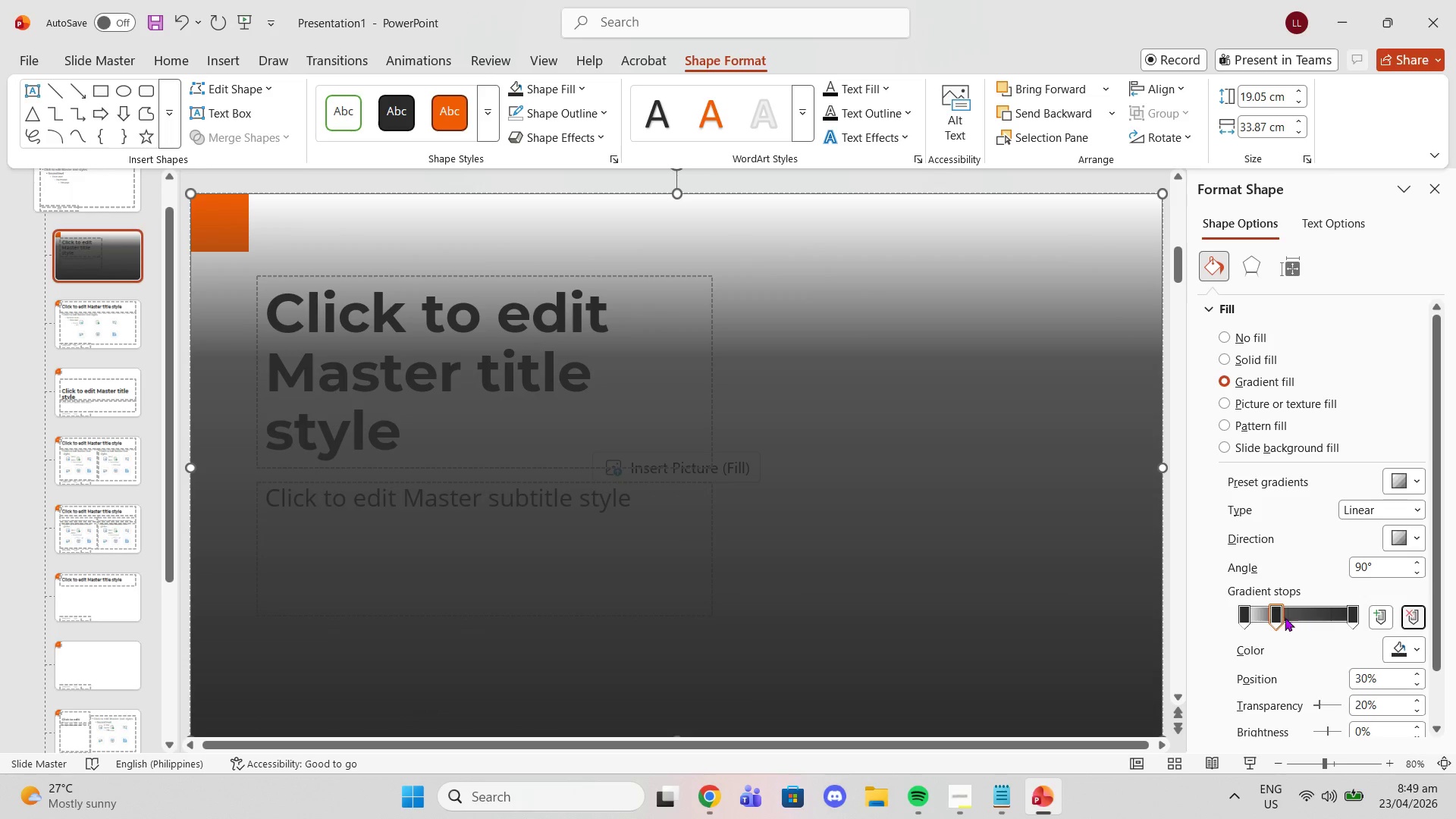 
left_click_drag(start_coordinate=[1274, 614], to_coordinate=[1288, 617])
 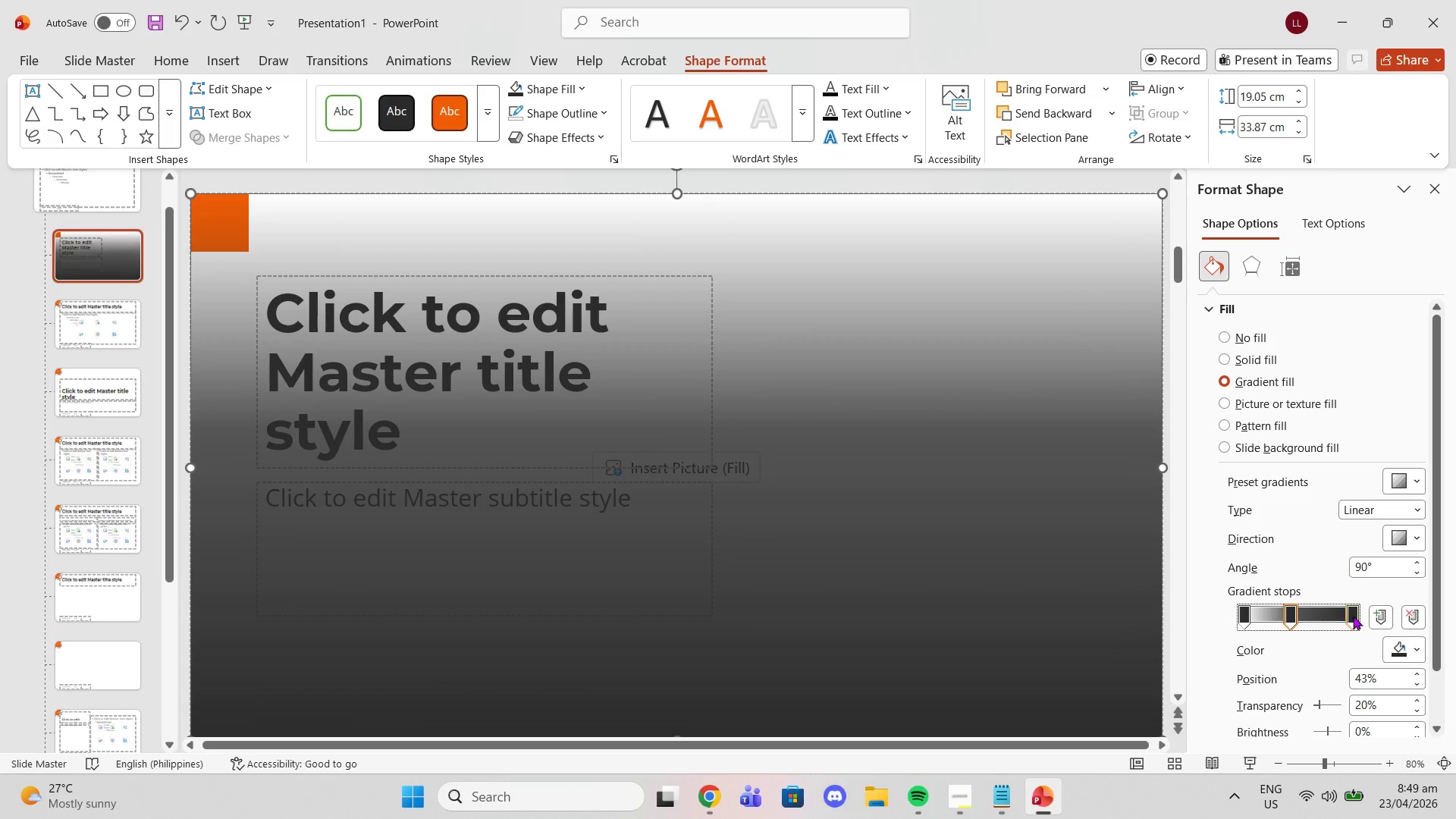 
left_click_drag(start_coordinate=[1354, 616], to_coordinate=[1337, 608])
 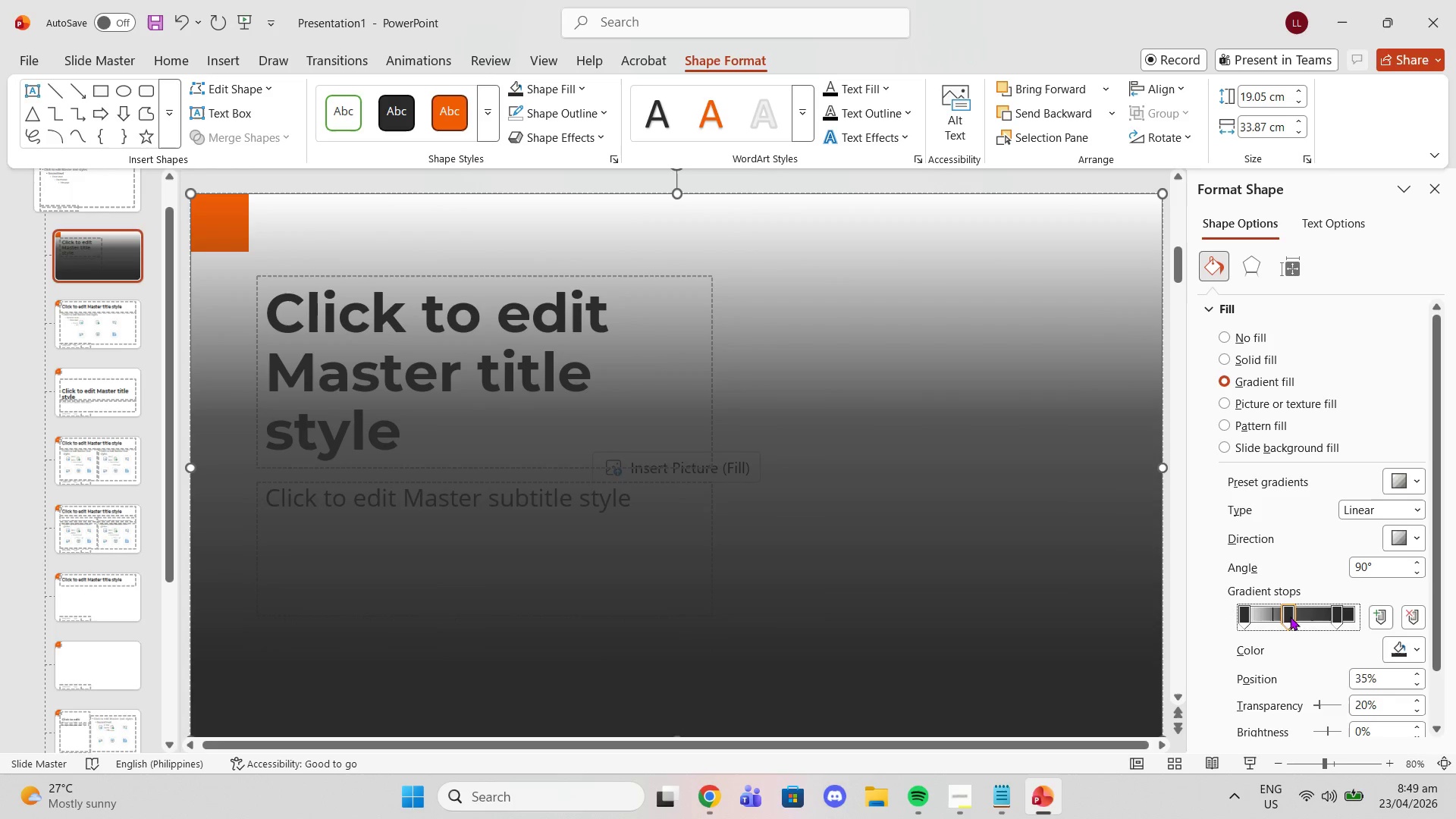 
left_click([1416, 544])
 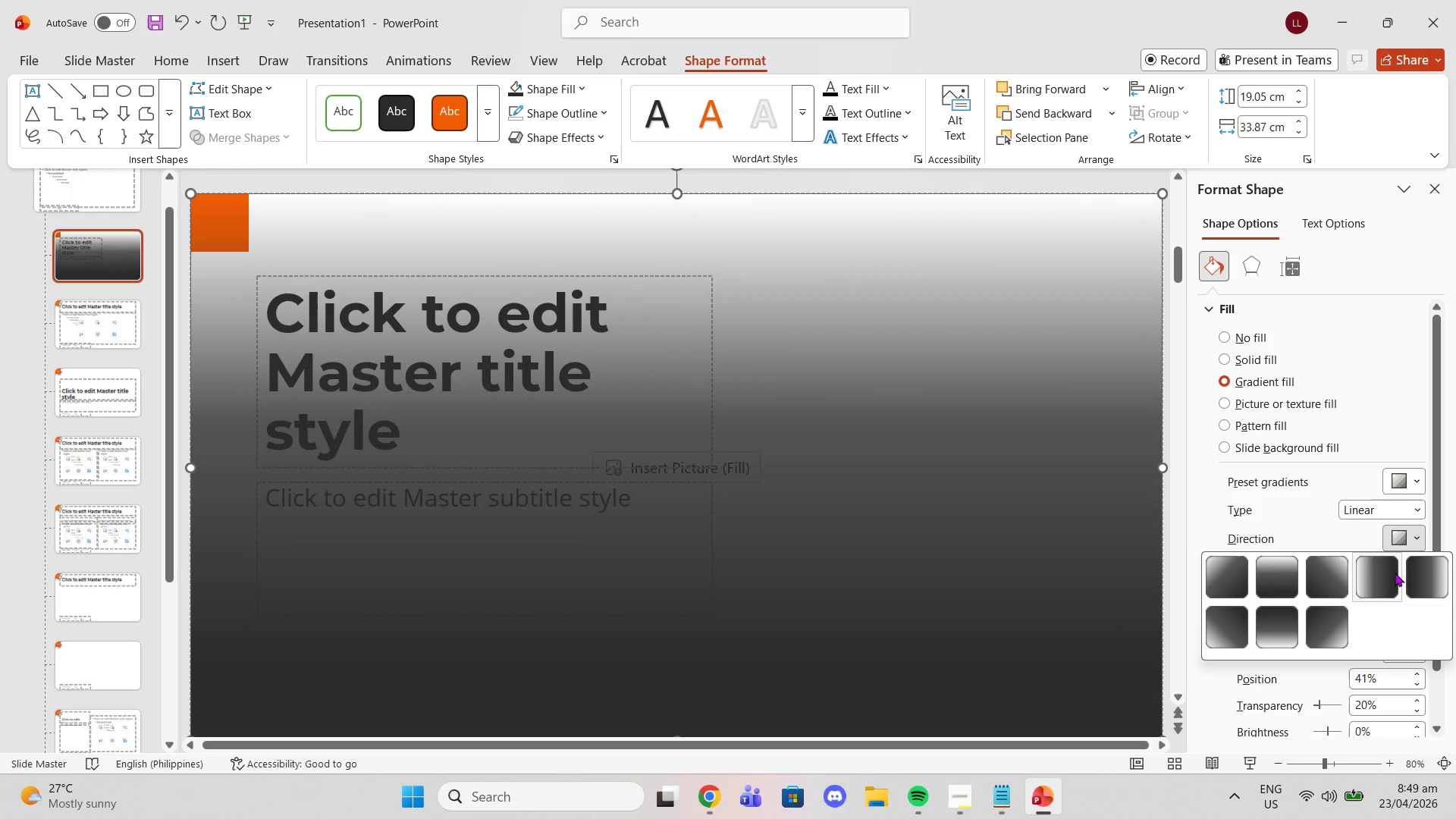 
left_click([1412, 576])
 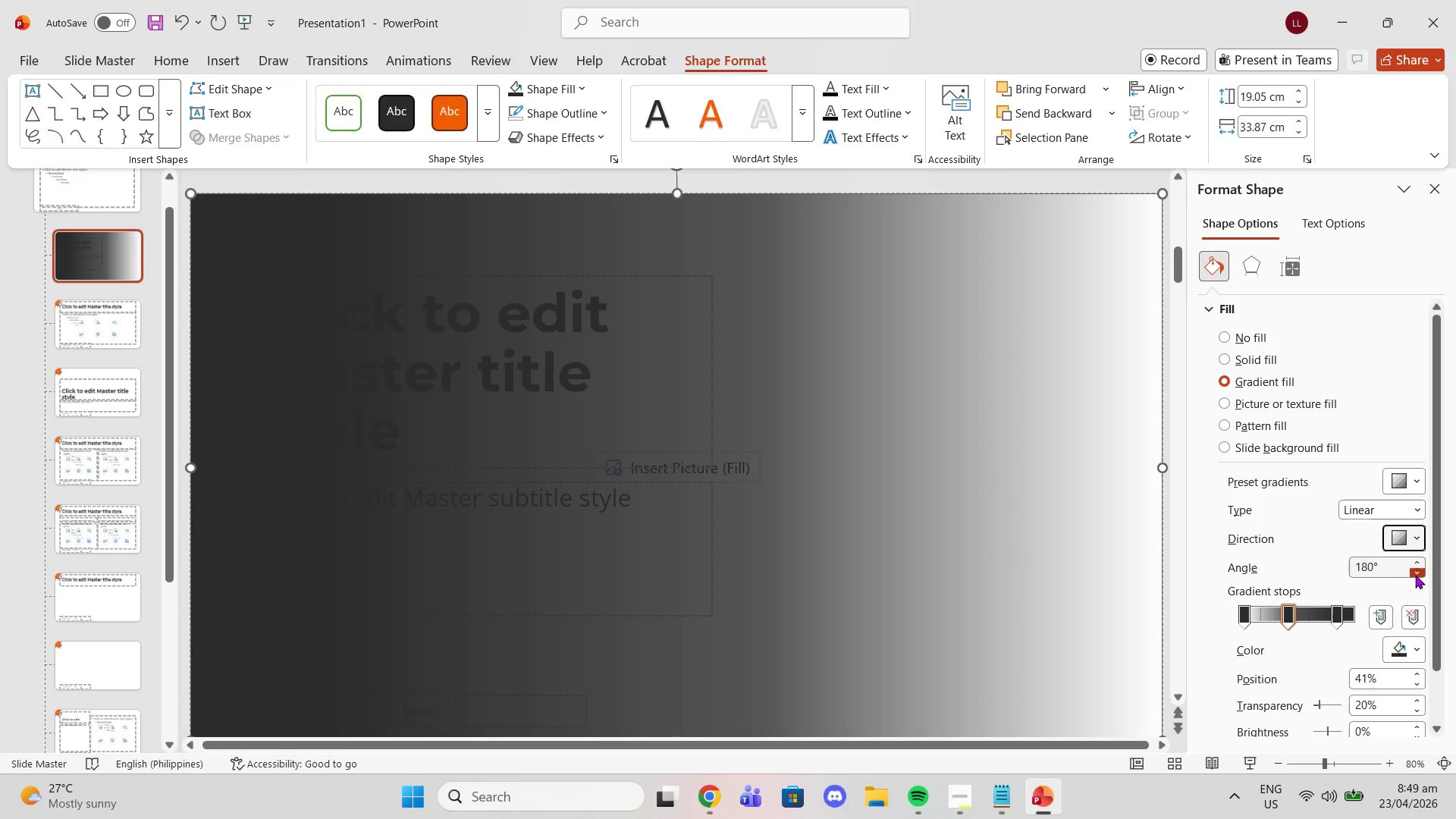 
double_click([1414, 575])
 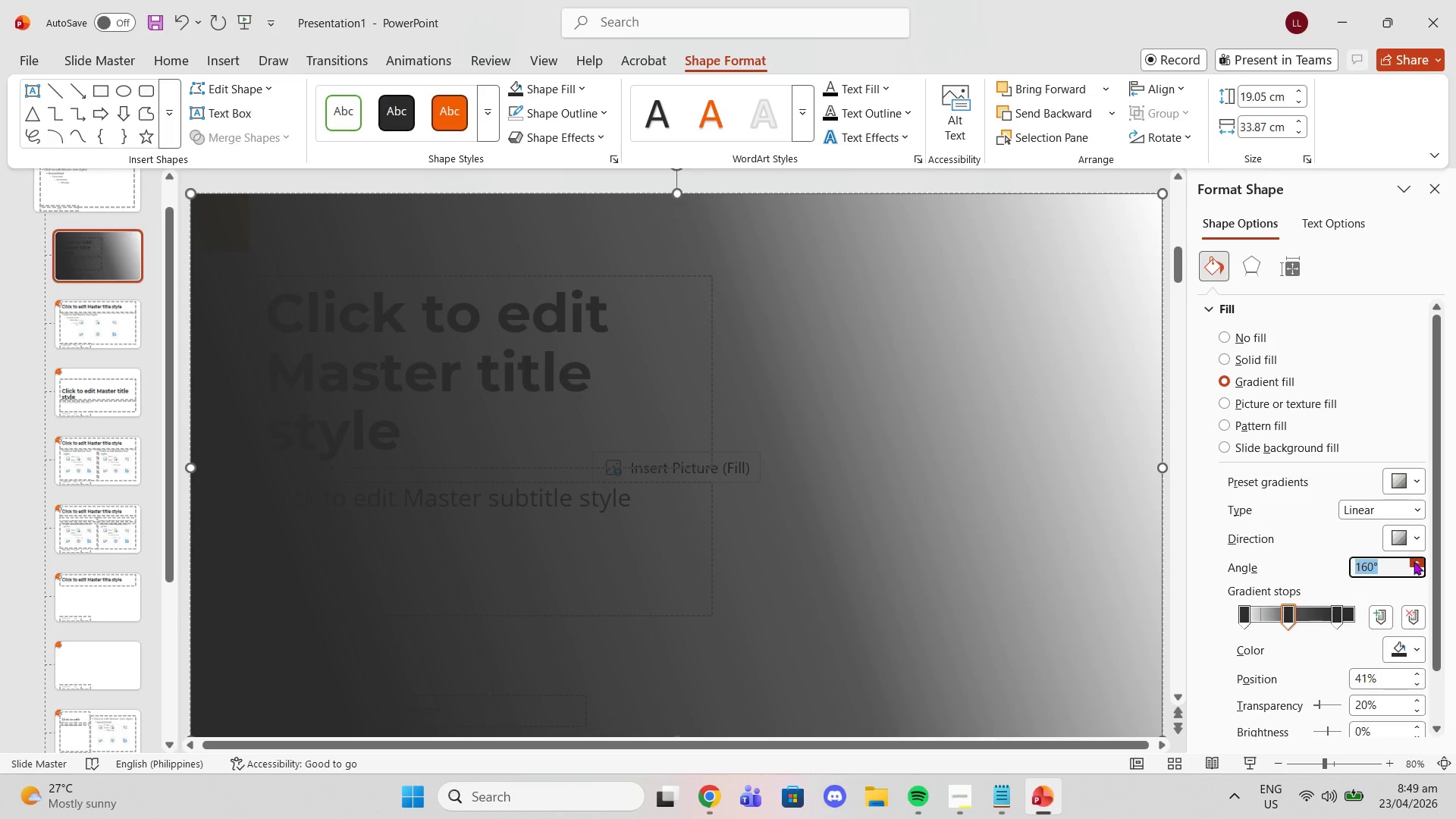 
double_click([1414, 561])
 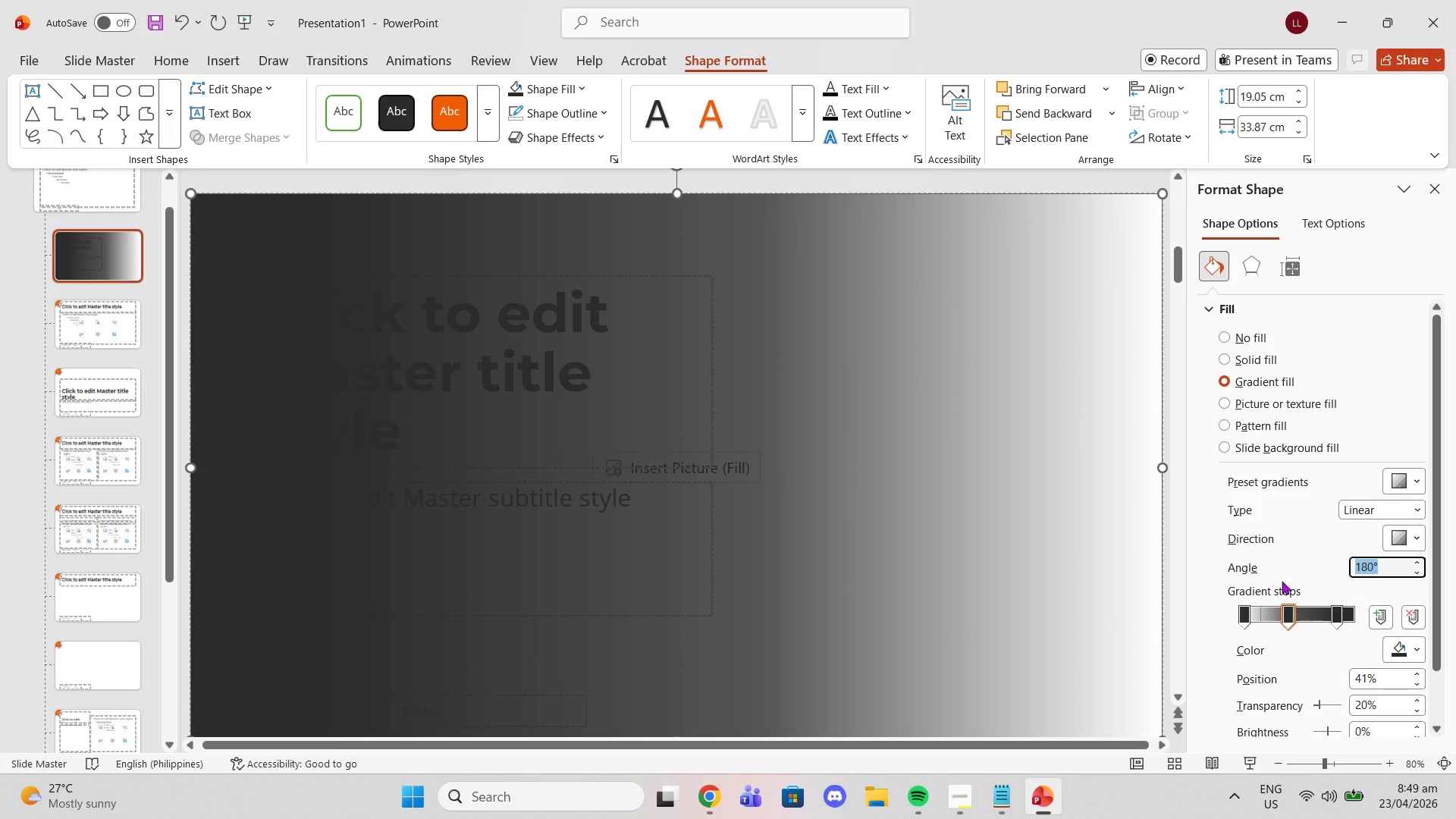 
left_click_drag(start_coordinate=[1288, 613], to_coordinate=[1291, 617])
 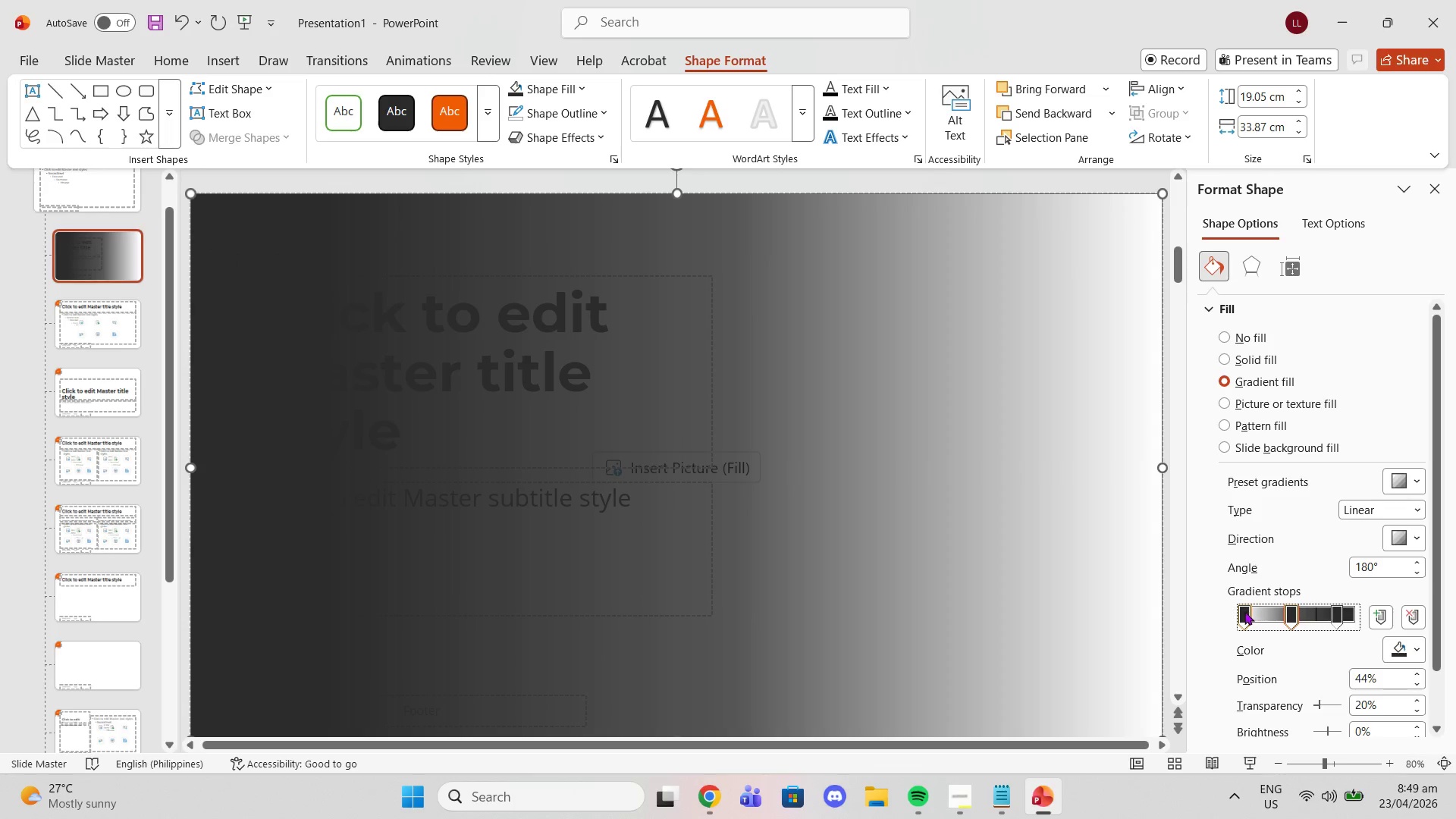 
left_click_drag(start_coordinate=[1244, 611], to_coordinate=[1240, 613])
 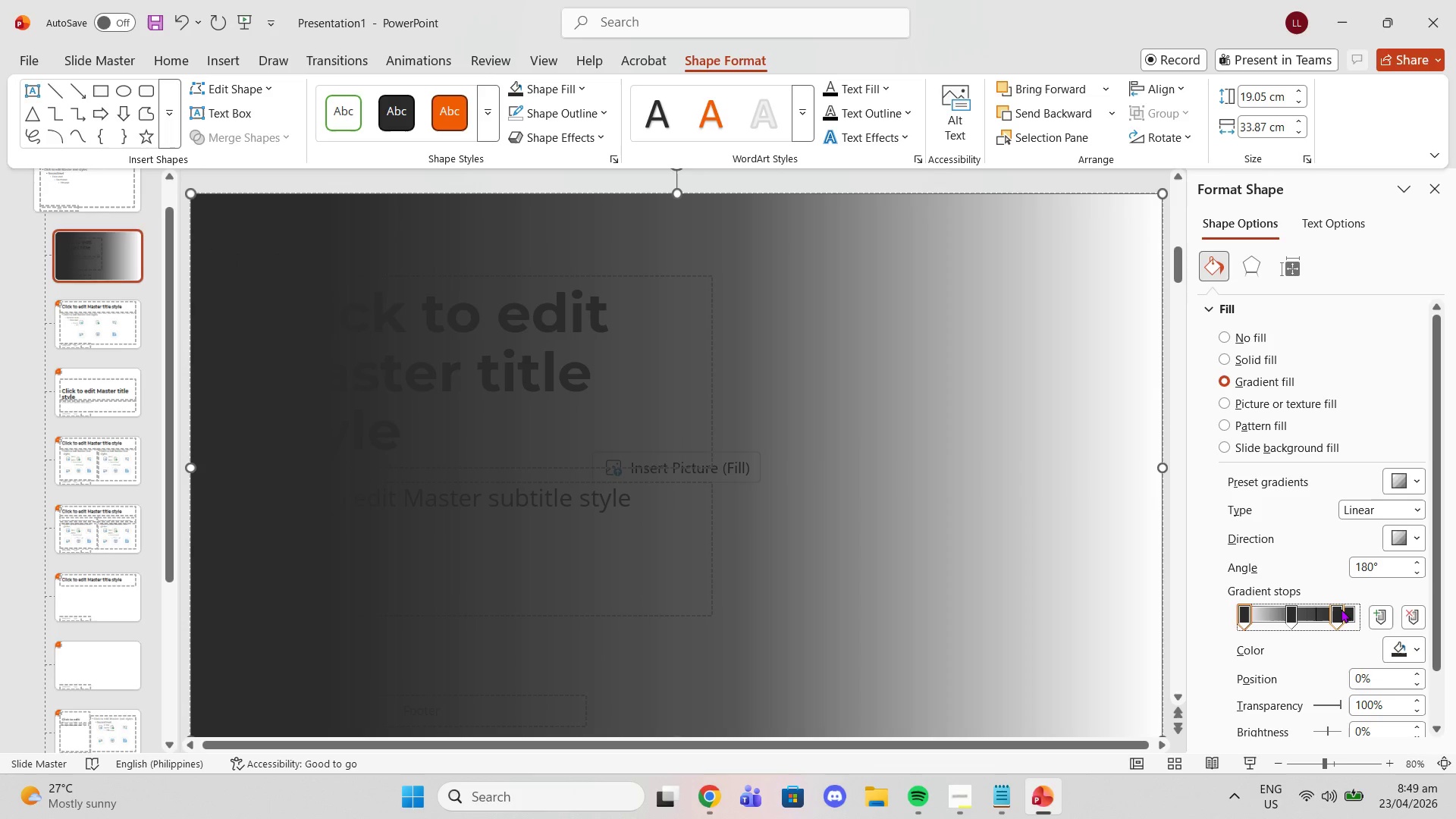 
left_click_drag(start_coordinate=[1341, 609], to_coordinate=[1325, 608])
 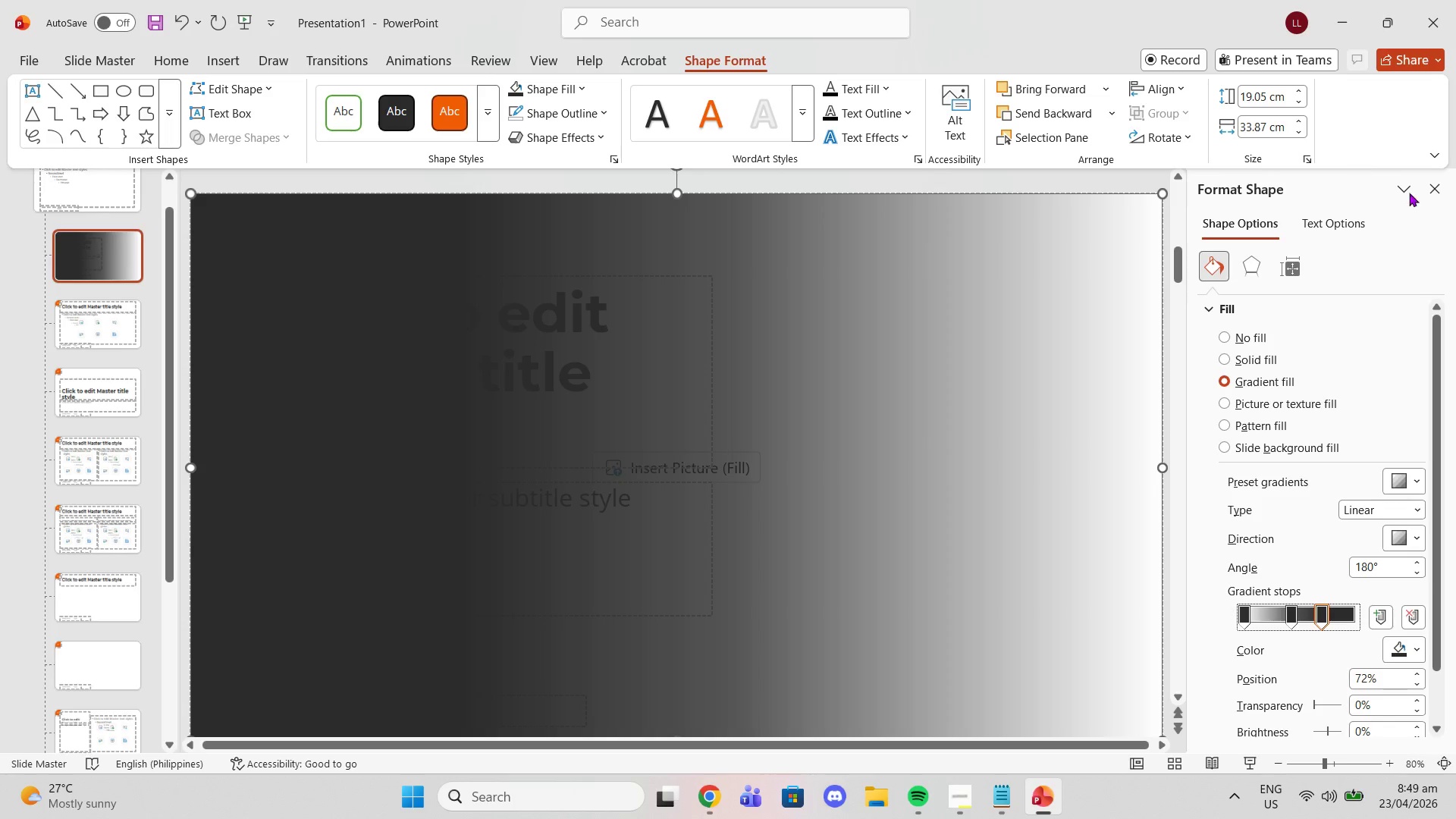 
left_click([1439, 195])
 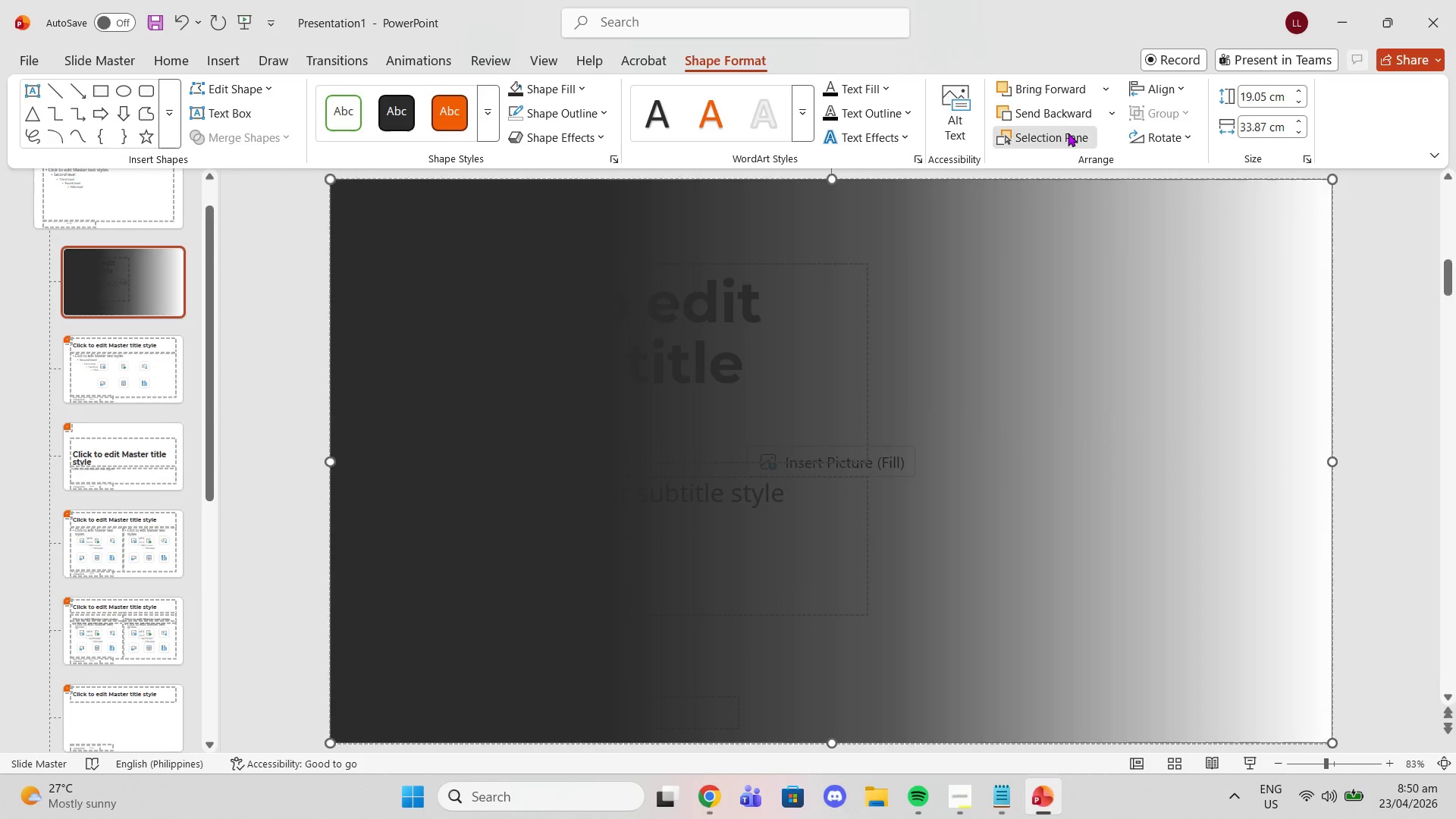 
left_click_drag(start_coordinate=[1288, 253], to_coordinate=[1298, 334])
 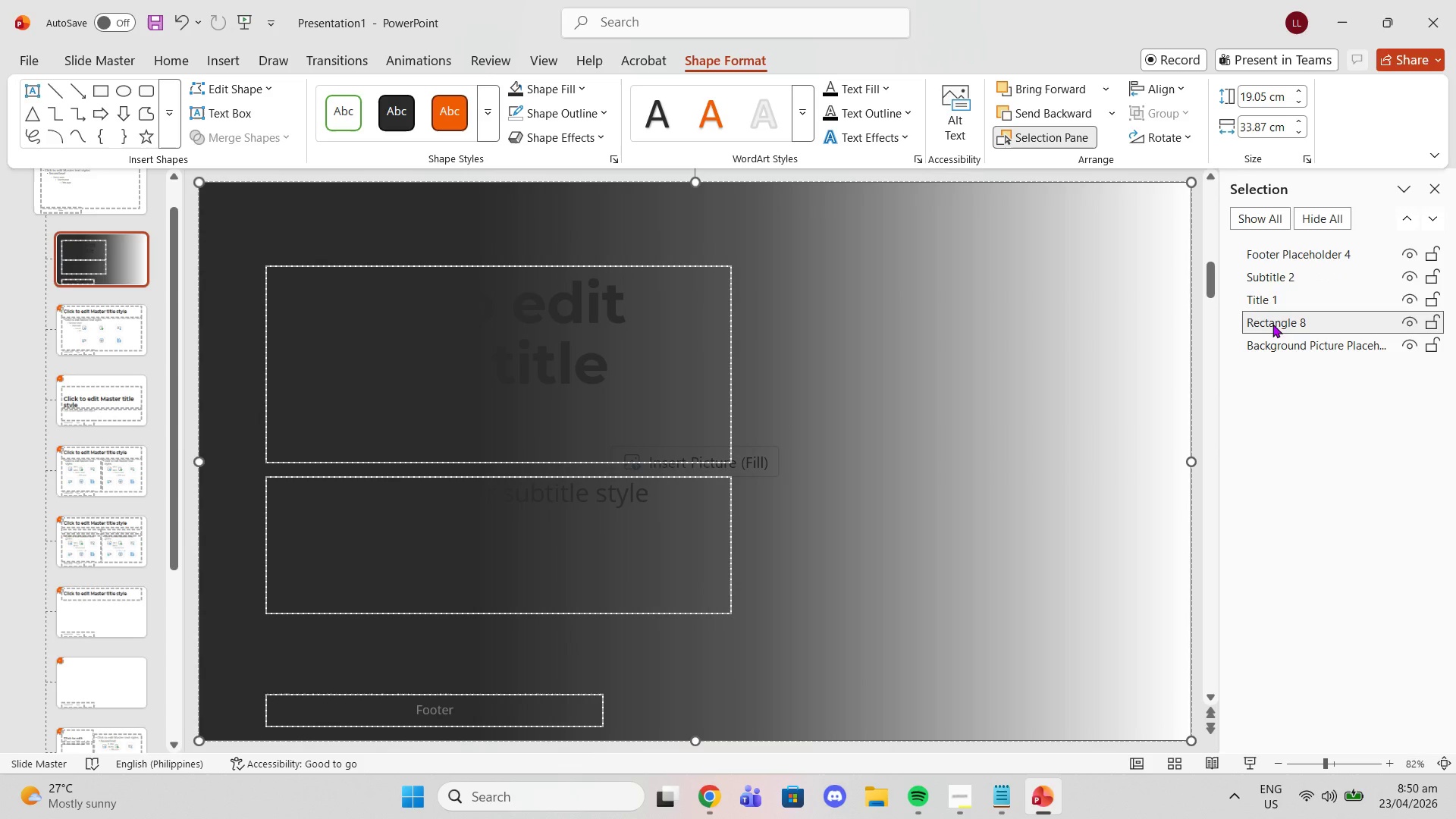 
double_click([1272, 324])
 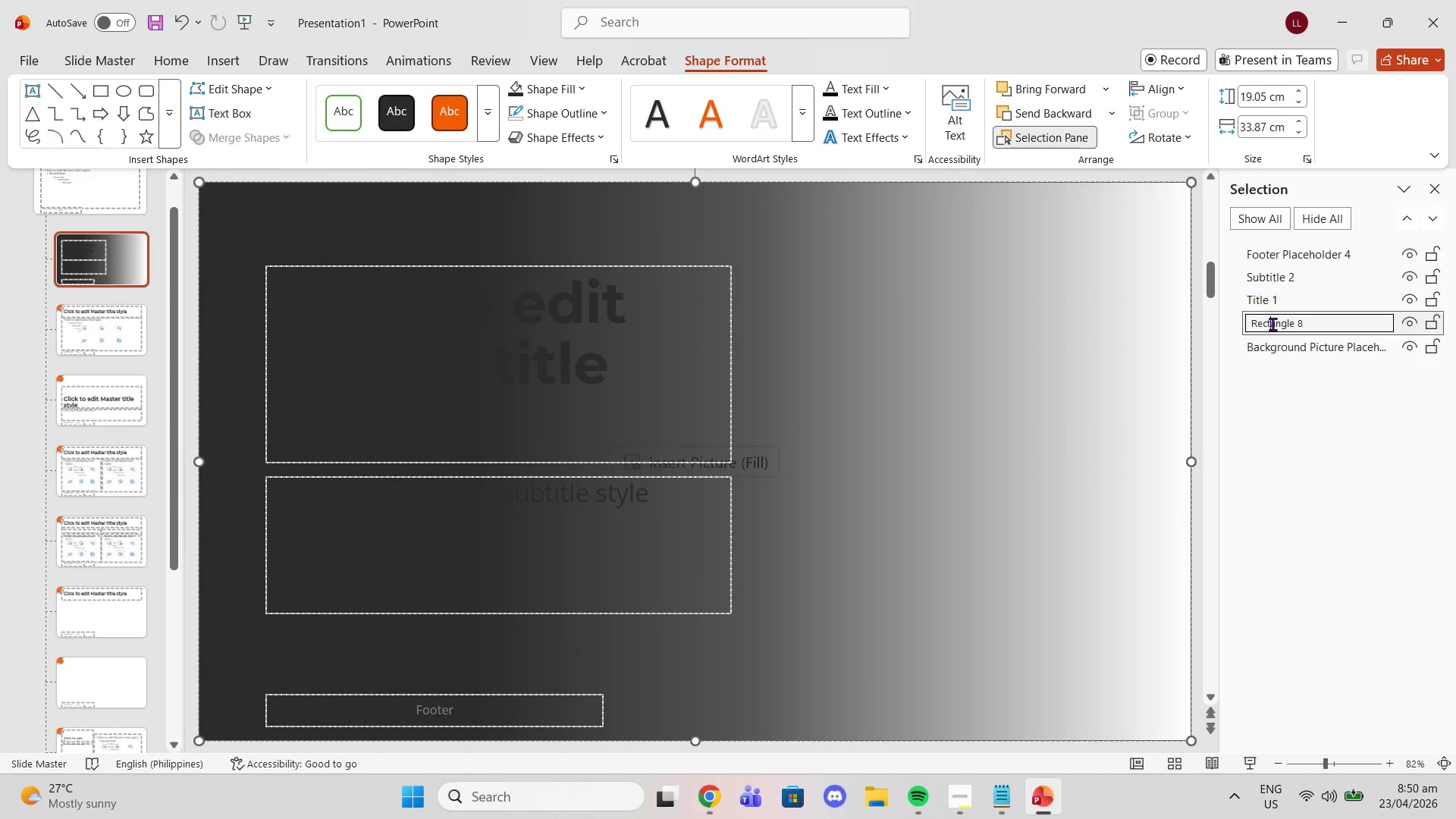 
triple_click([1272, 324])
 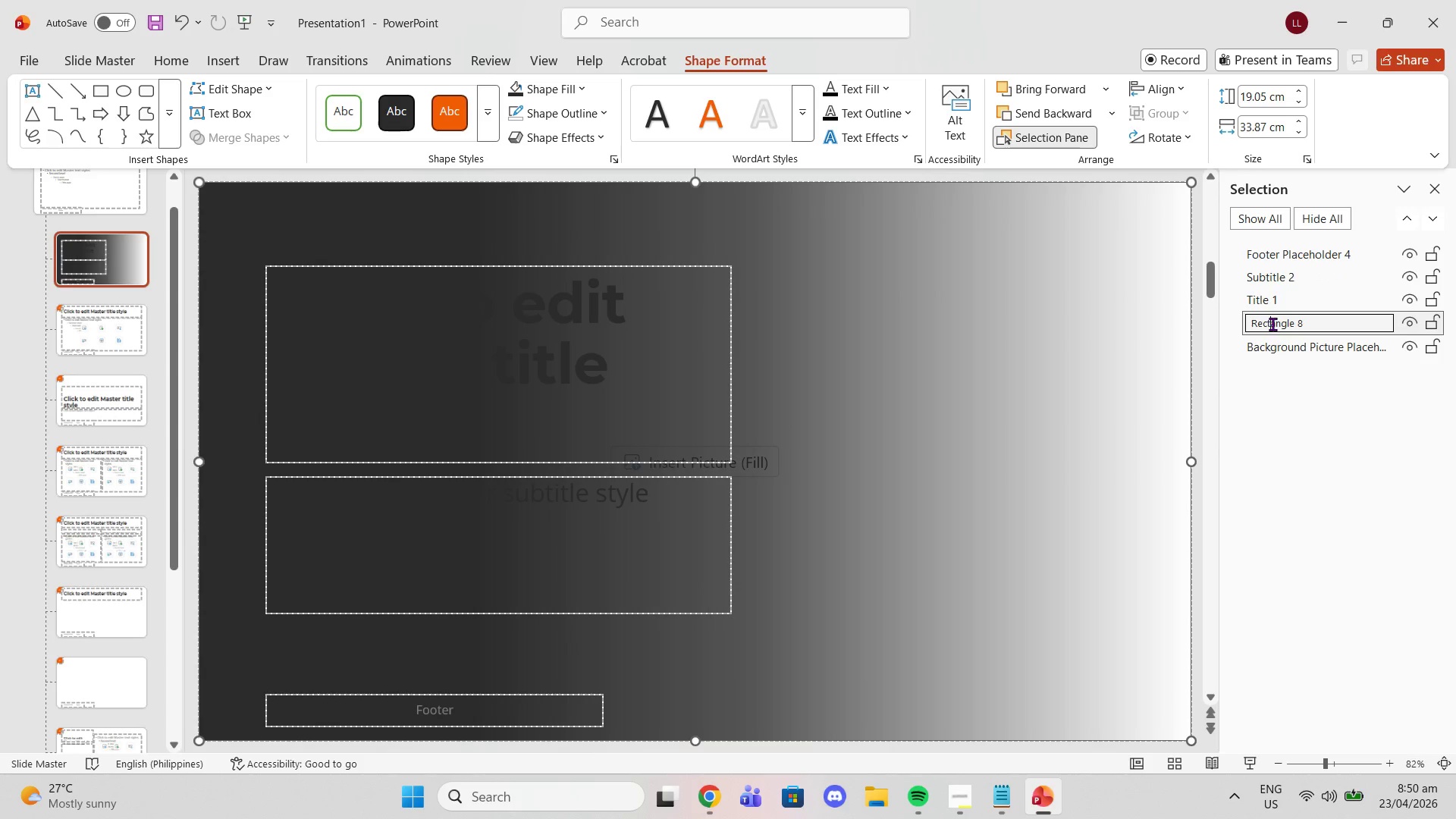 
double_click([1272, 324])
 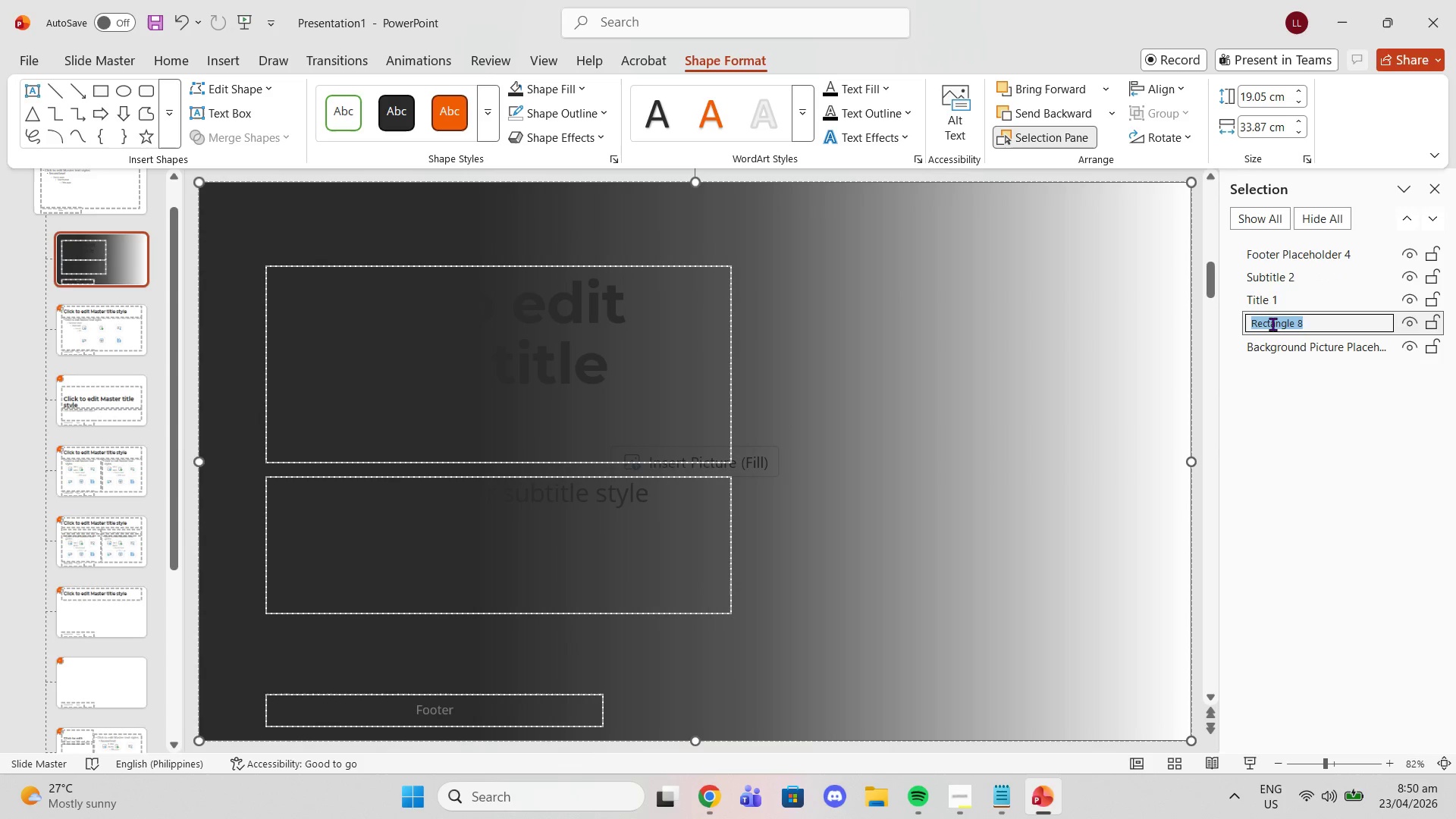 
triple_click([1272, 324])
 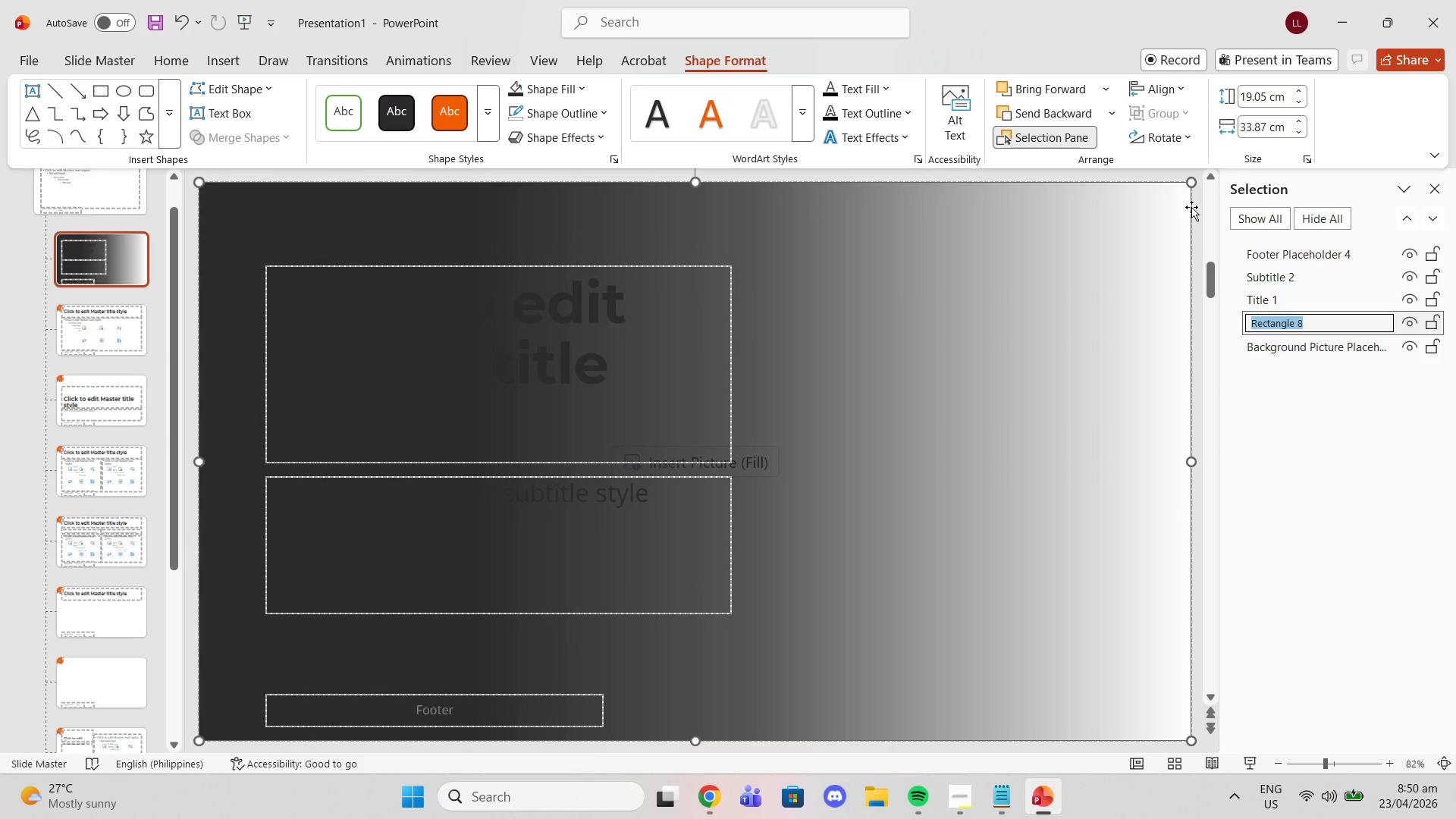 
type(Ba)
key(Backspace)
key(Backspace)
type(La)
key(Backspace)
key(Backspace)
type(Gradient Overlay)
 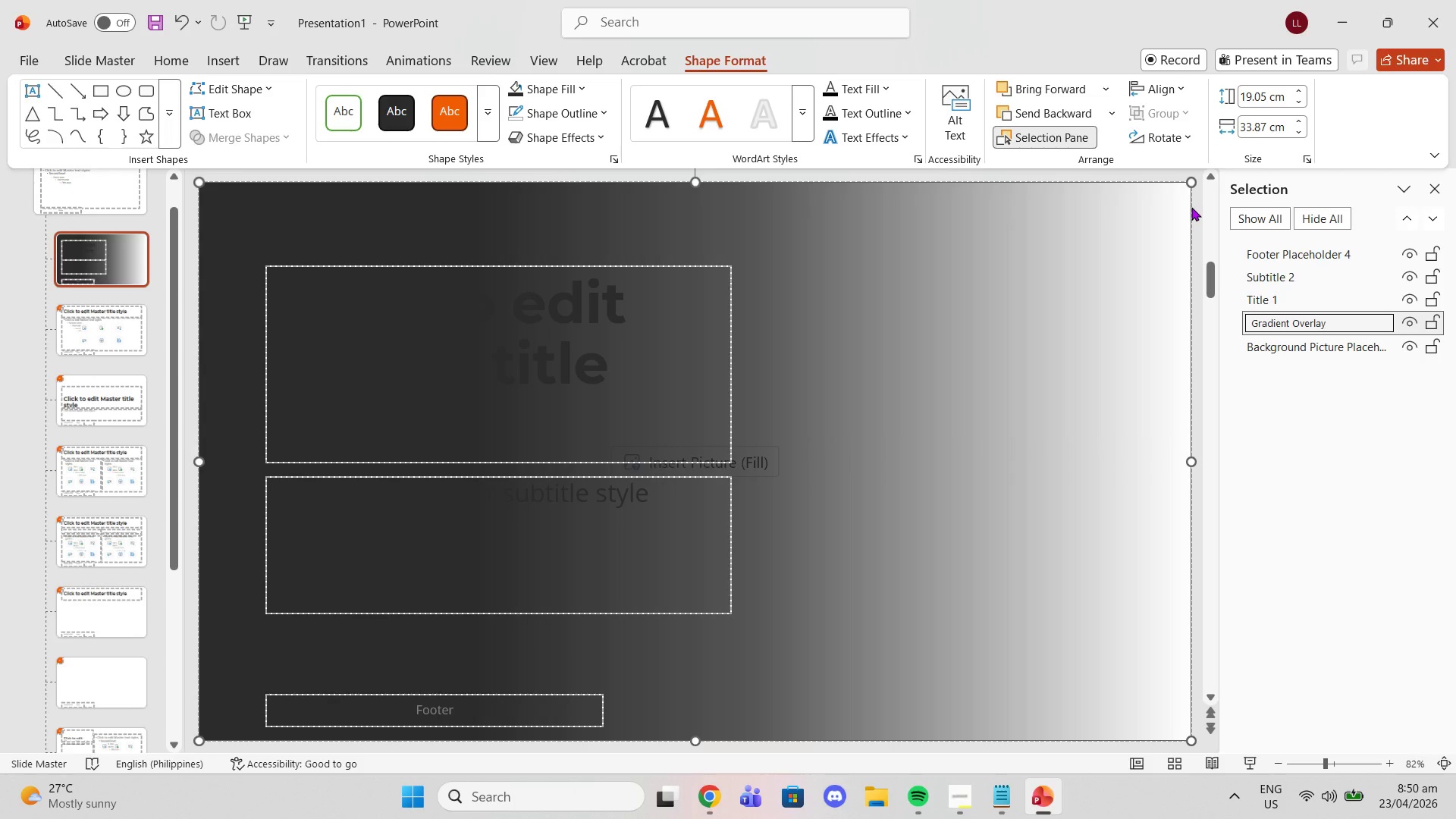 
left_click([1342, 396])
 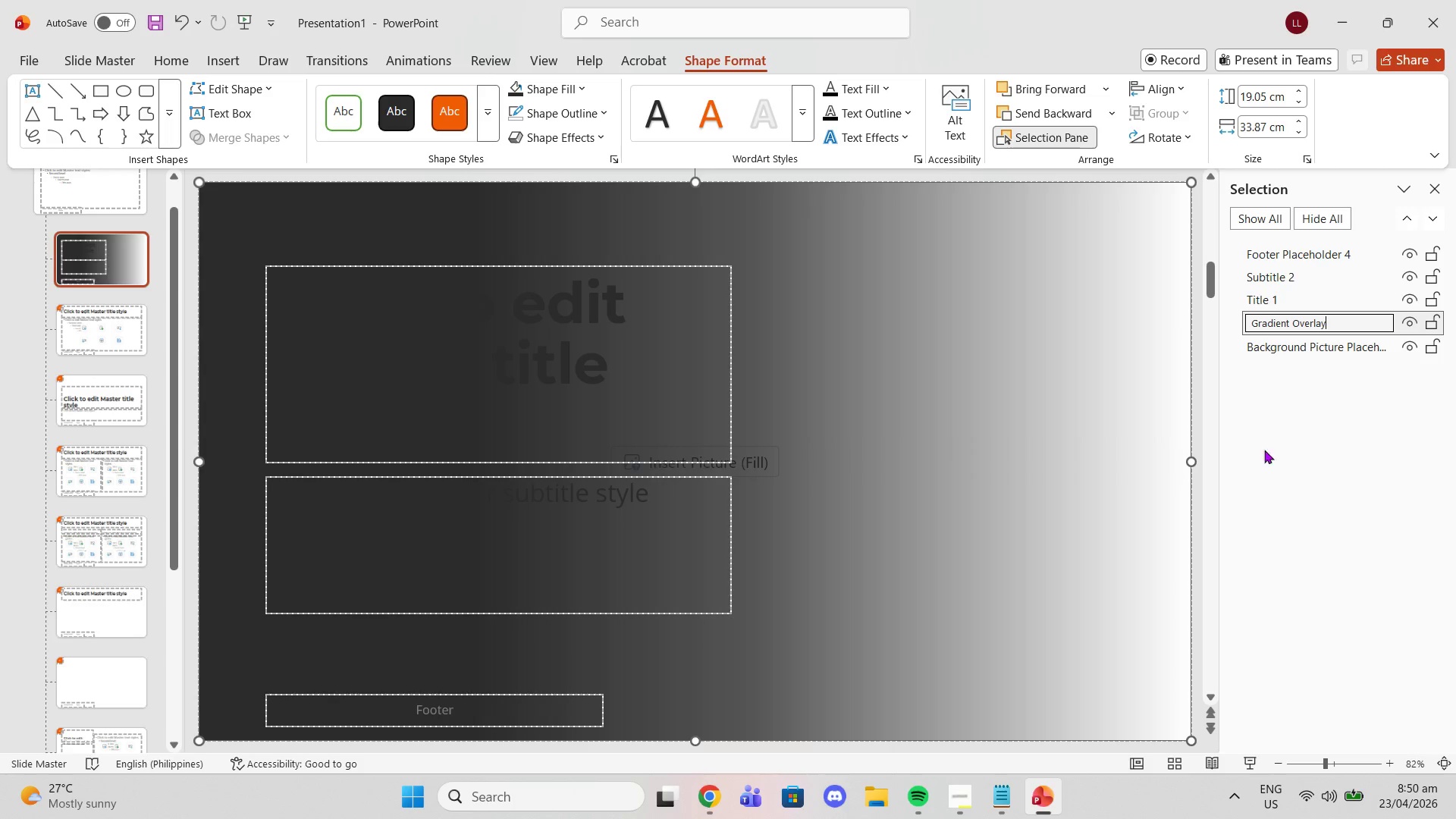 
left_click([1263, 452])
 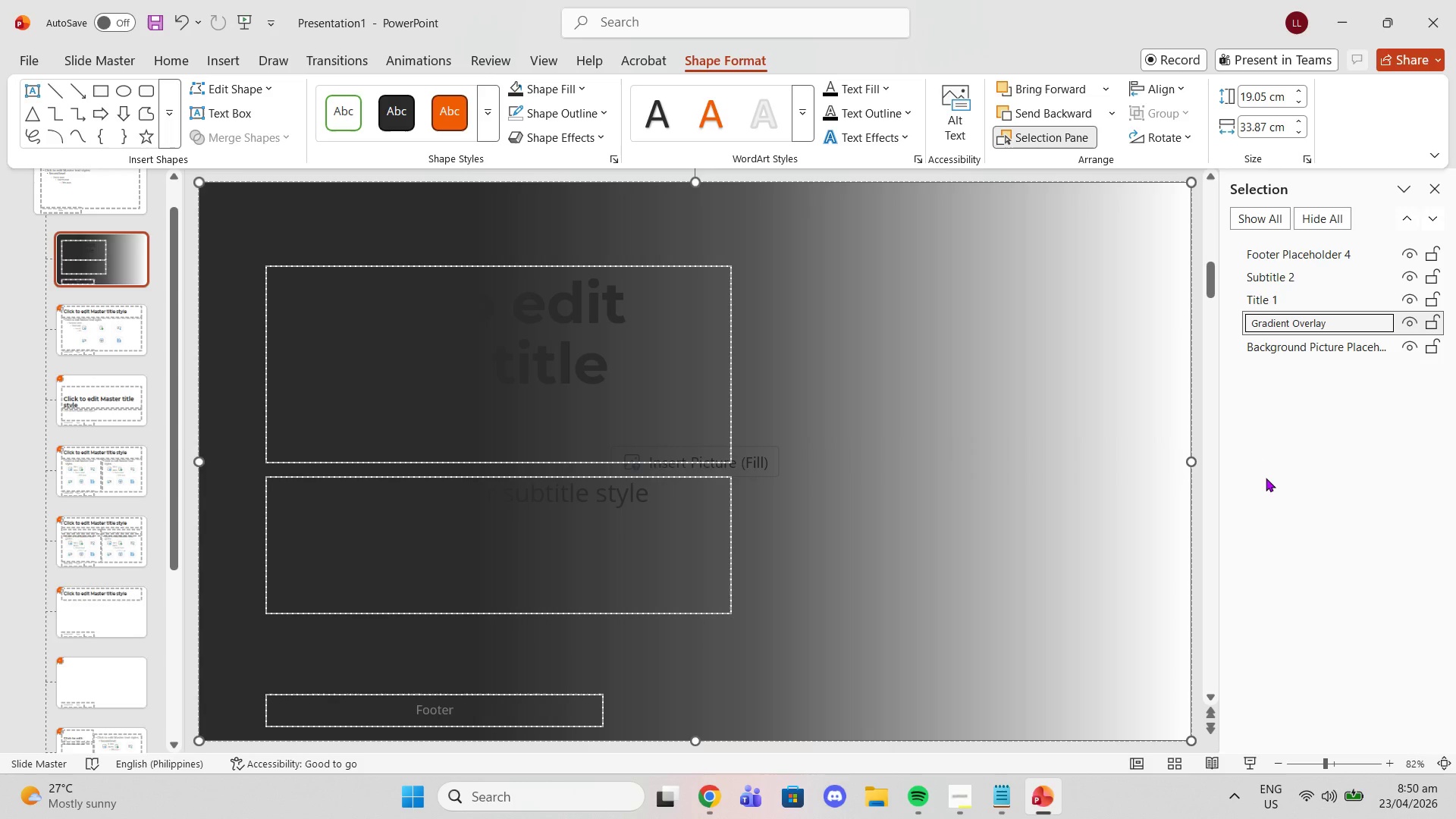 
key(Enter)
 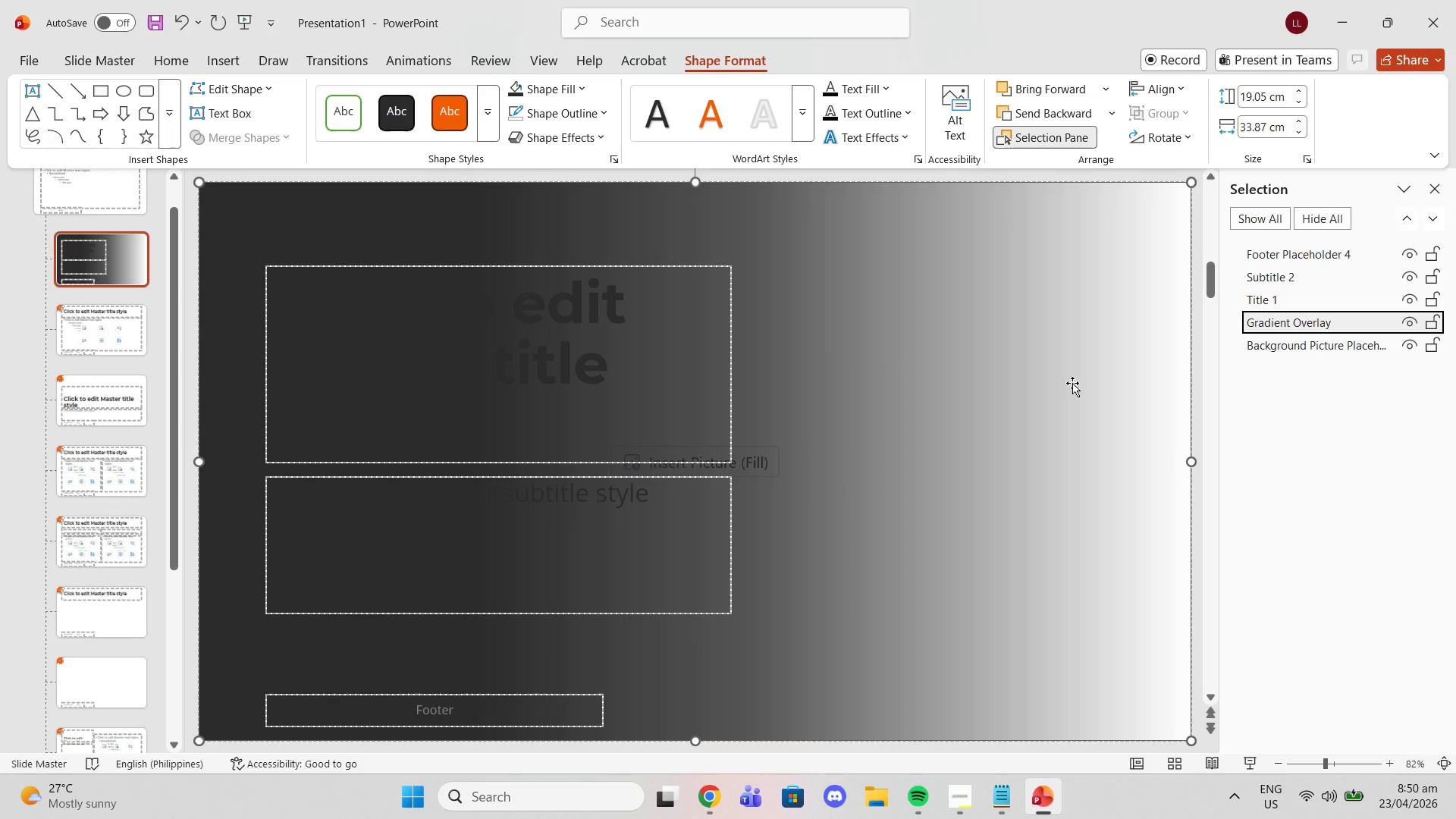 
left_click([641, 345])
 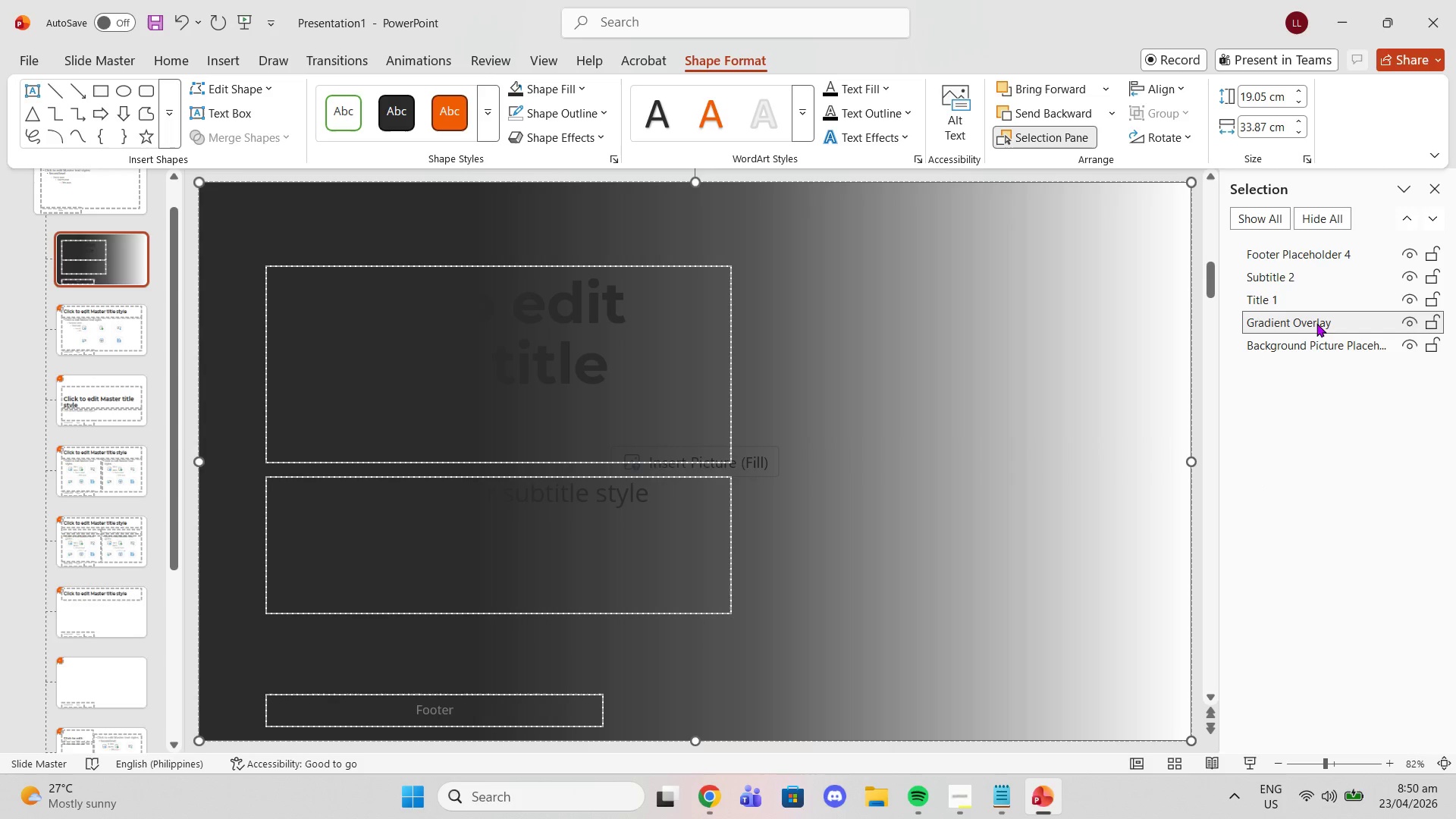 
left_click([1307, 302])
 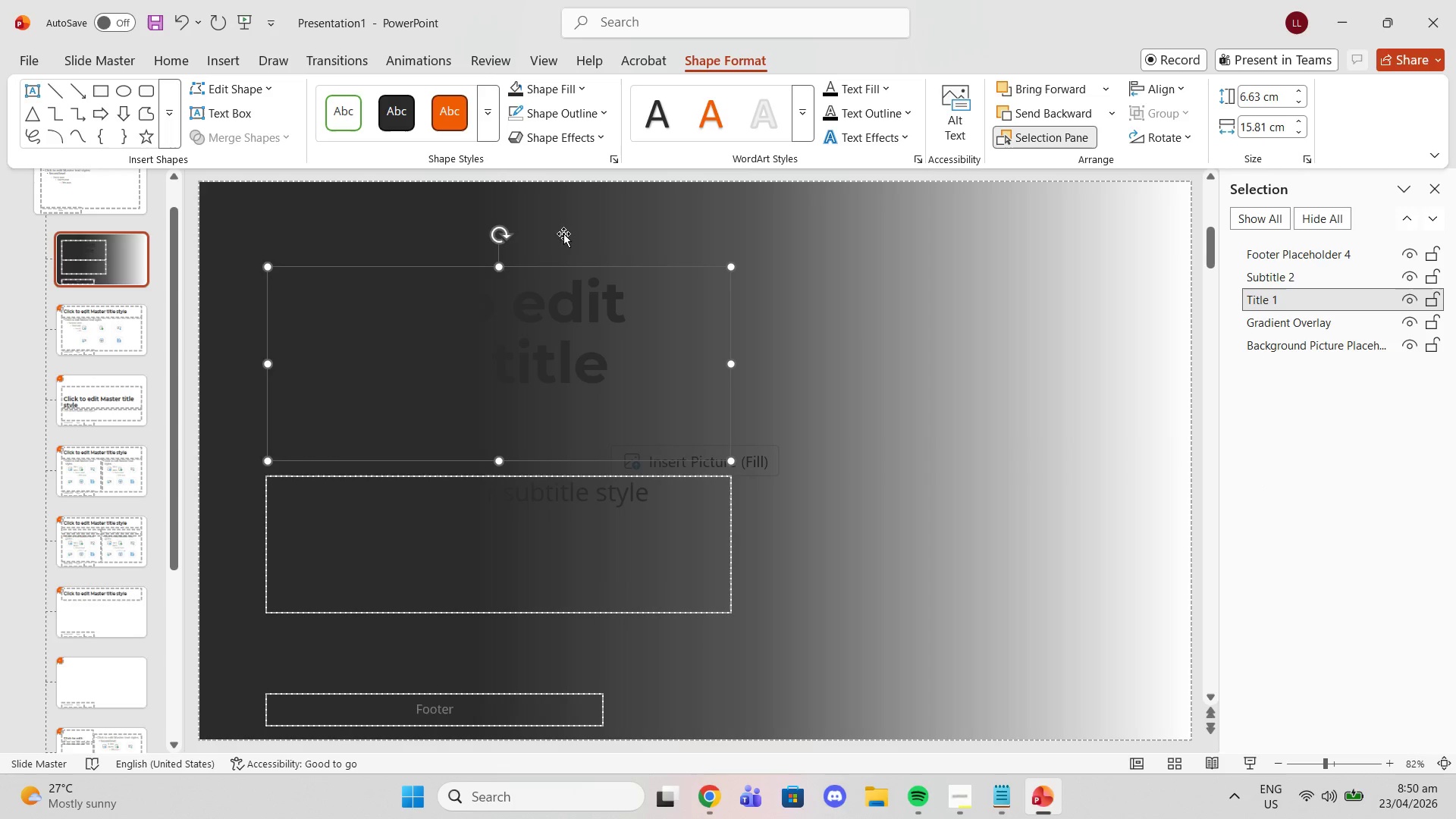 
mouse_move([565, 104])
 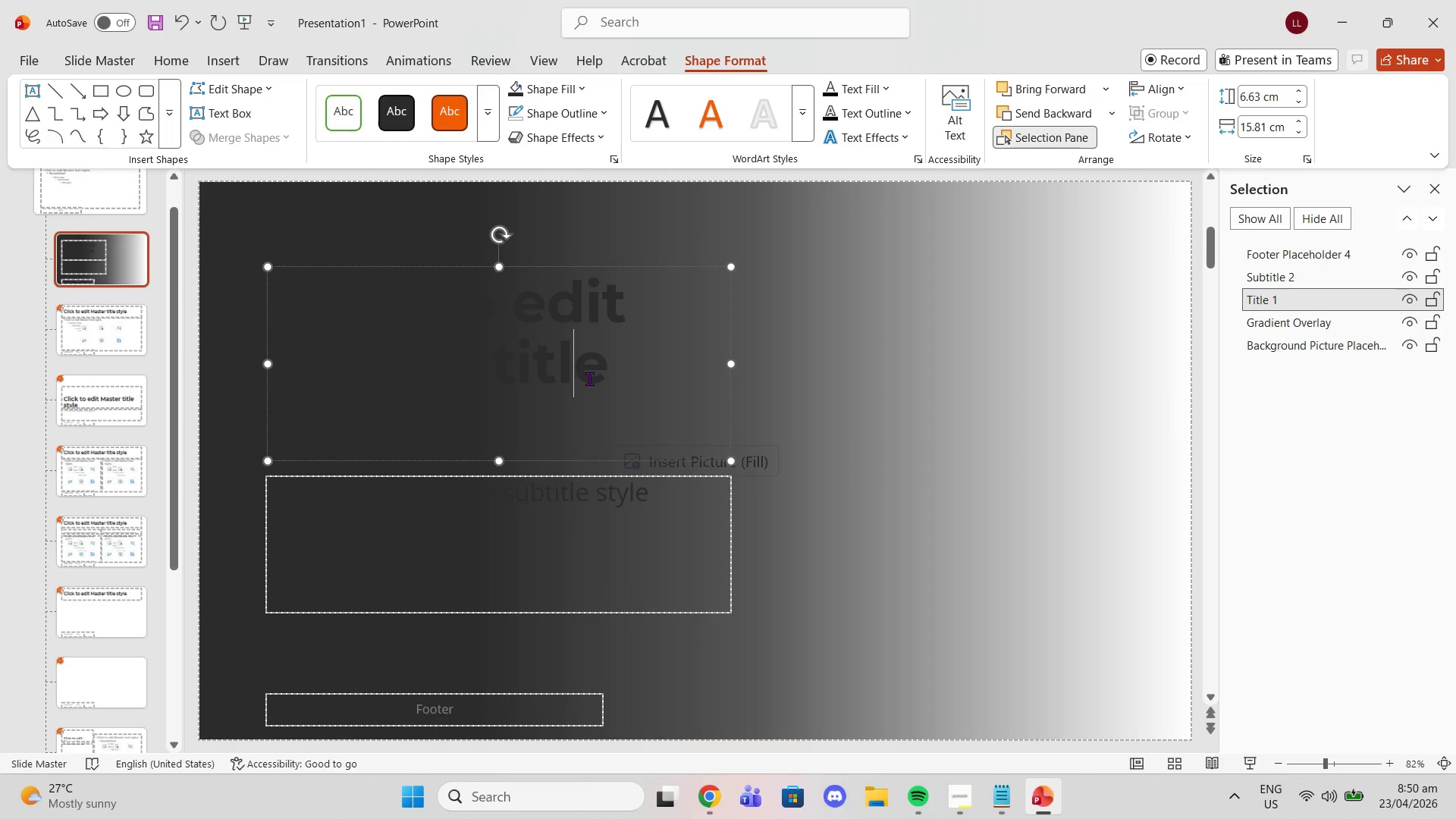 
double_click([589, 378])
 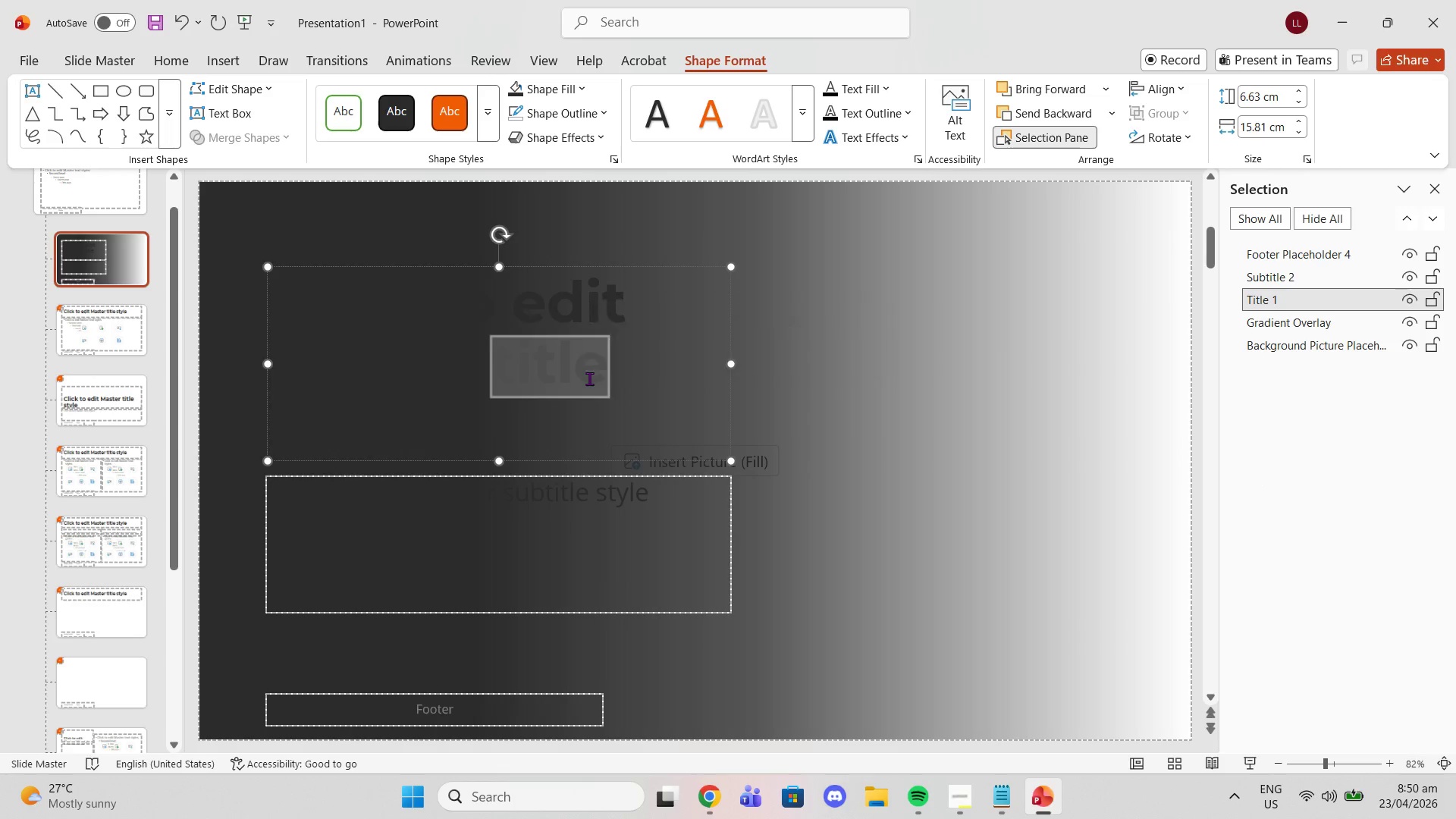 
triple_click([589, 378])
 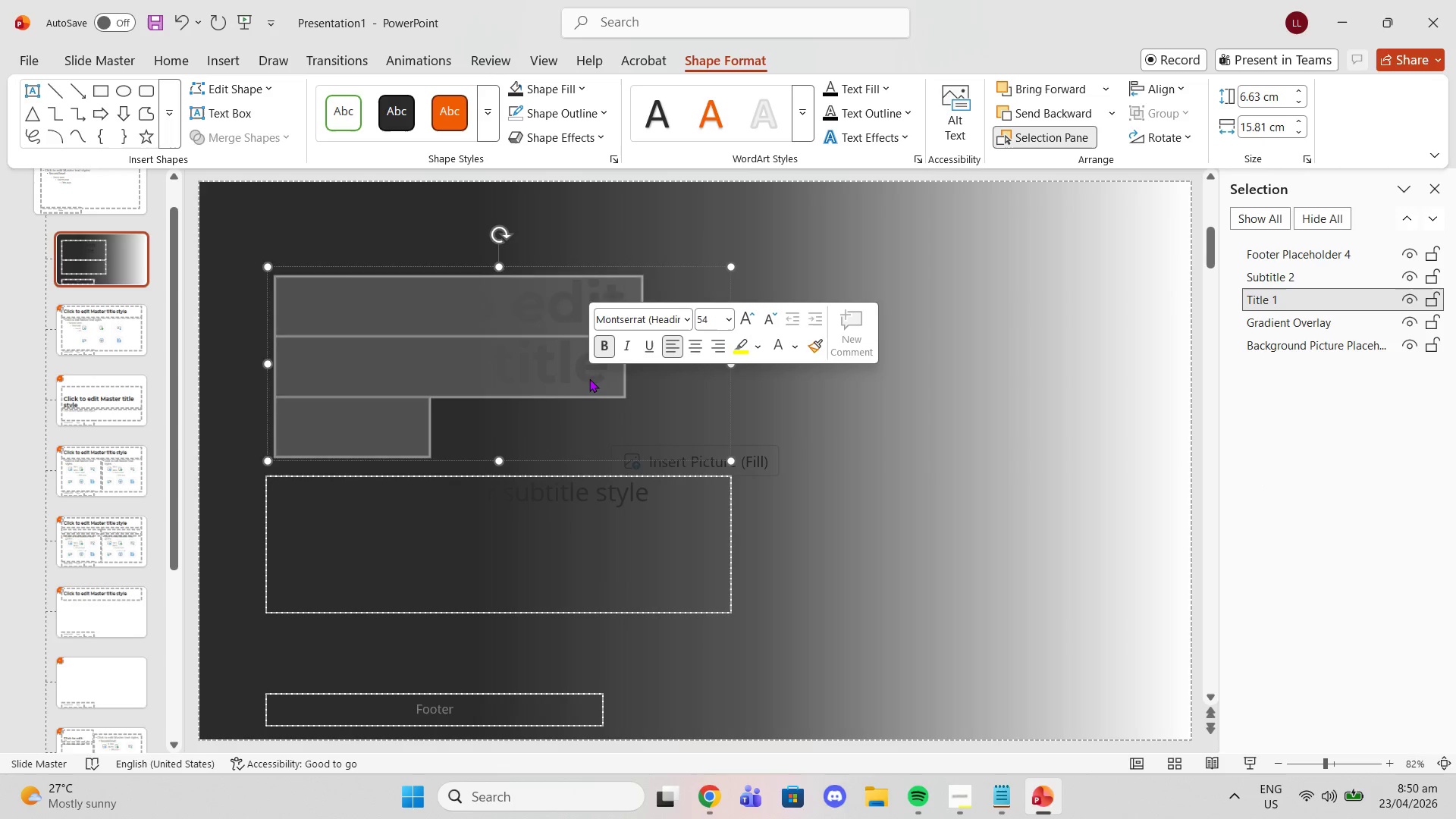 
triple_click([589, 378])
 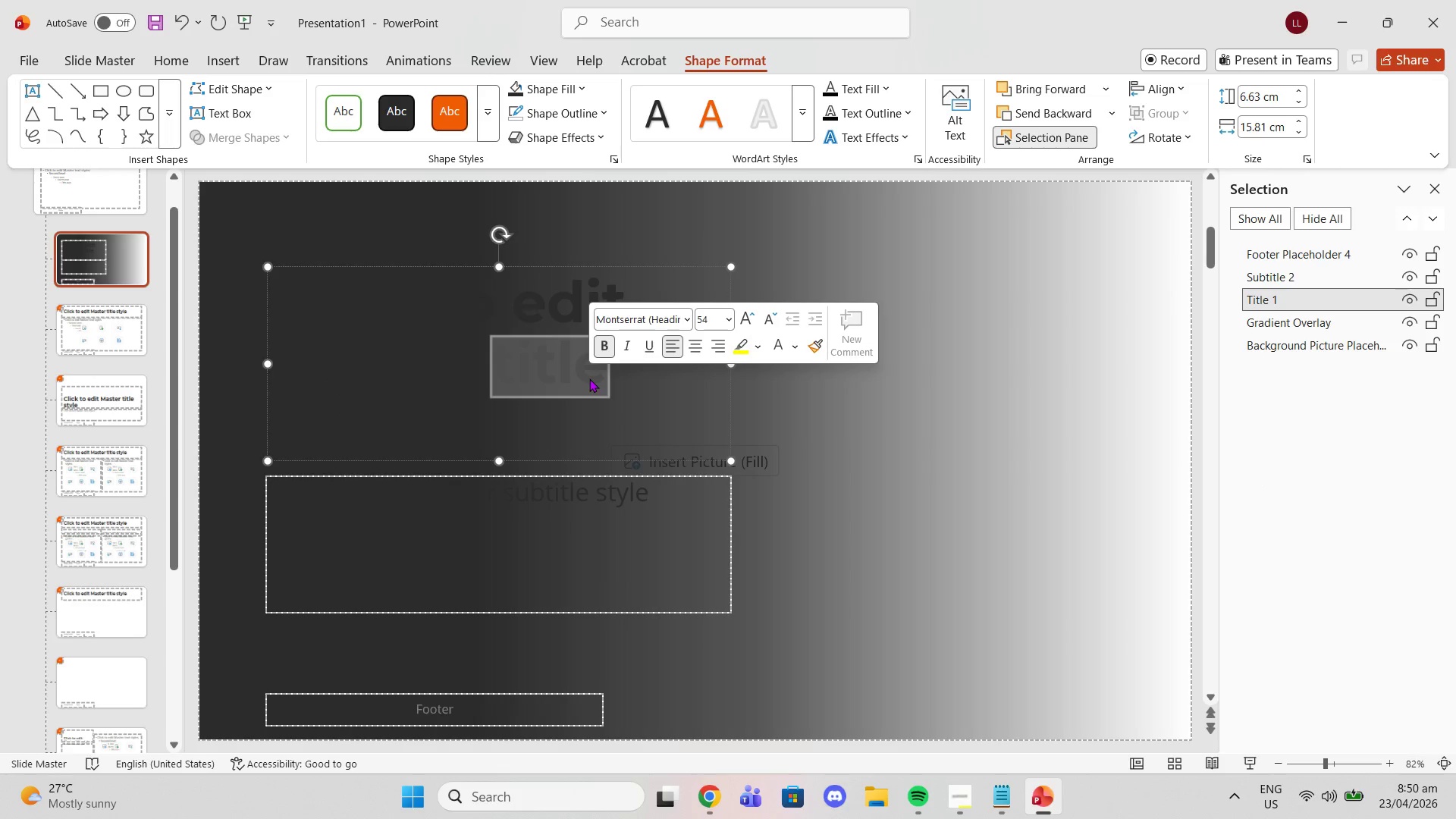 
triple_click([589, 378])
 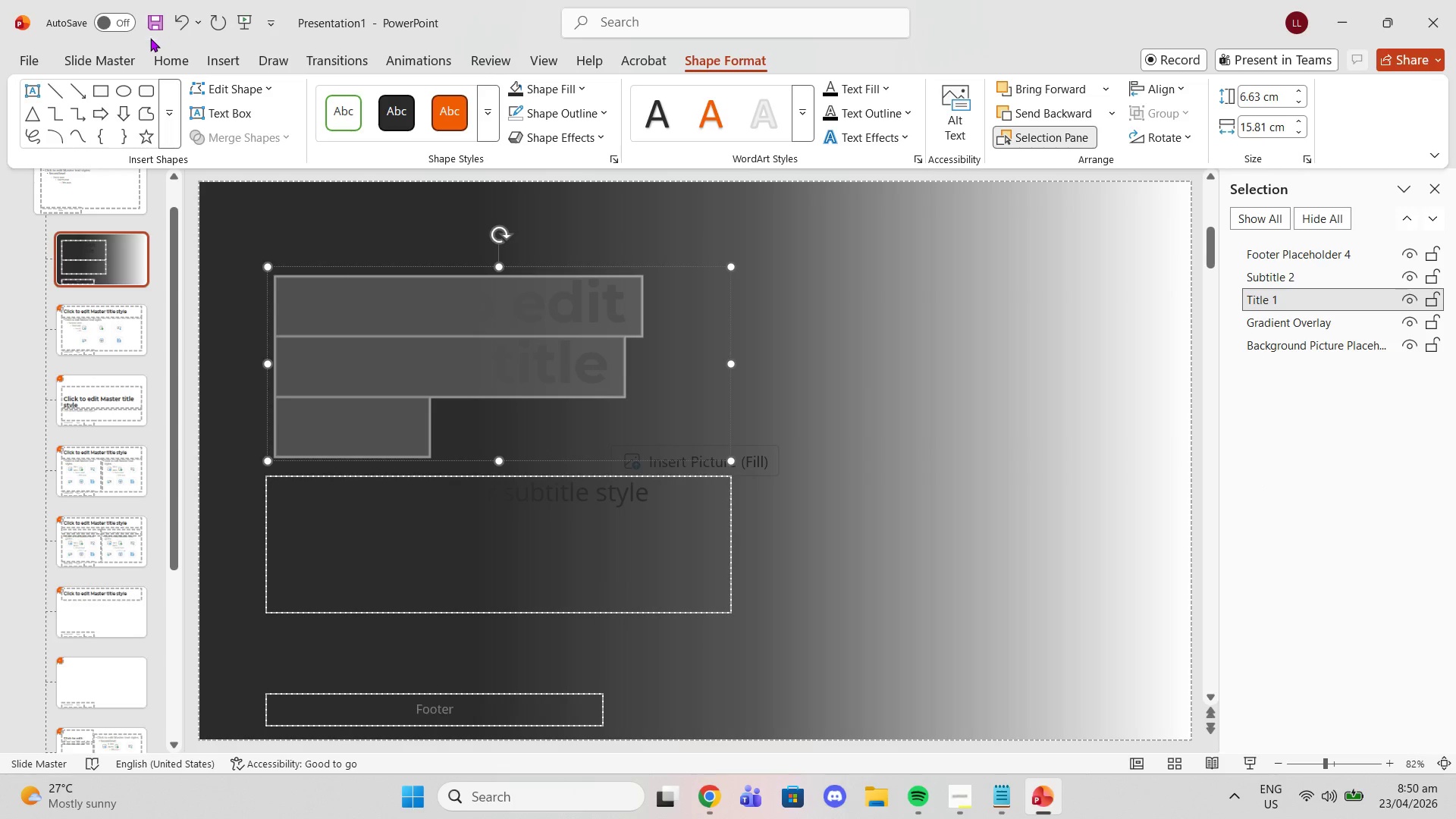 
left_click([165, 60])
 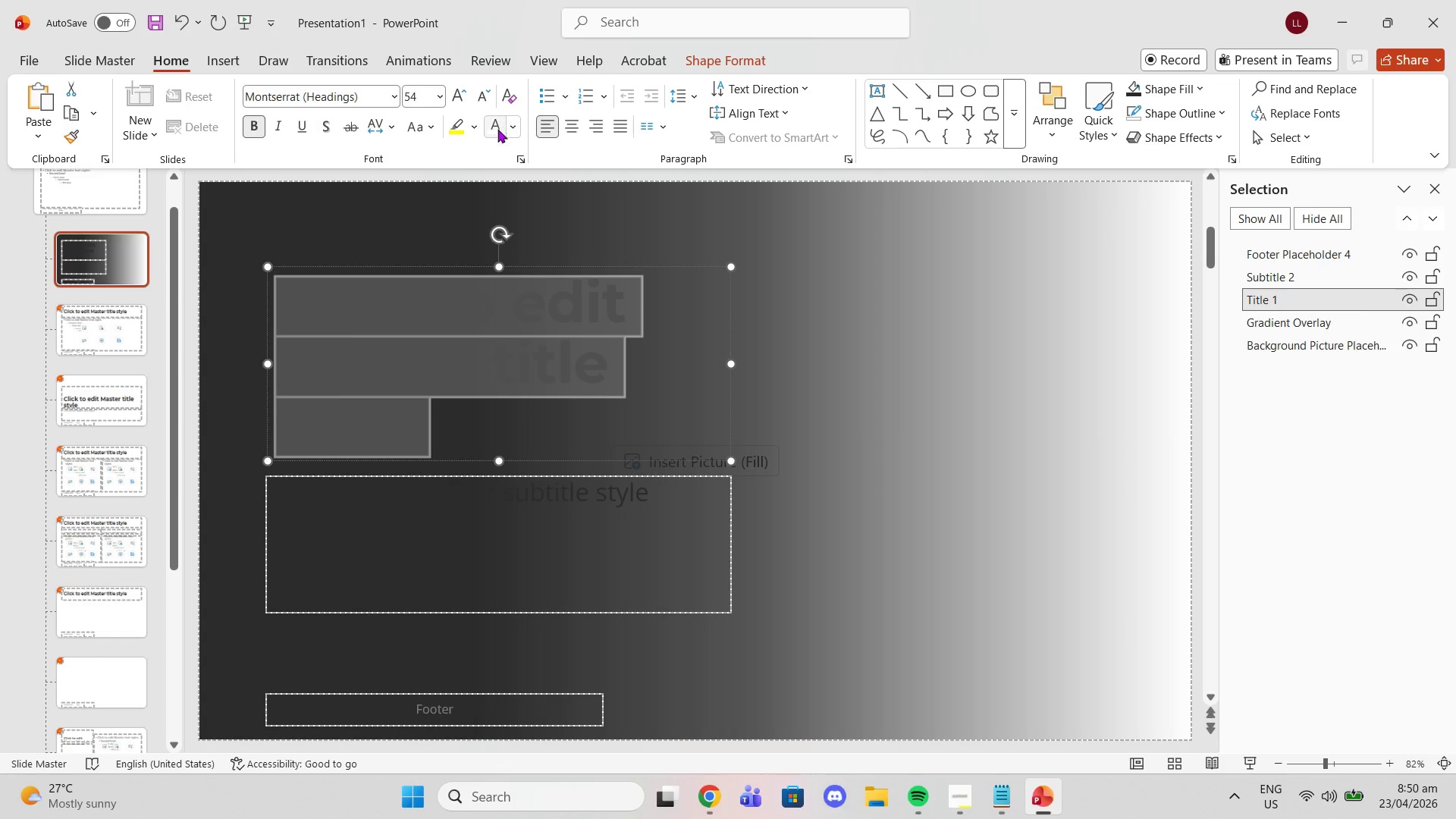 
left_click([497, 129])
 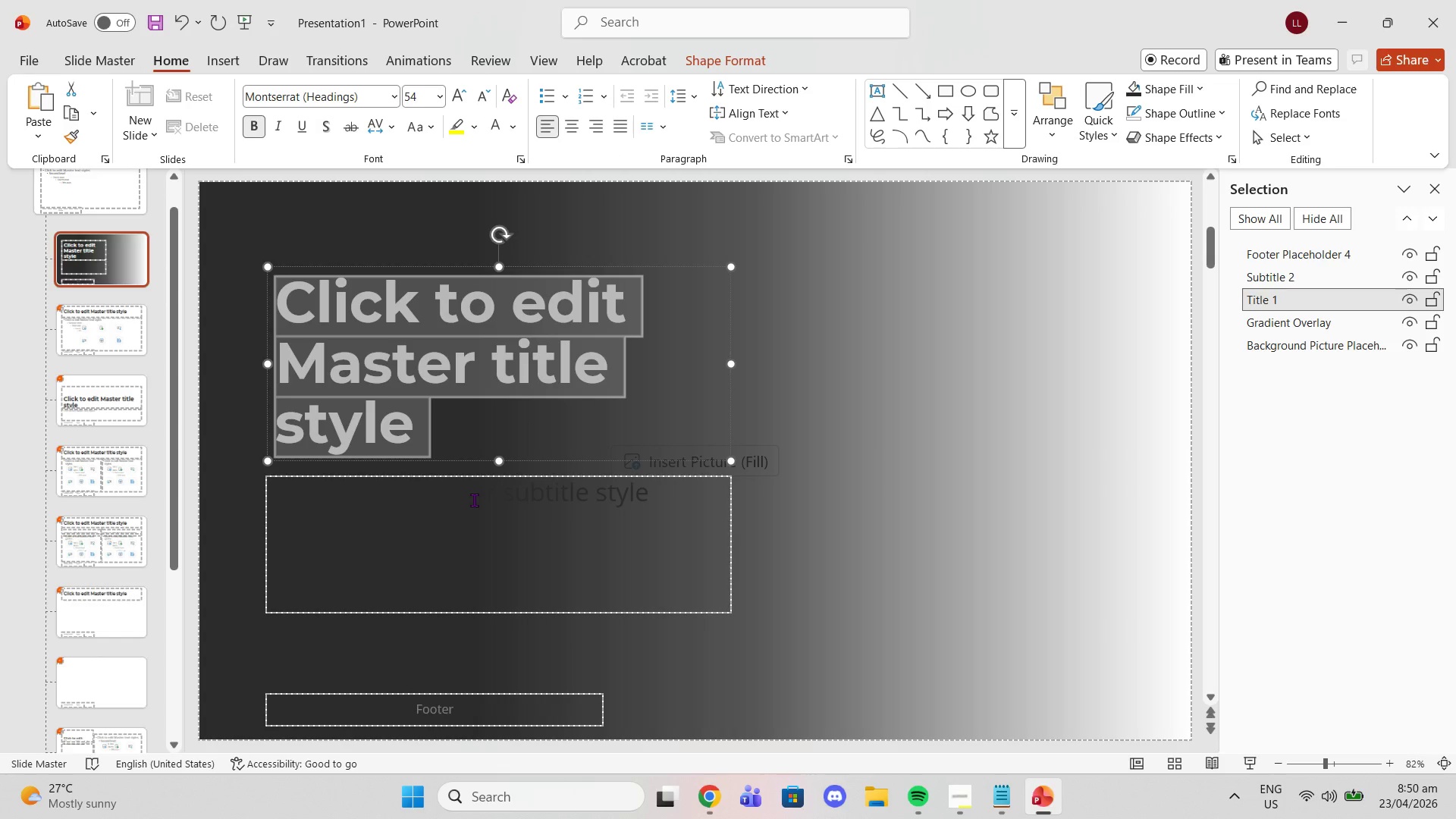 
double_click([474, 500])
 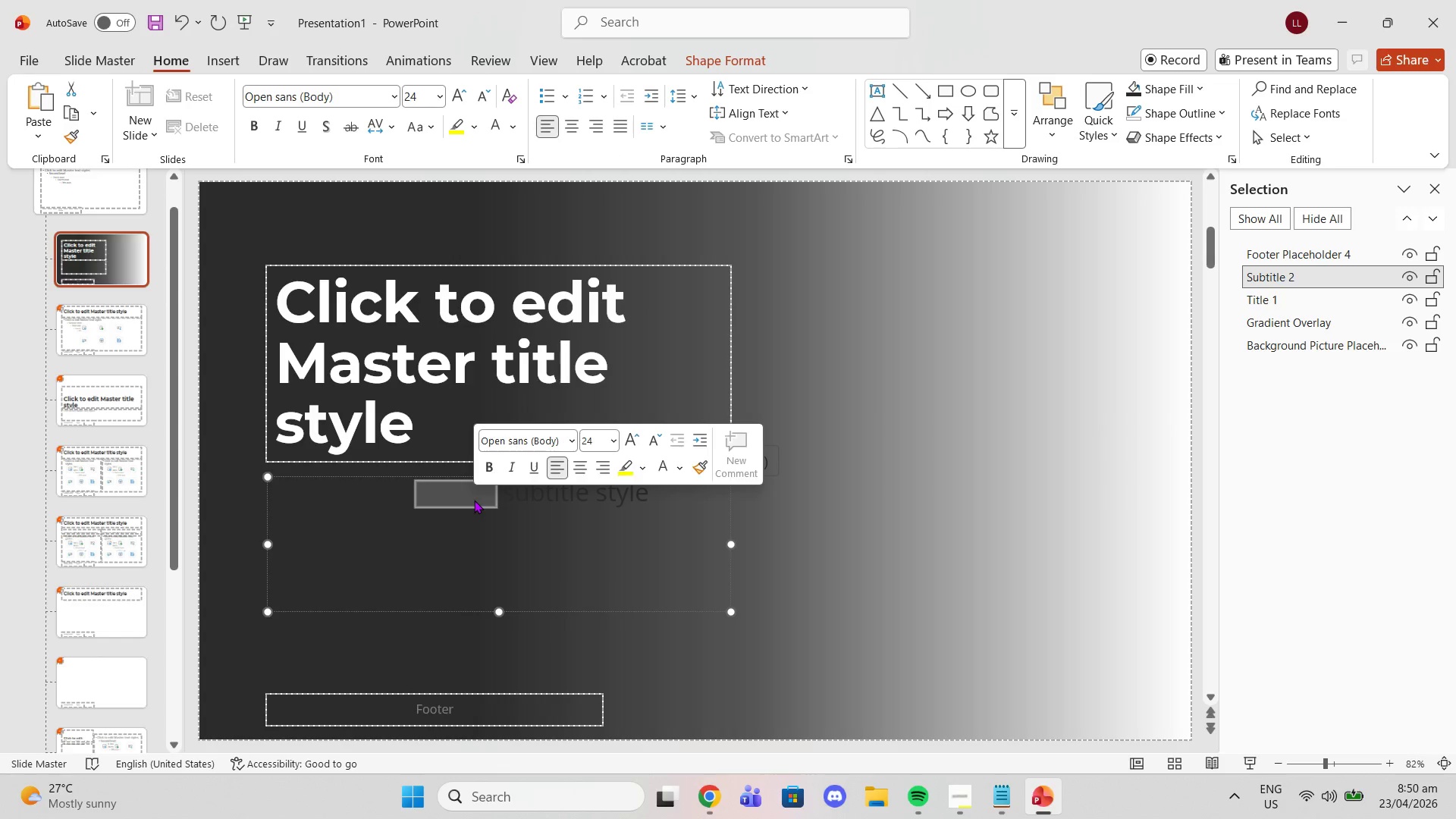 
triple_click([474, 500])
 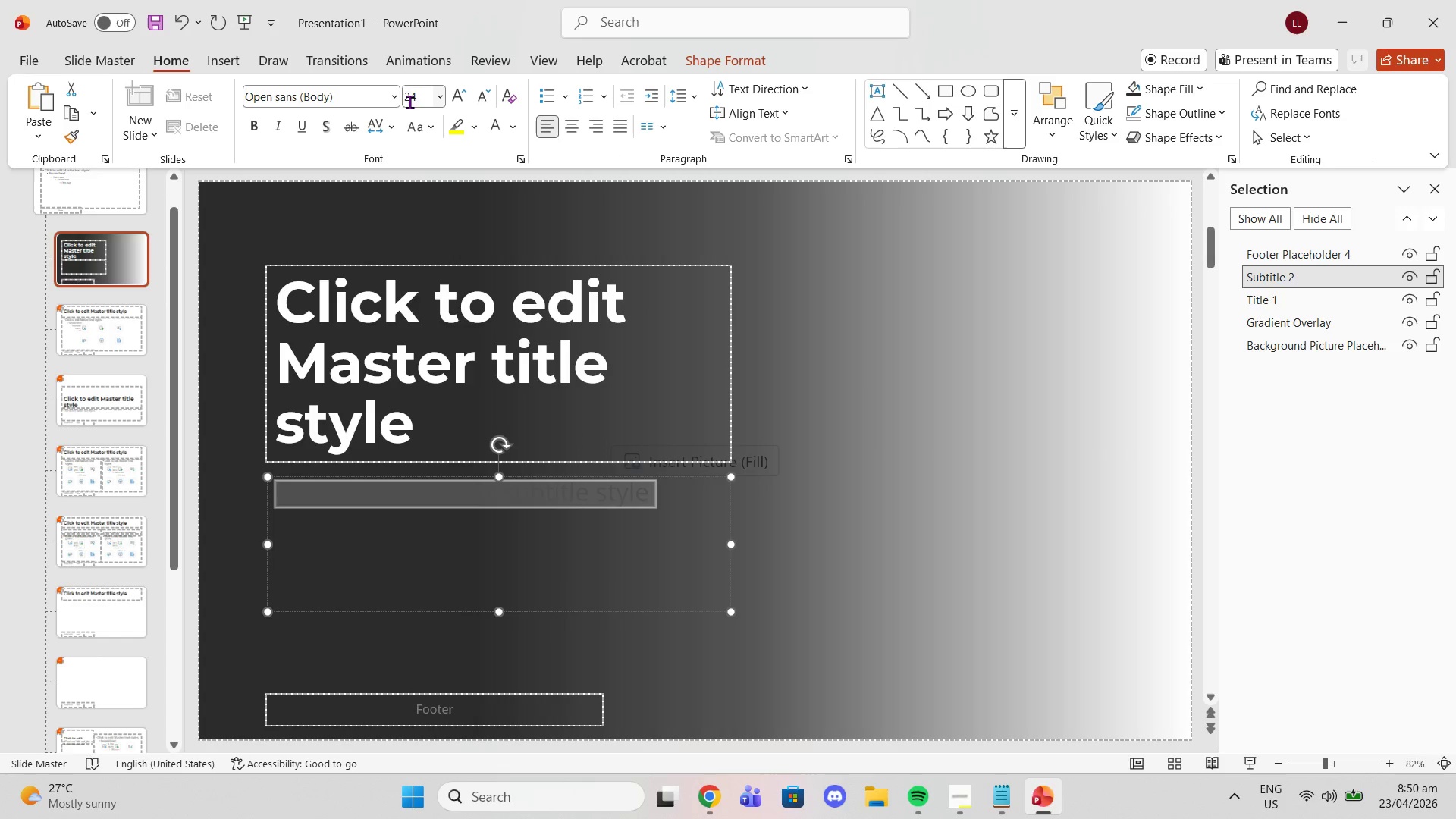 
left_click([487, 132])
 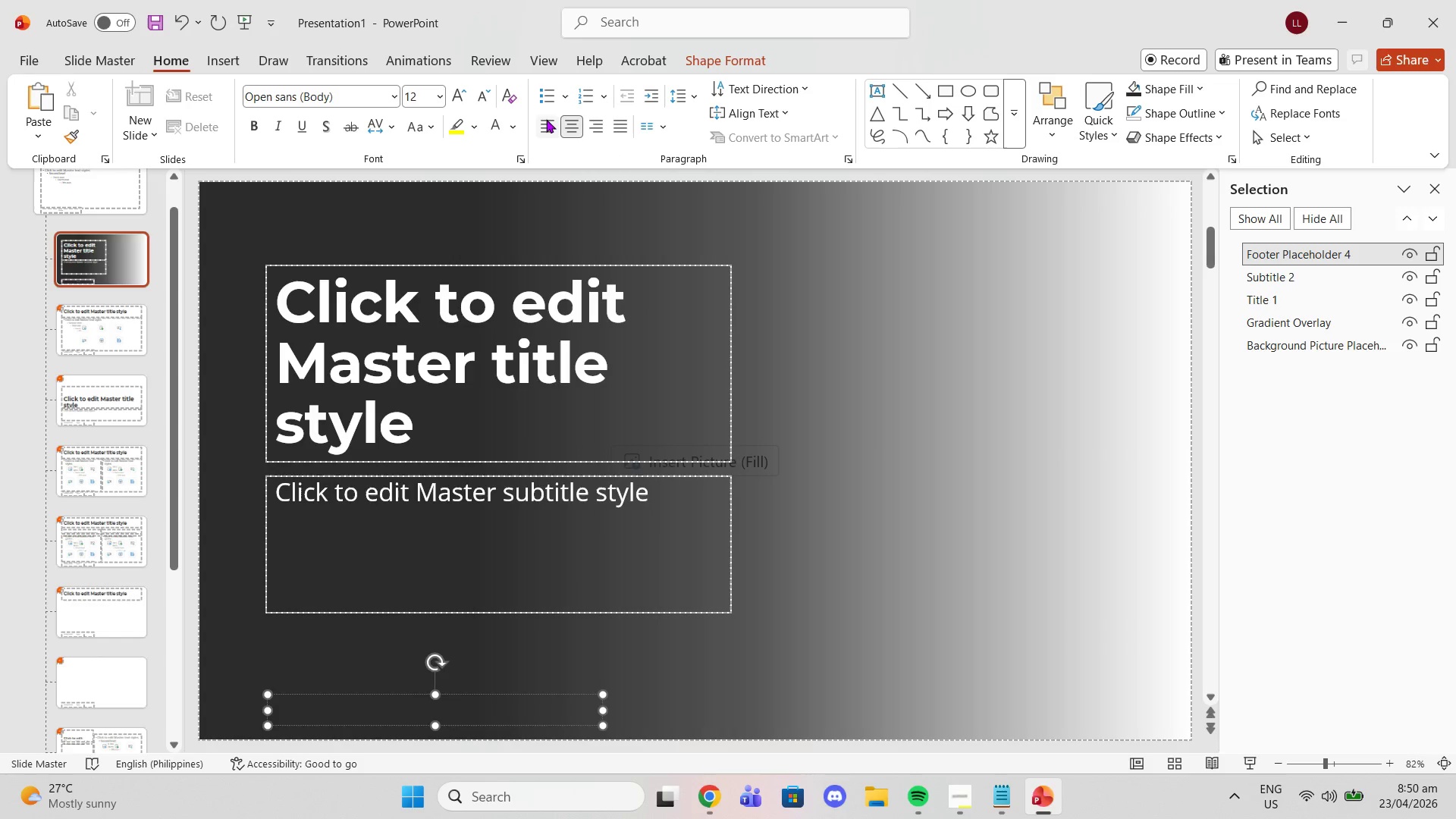 
left_click([492, 118])
 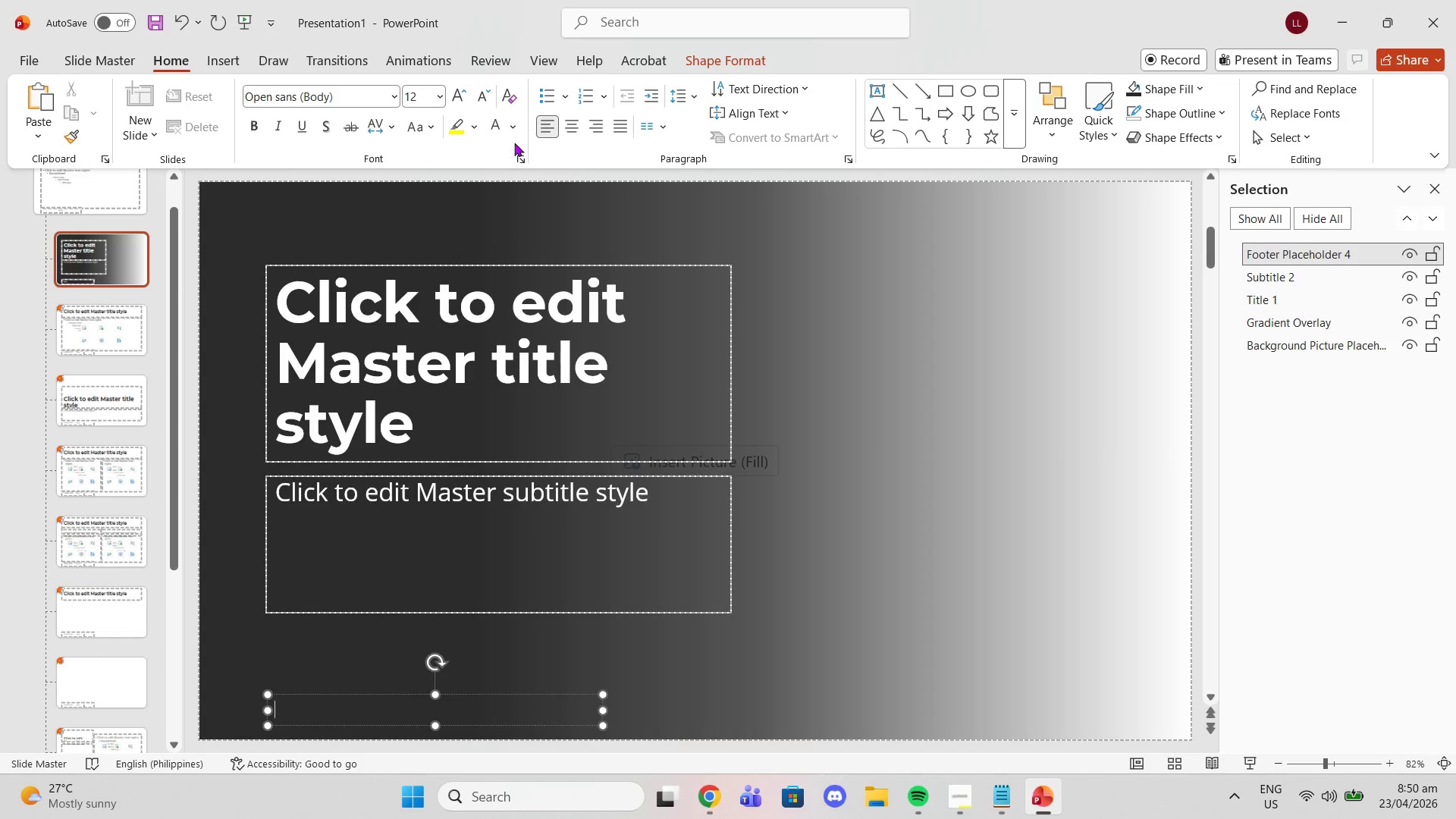 
left_click([499, 130])
 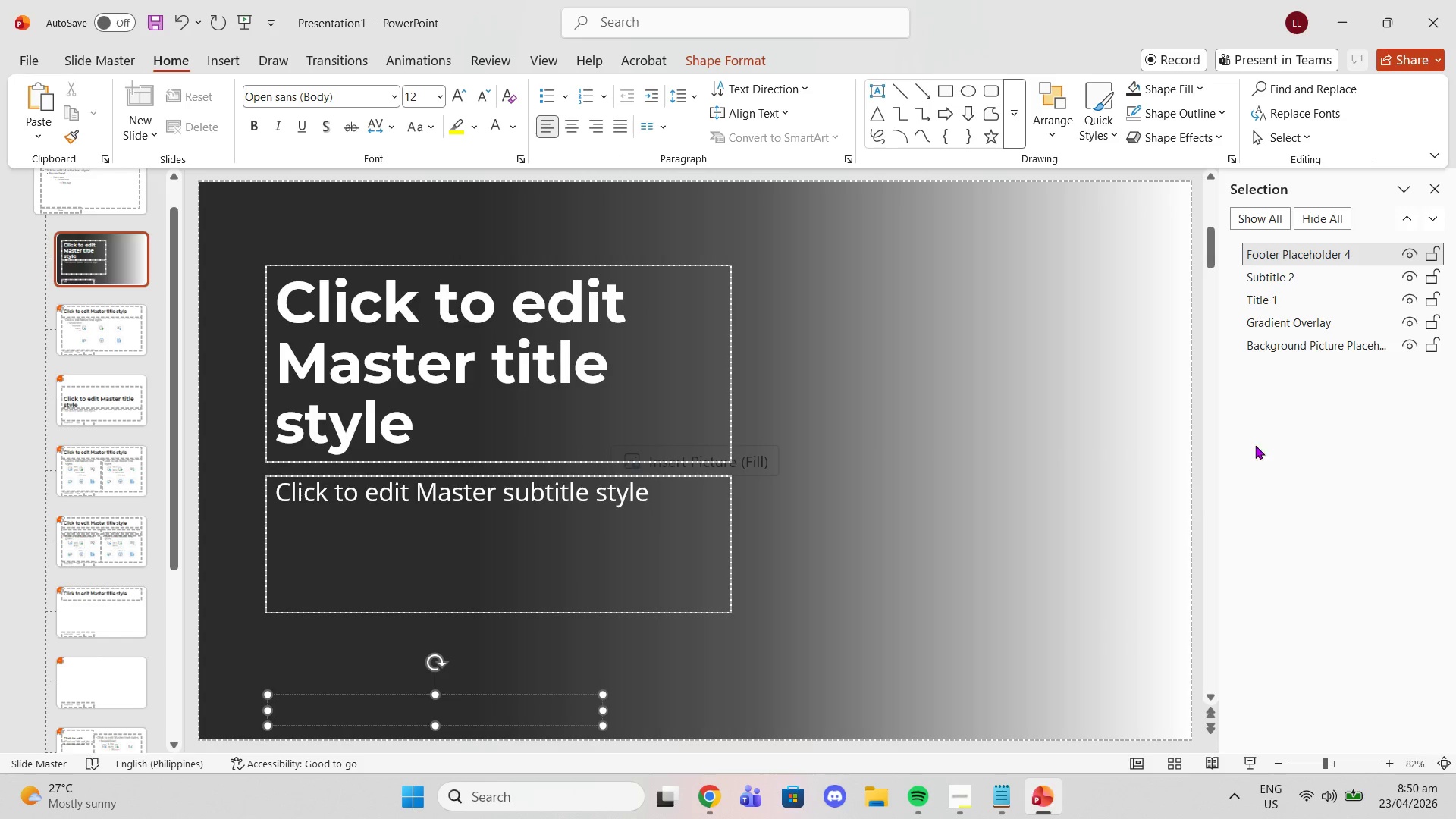 
left_click([1230, 426])
 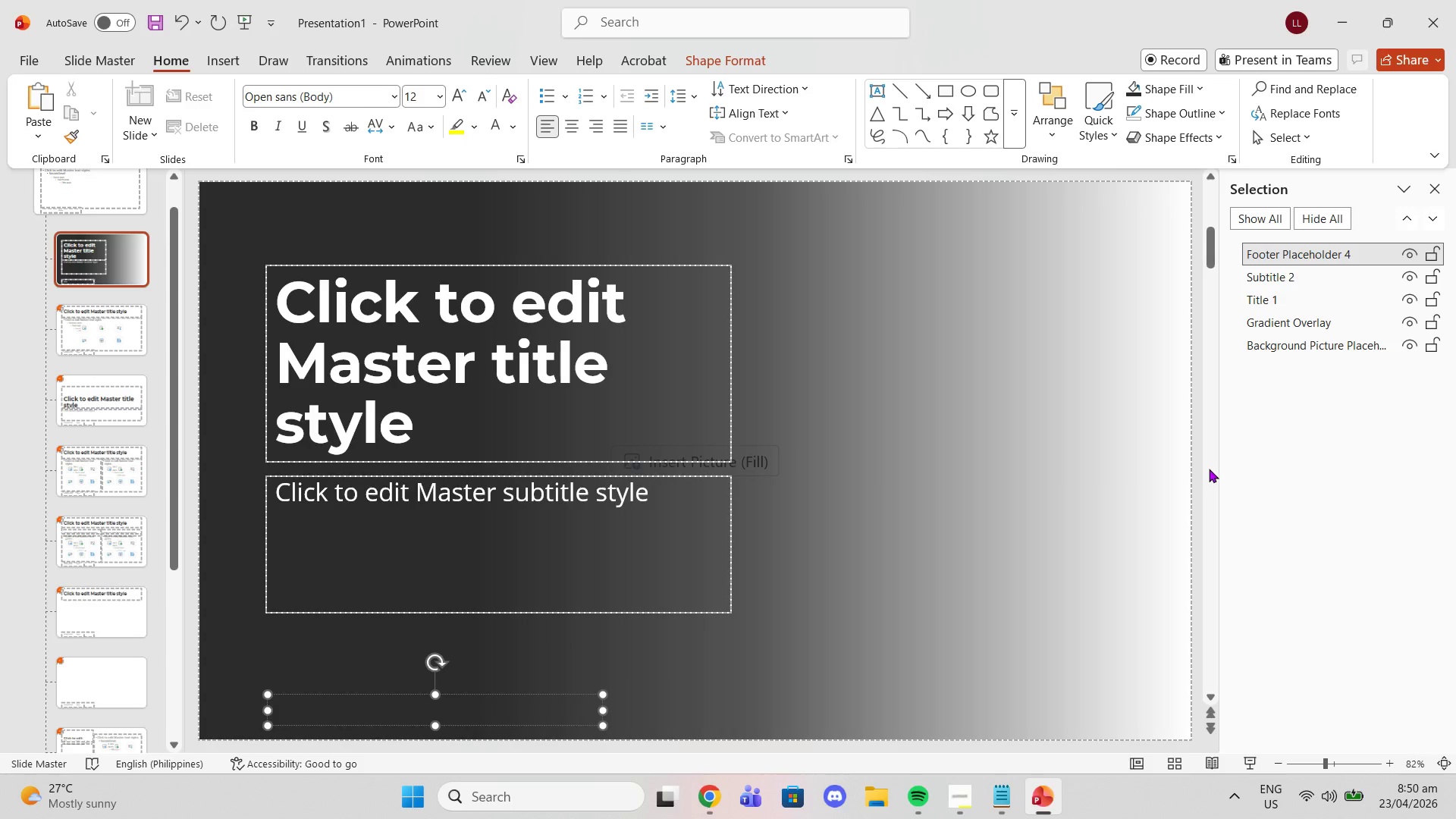 
left_click([1199, 466])
 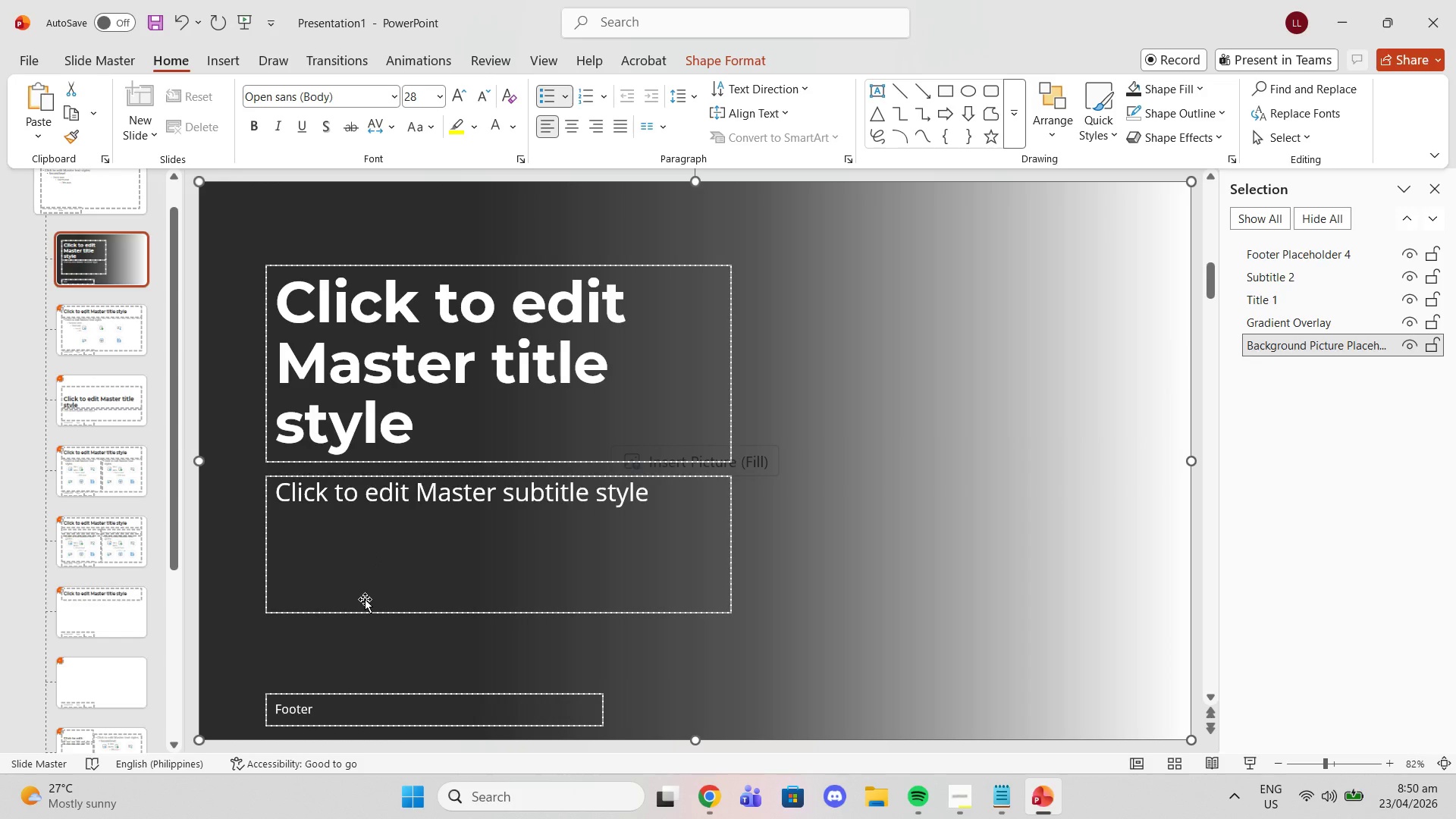 
wait(11.41)
 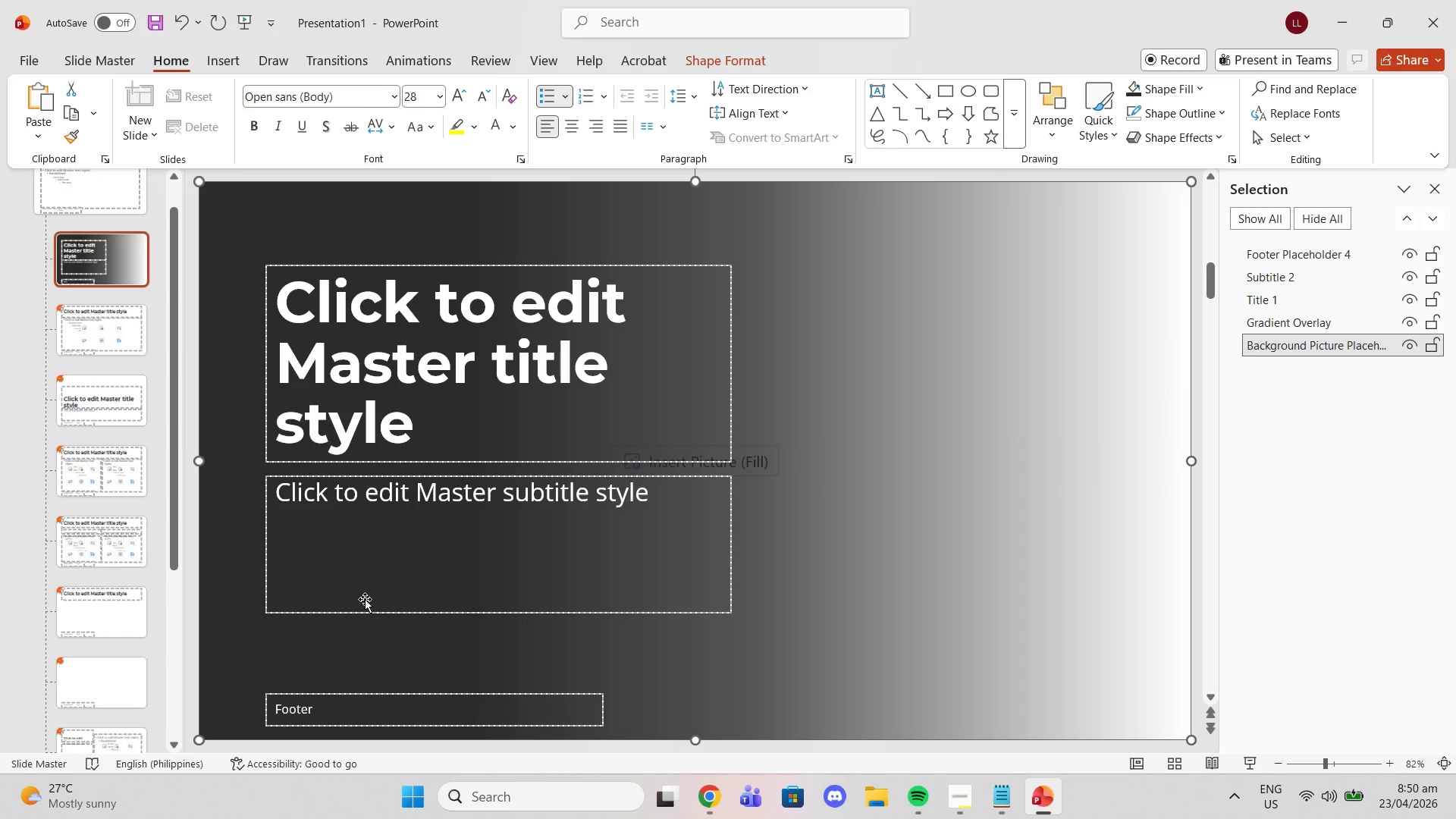 
left_click([304, 709])
 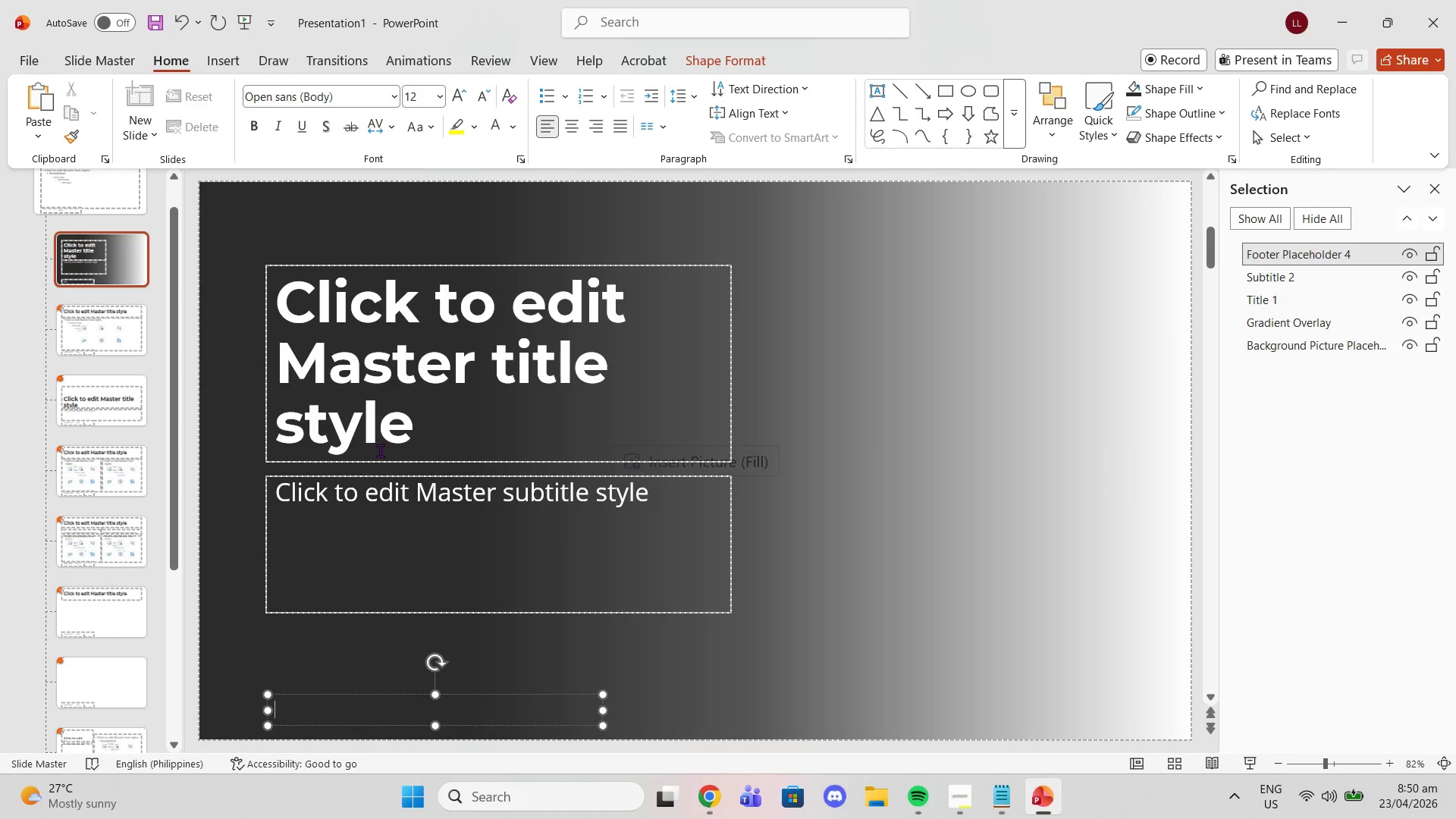 
left_click([456, 545])
 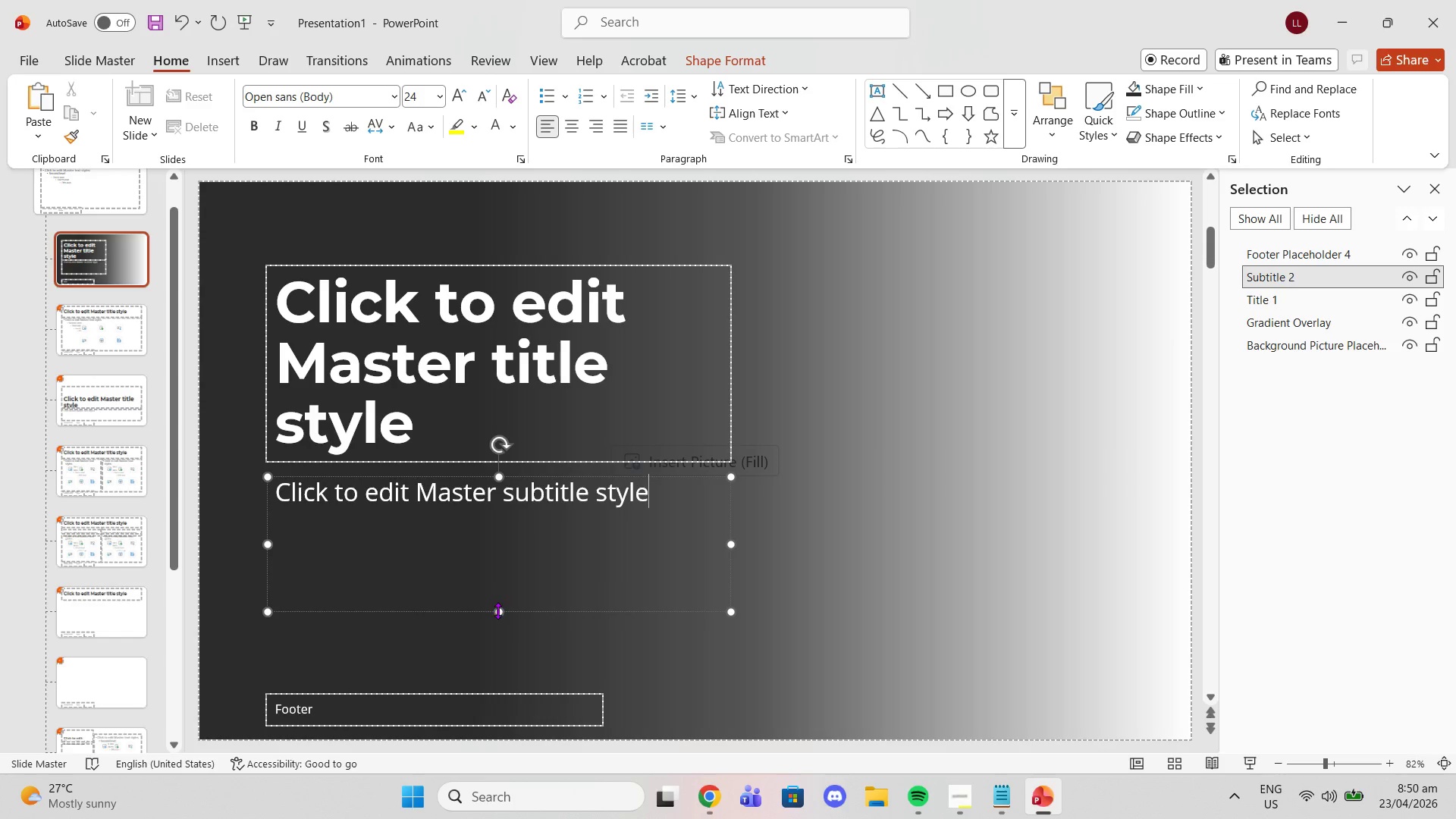 
left_click_drag(start_coordinate=[497, 609], to_coordinate=[499, 585])
 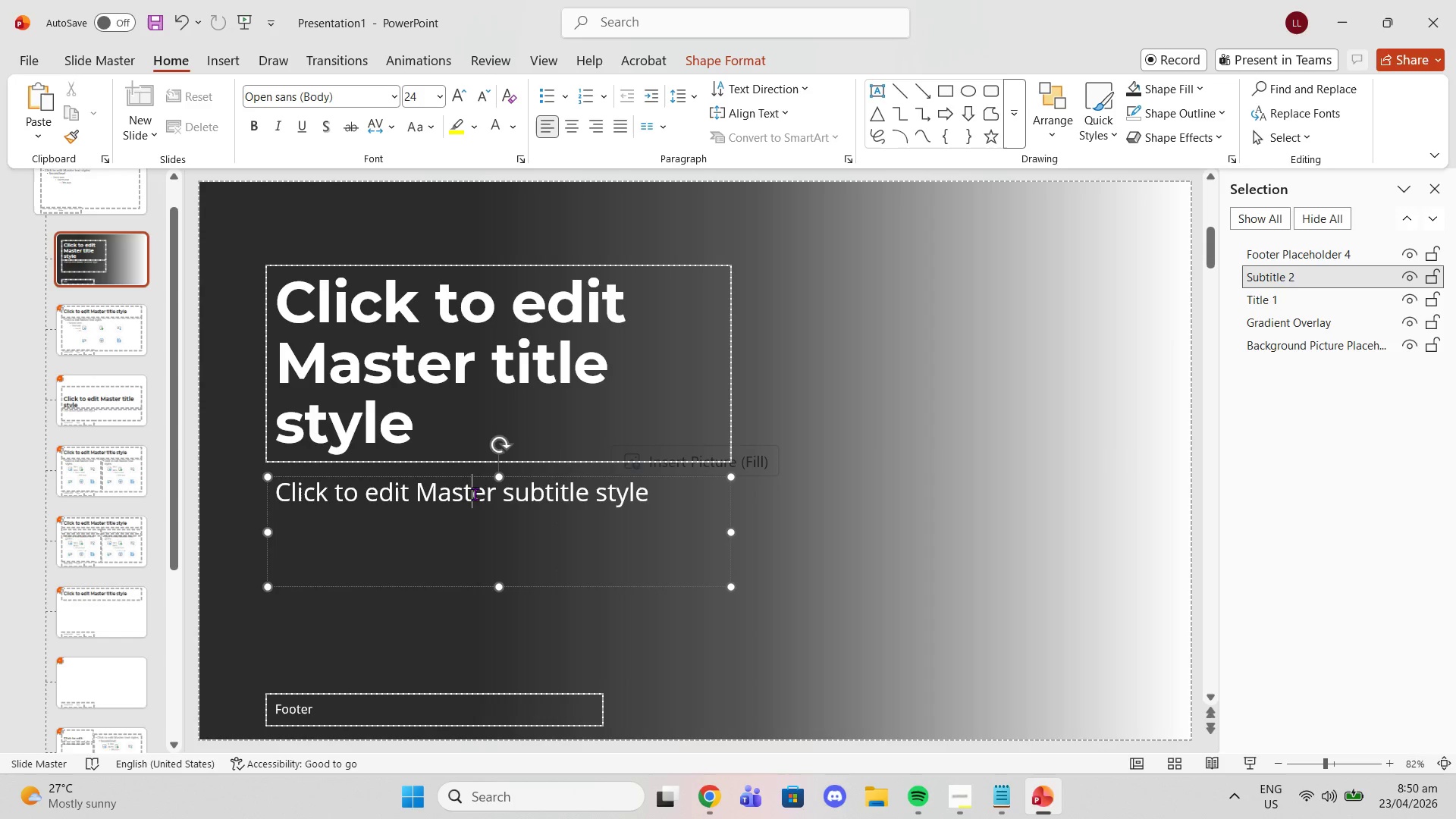 
double_click([451, 438])
 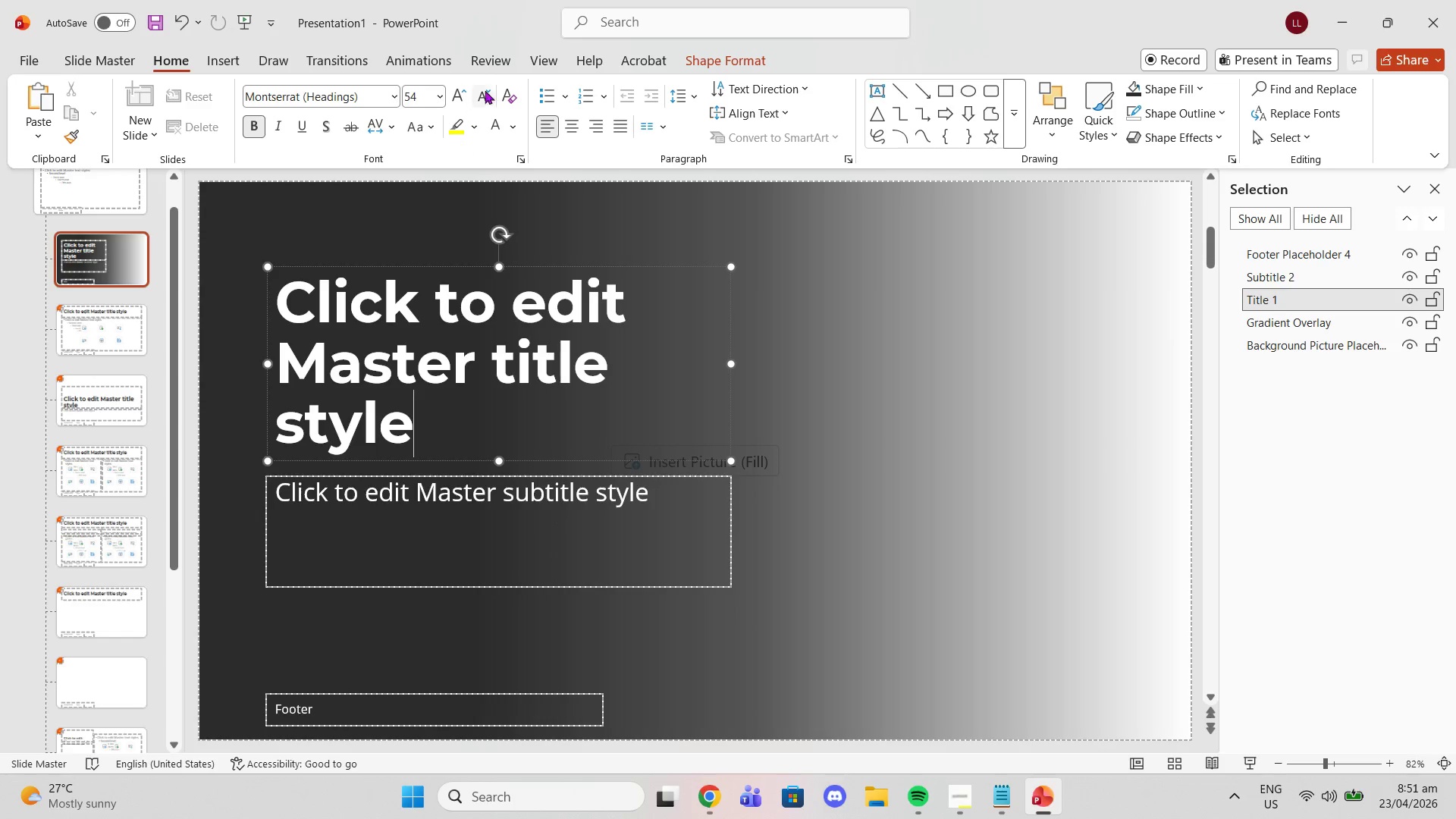 
left_click([491, 89])
 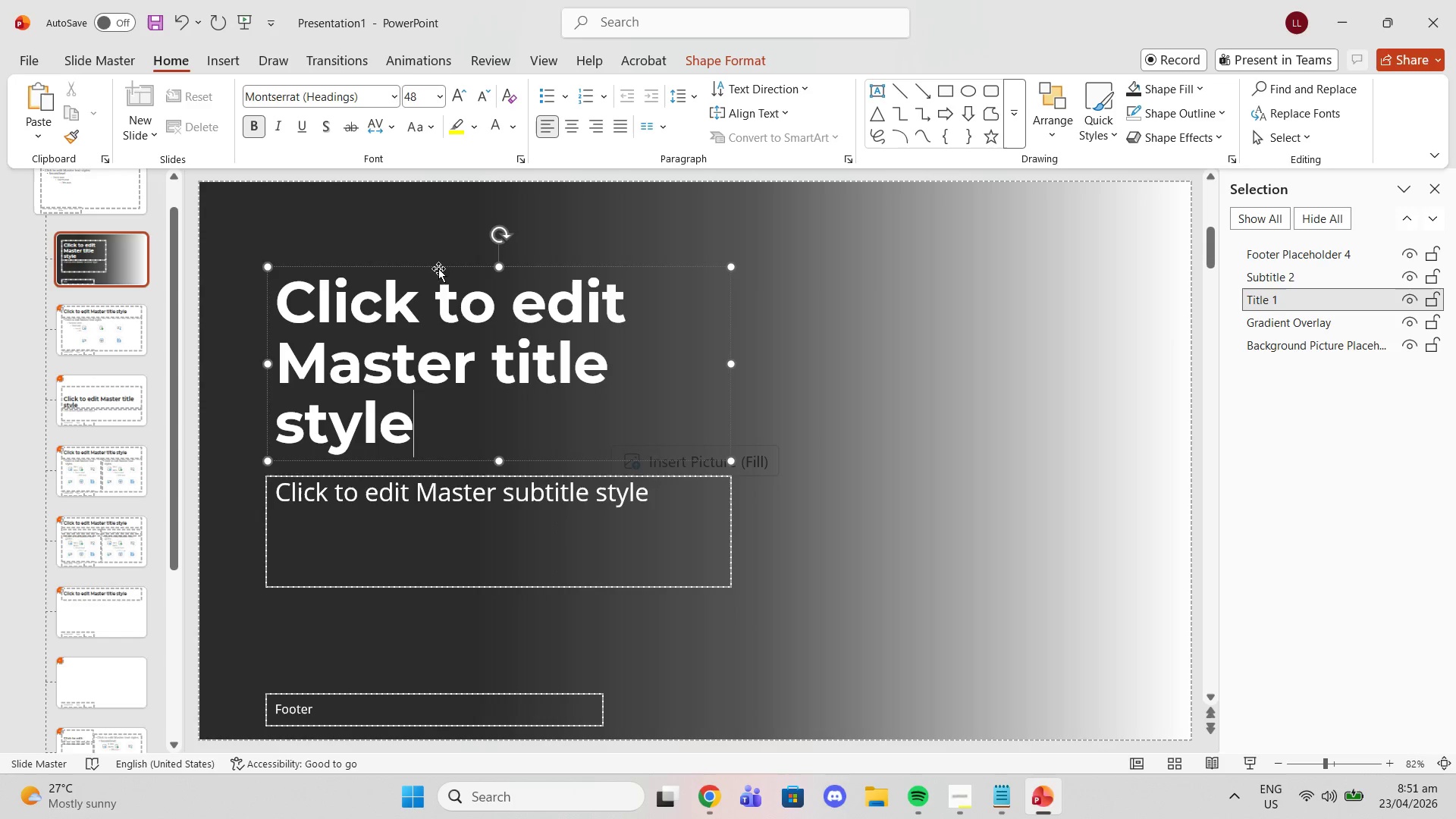 
left_click([435, 263])
 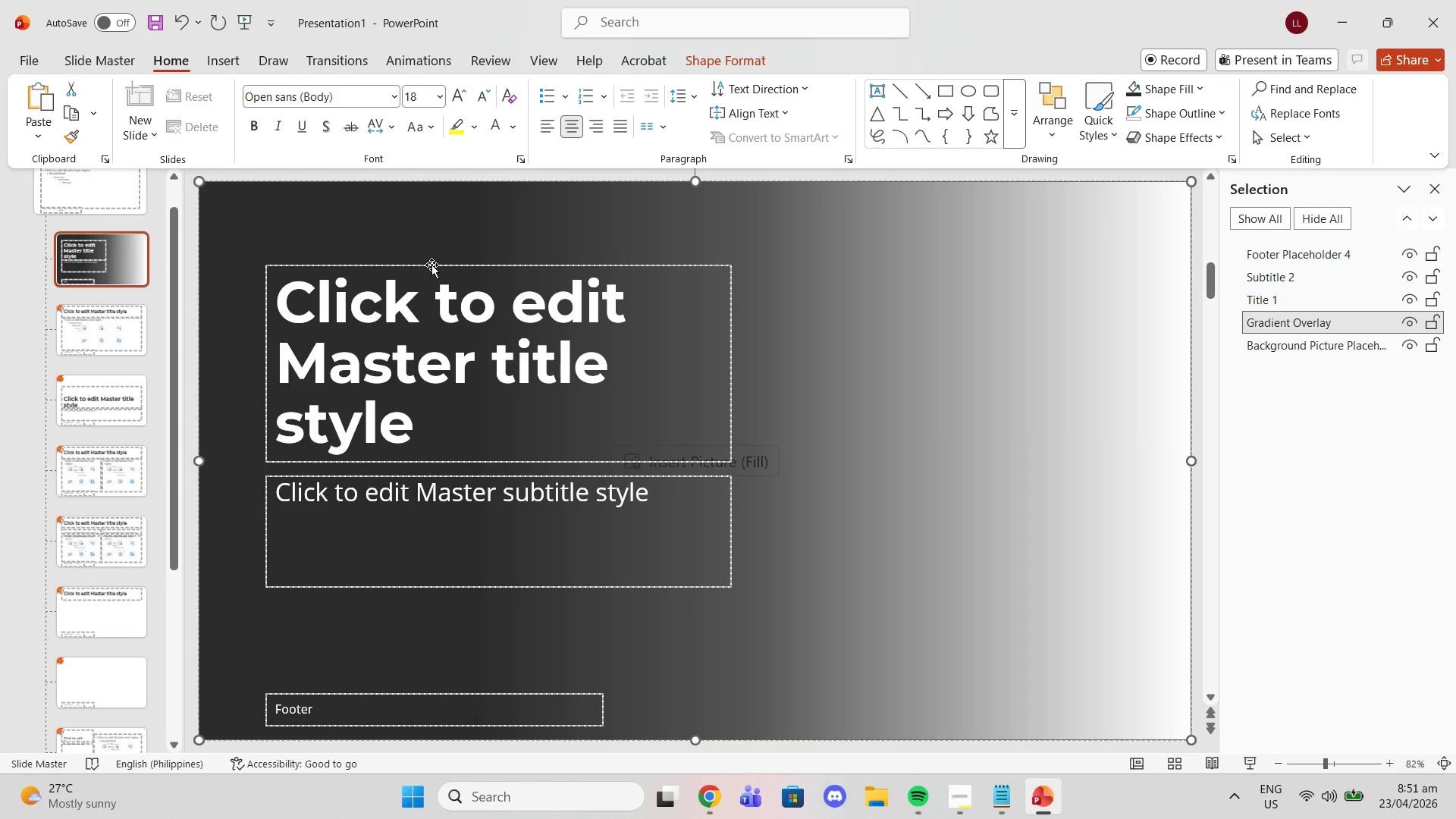 
left_click([428, 264])
 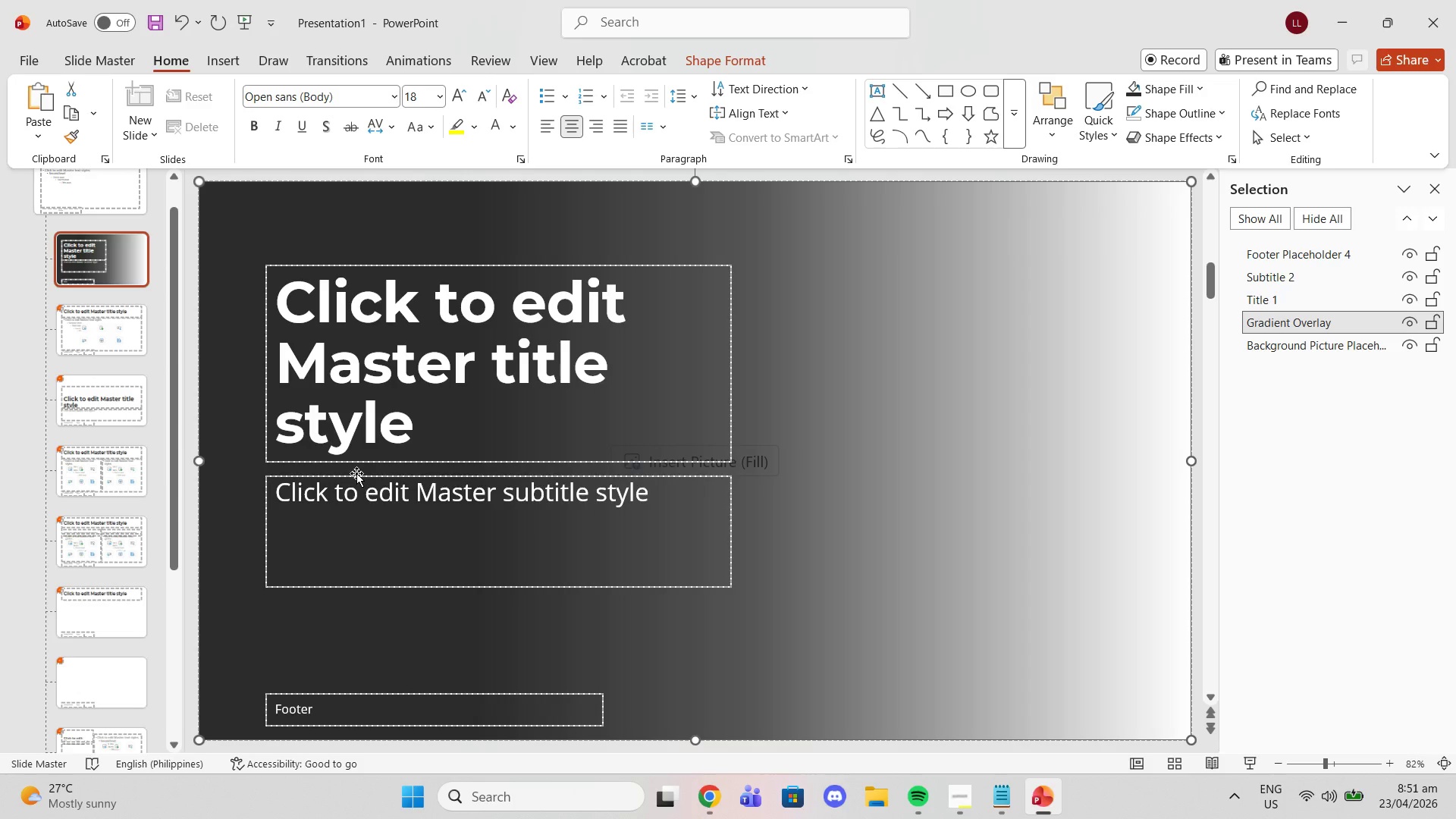 
left_click([360, 476])
 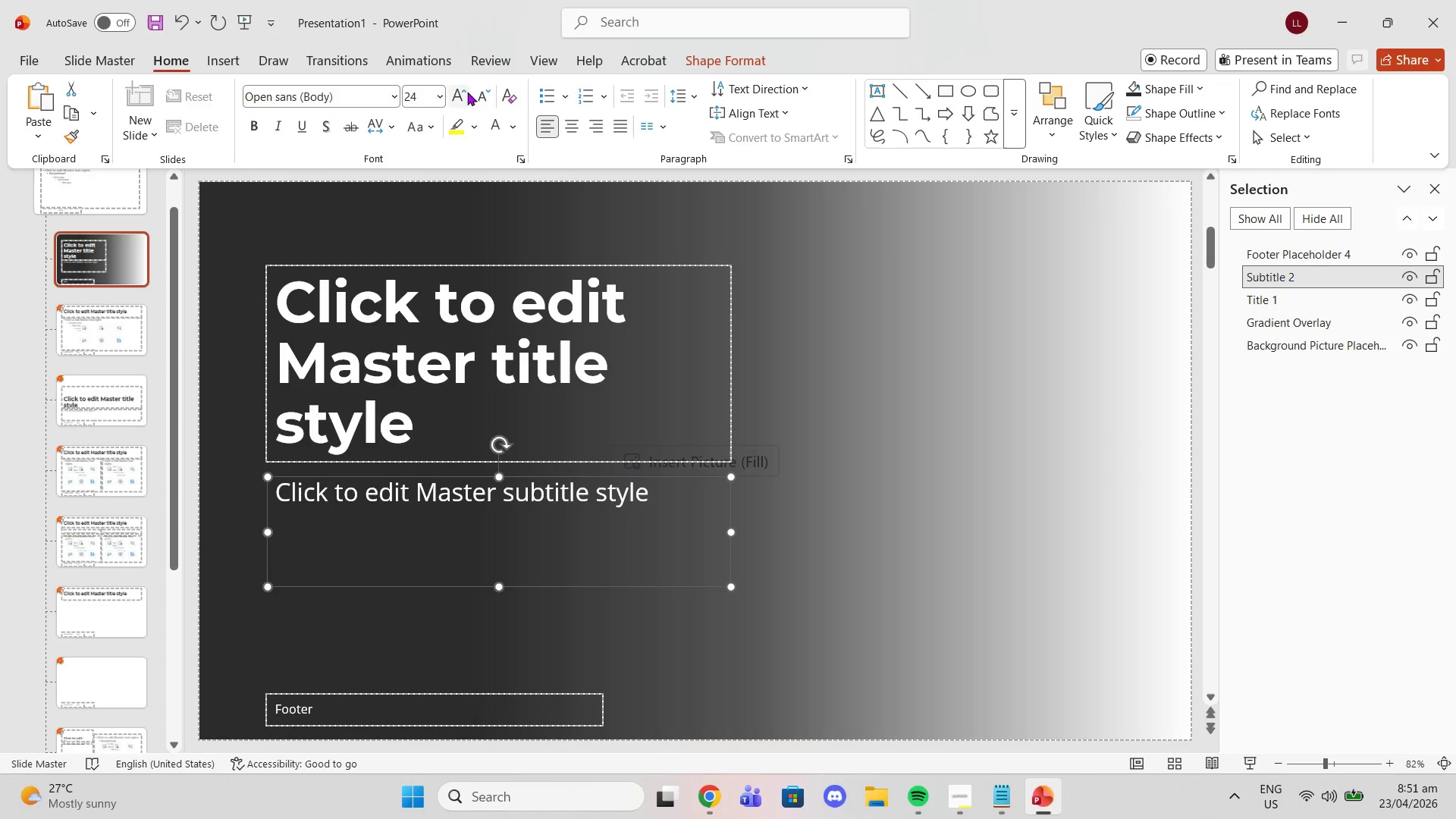 
left_click([477, 96])
 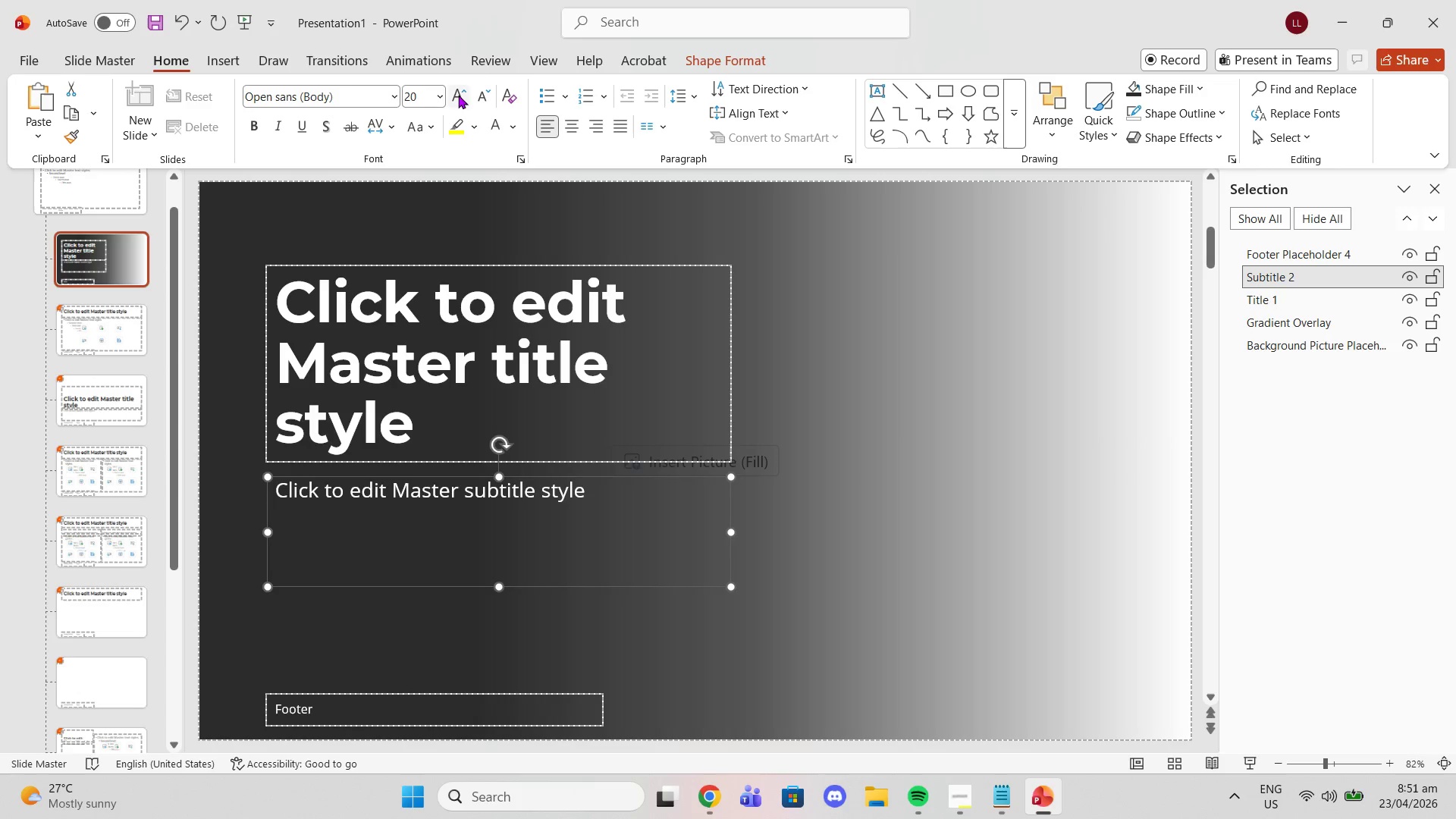 
left_click([457, 95])
 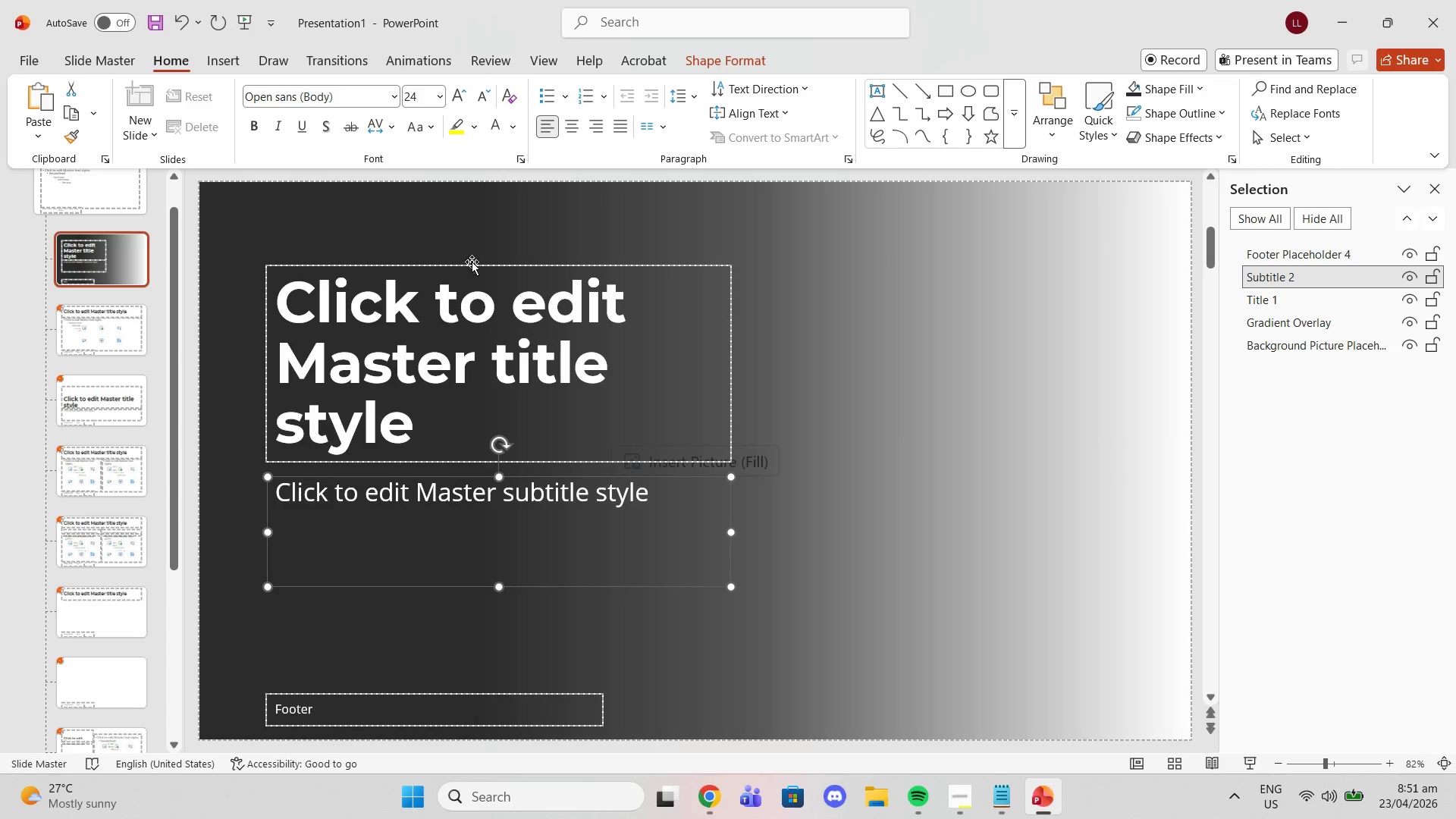 
left_click([472, 265])
 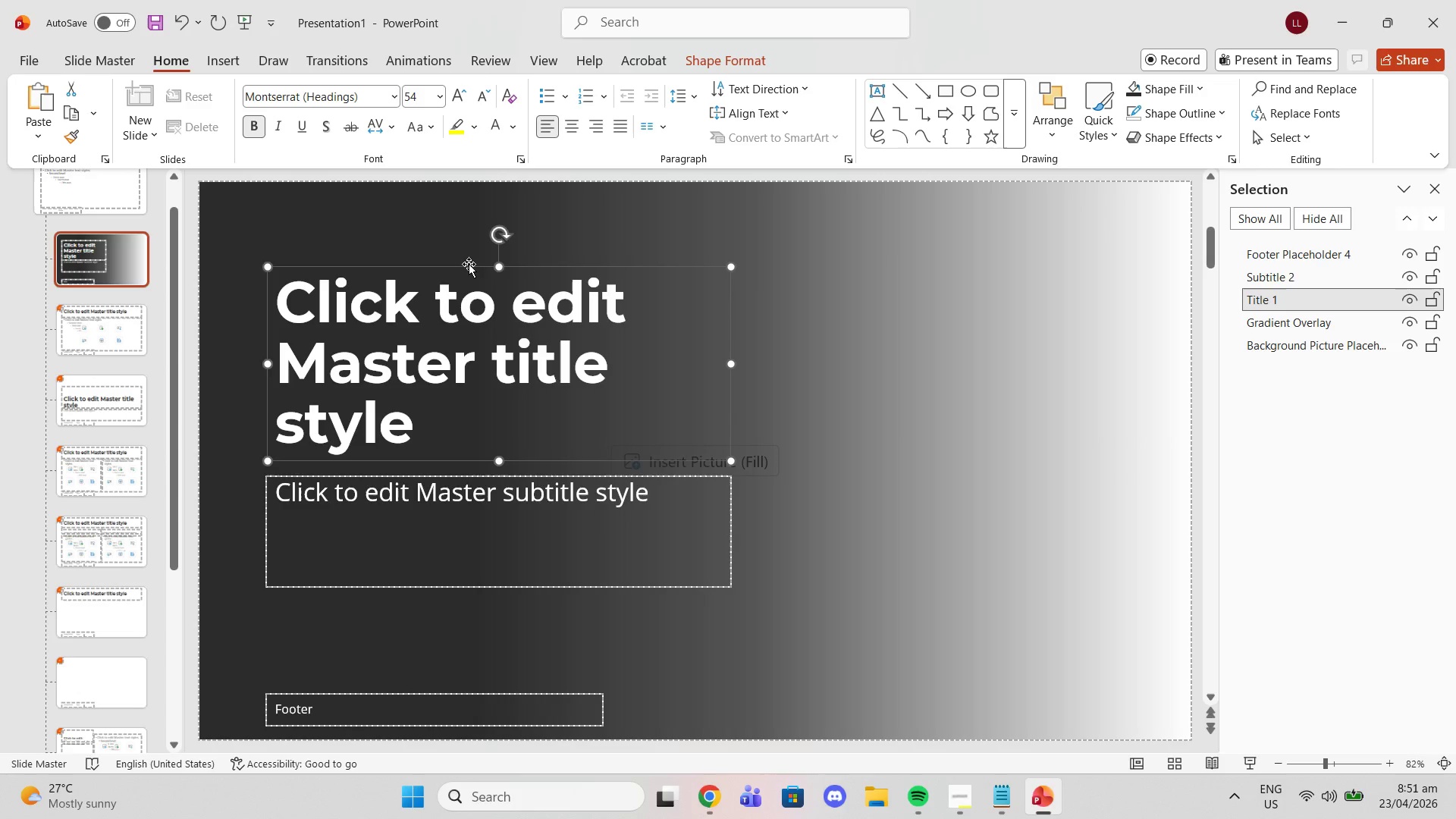 
left_click([469, 264])
 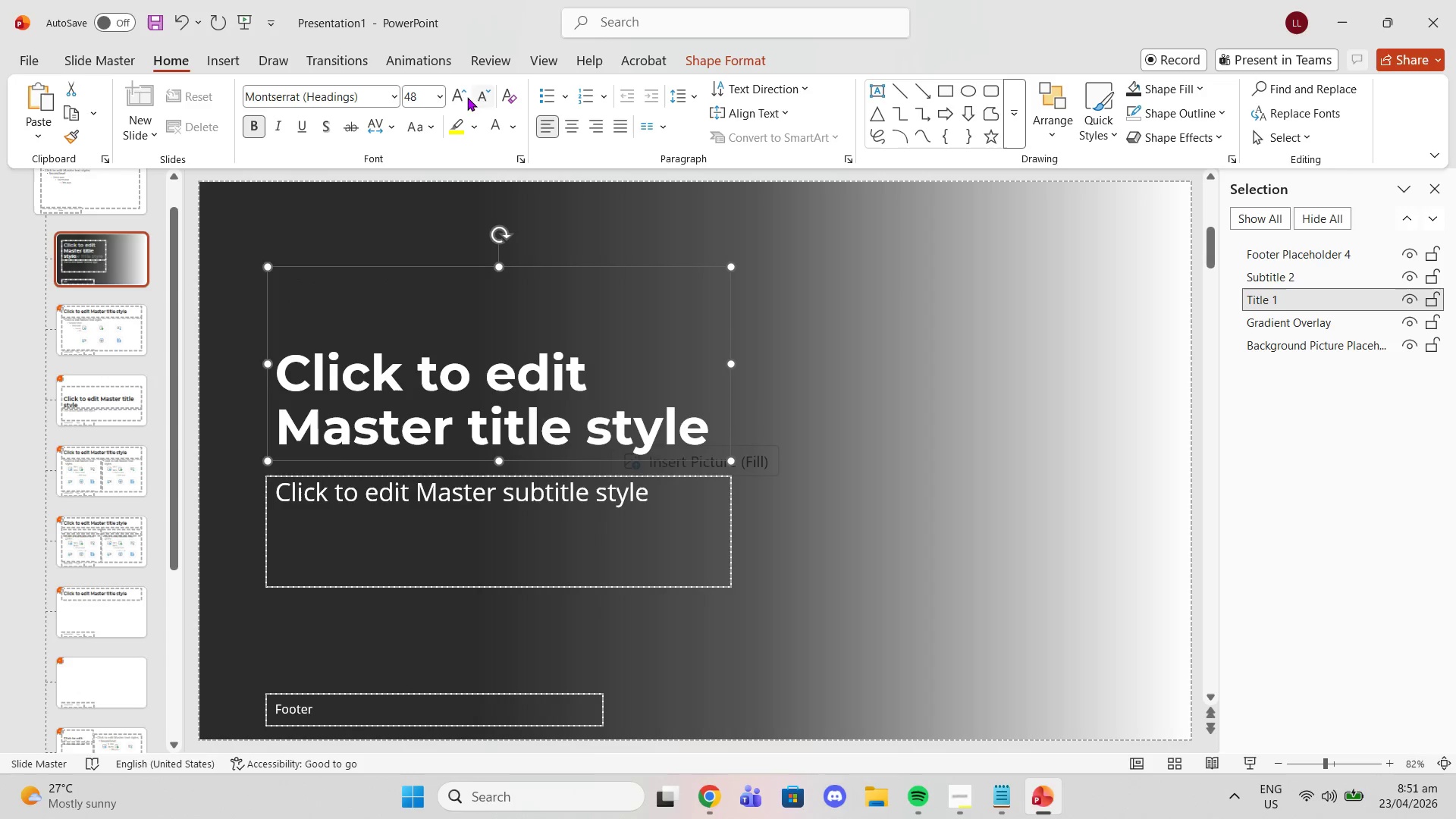 
left_click([454, 93])
 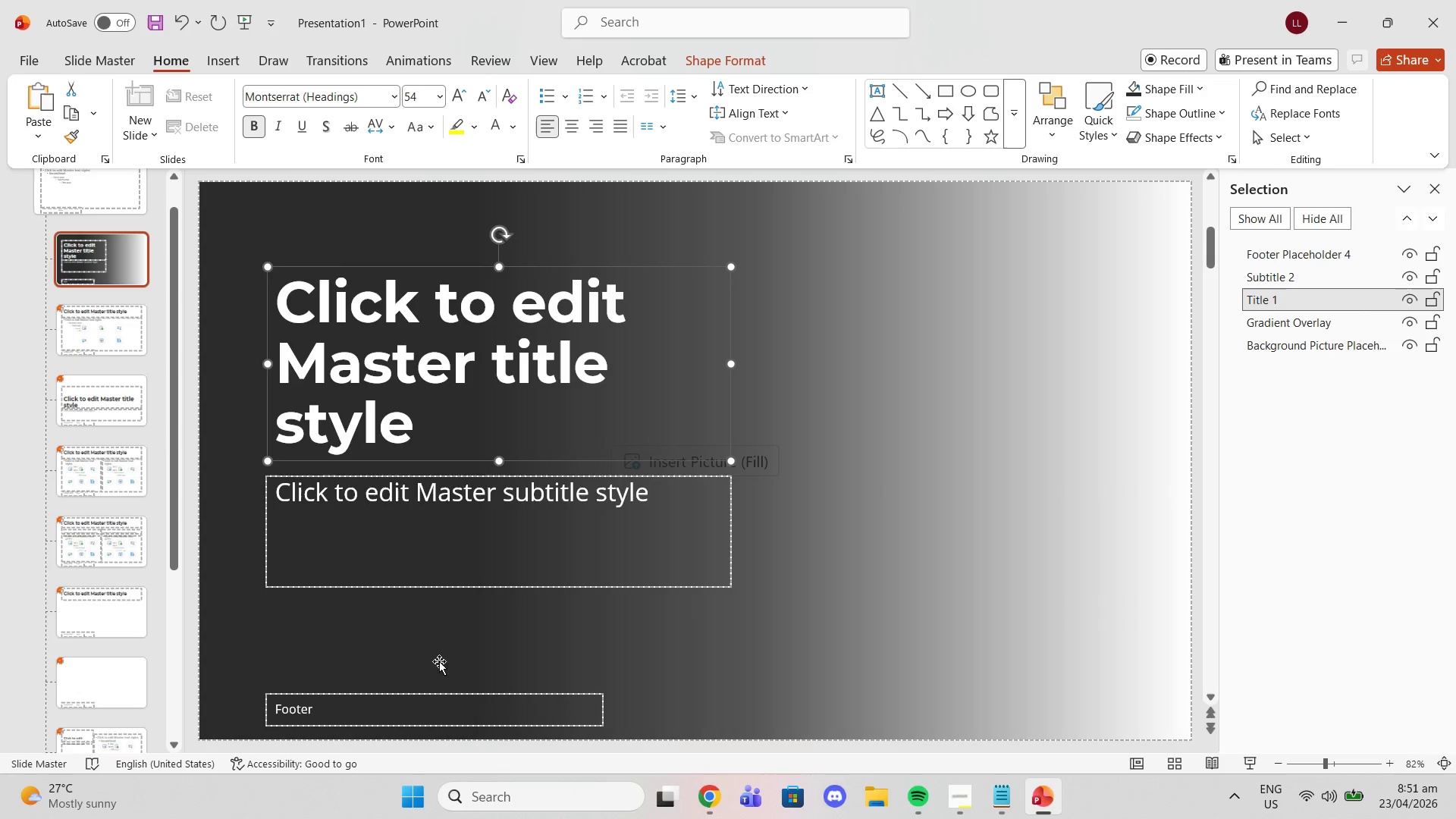 
left_click([413, 708])
 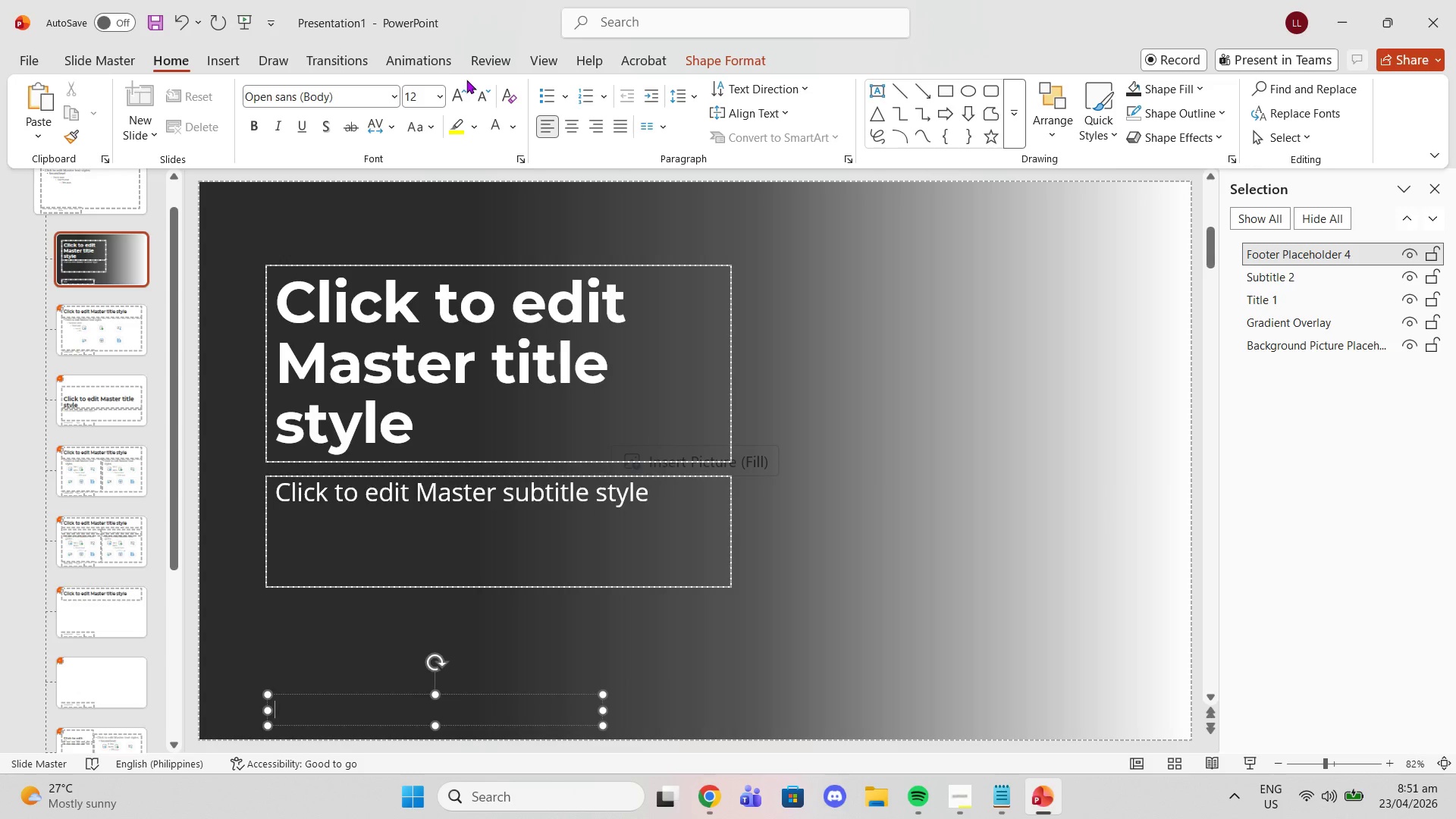 
left_click([456, 84])
 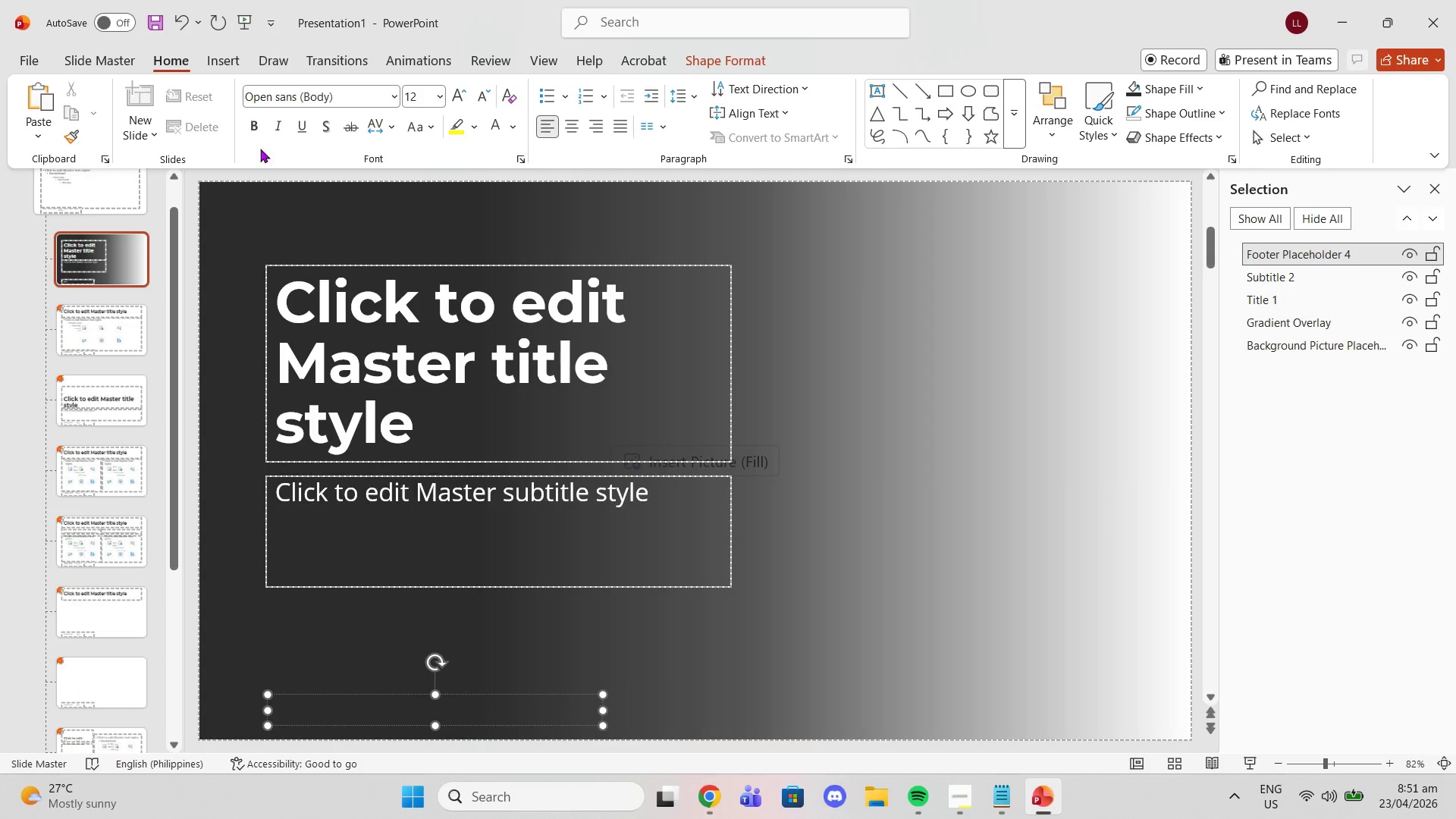 
left_click([226, 55])
 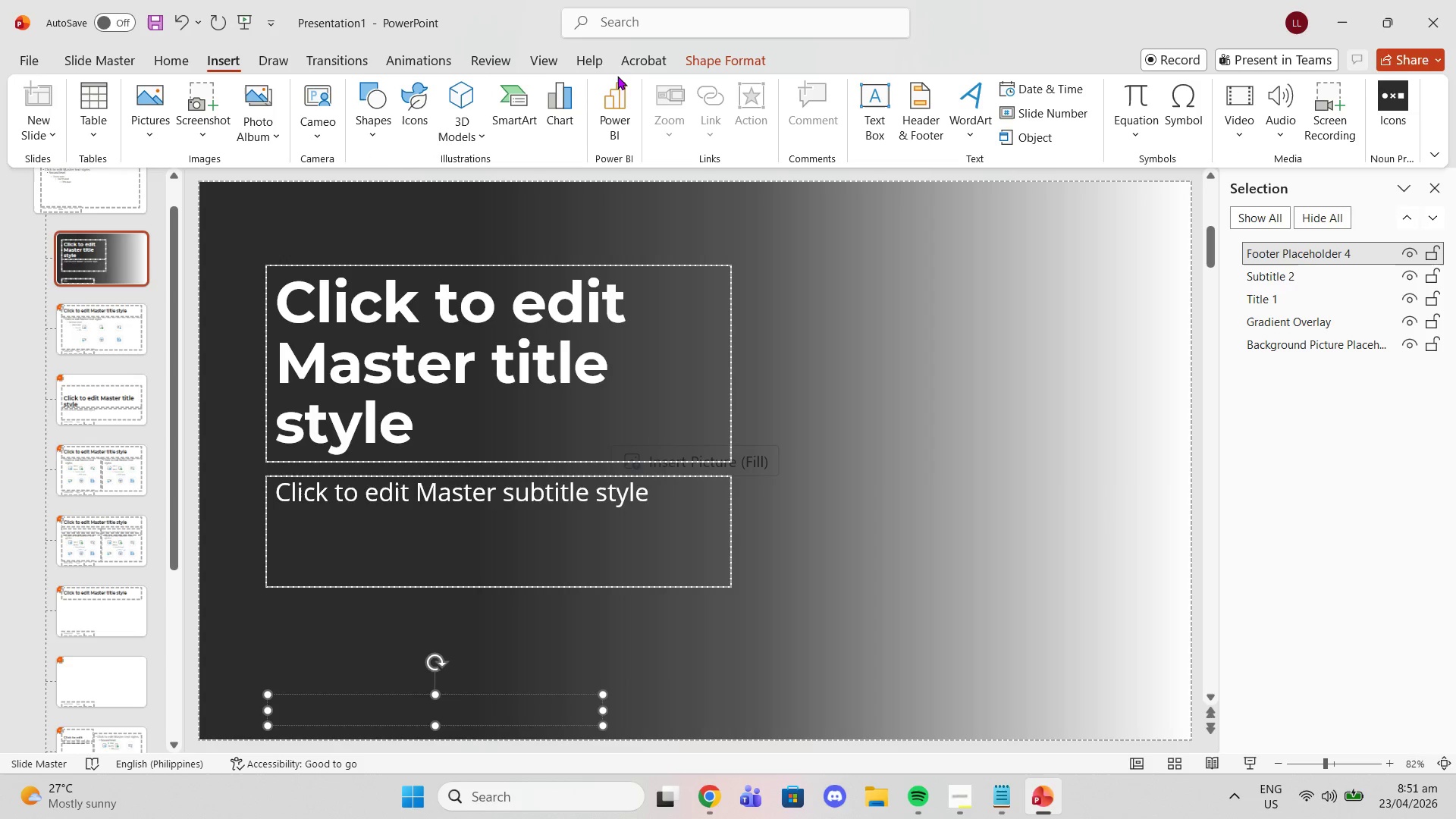 
left_click([552, 55])
 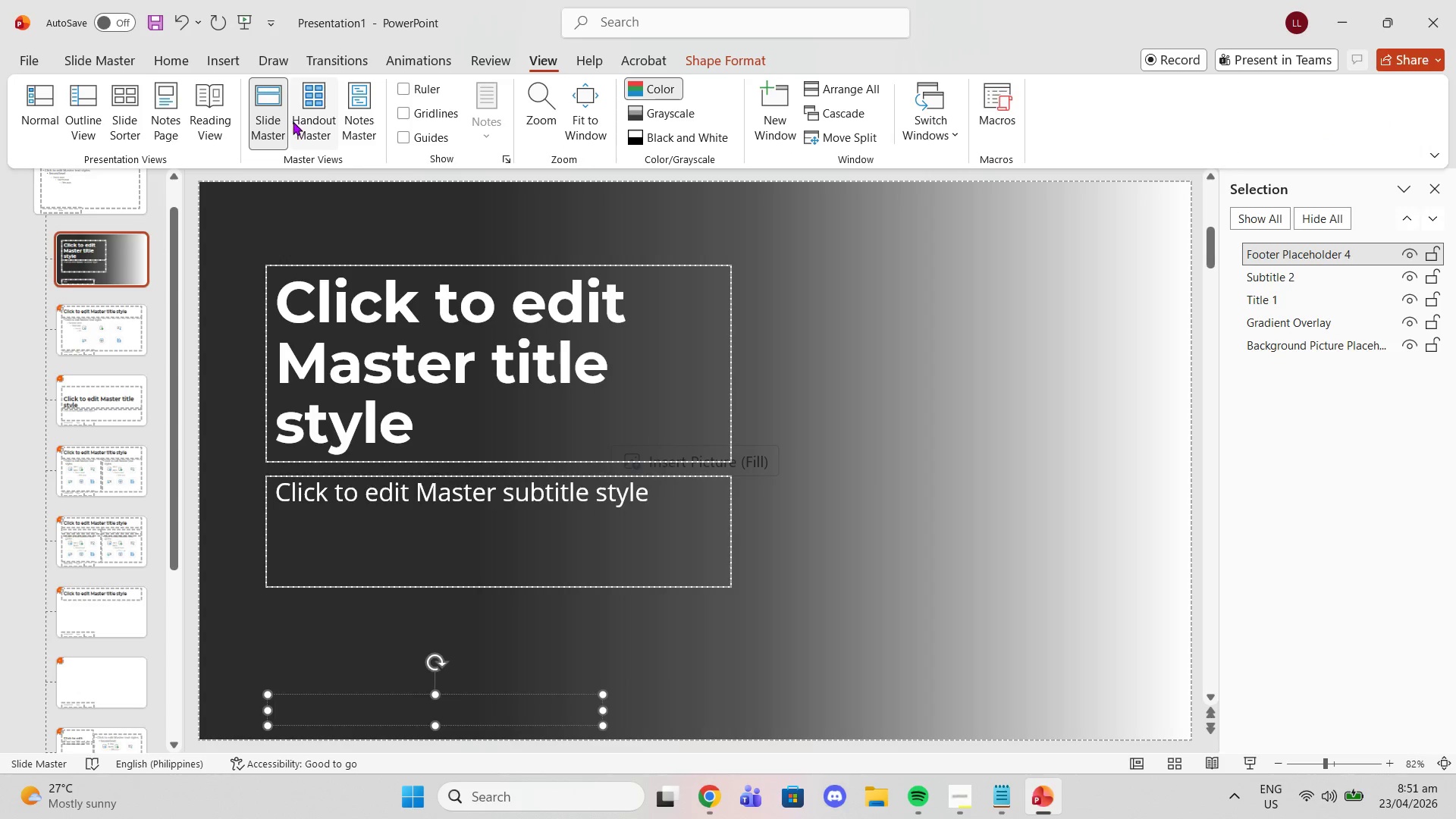 
left_click([268, 115])
 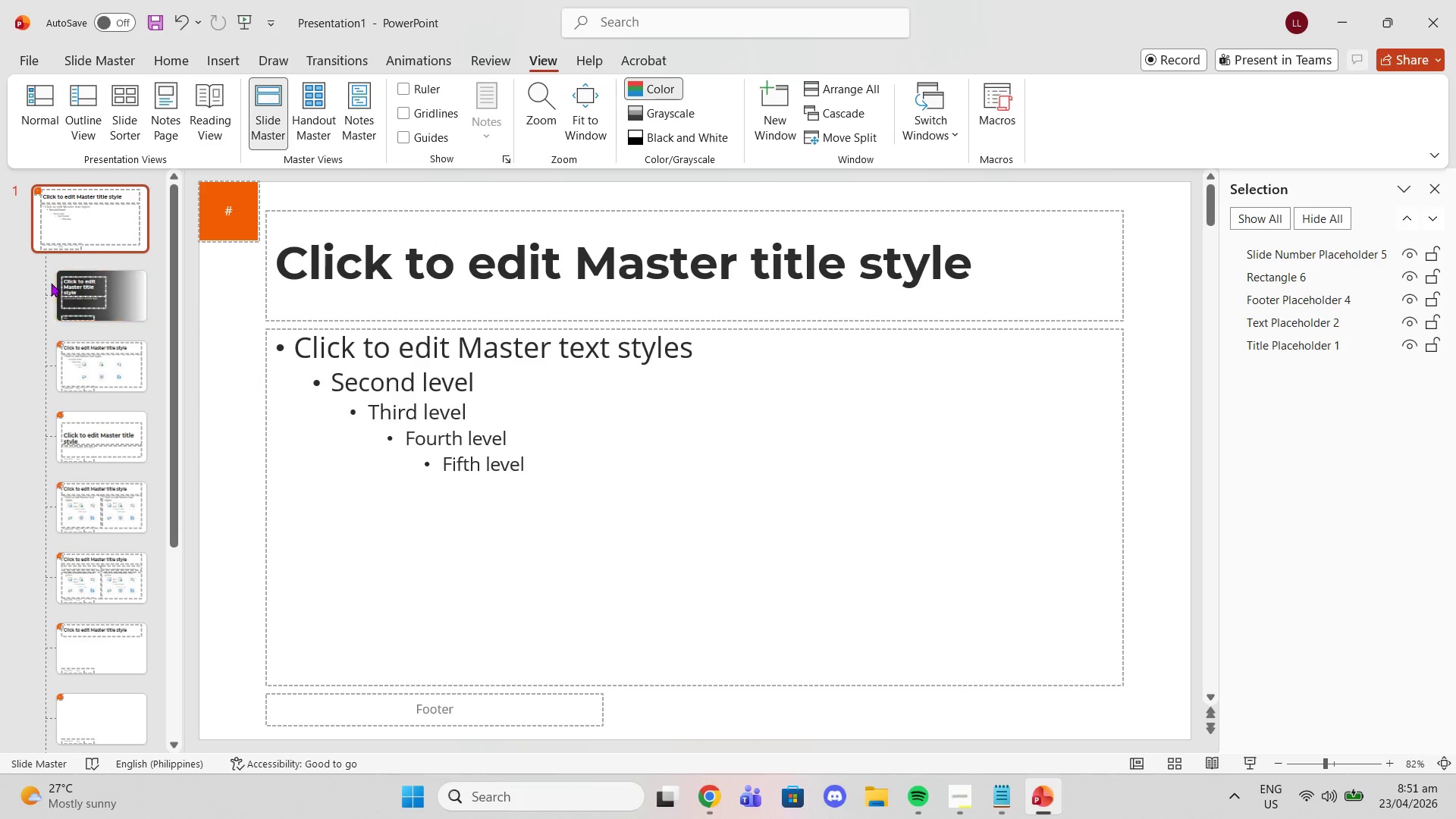 
left_click([83, 286])
 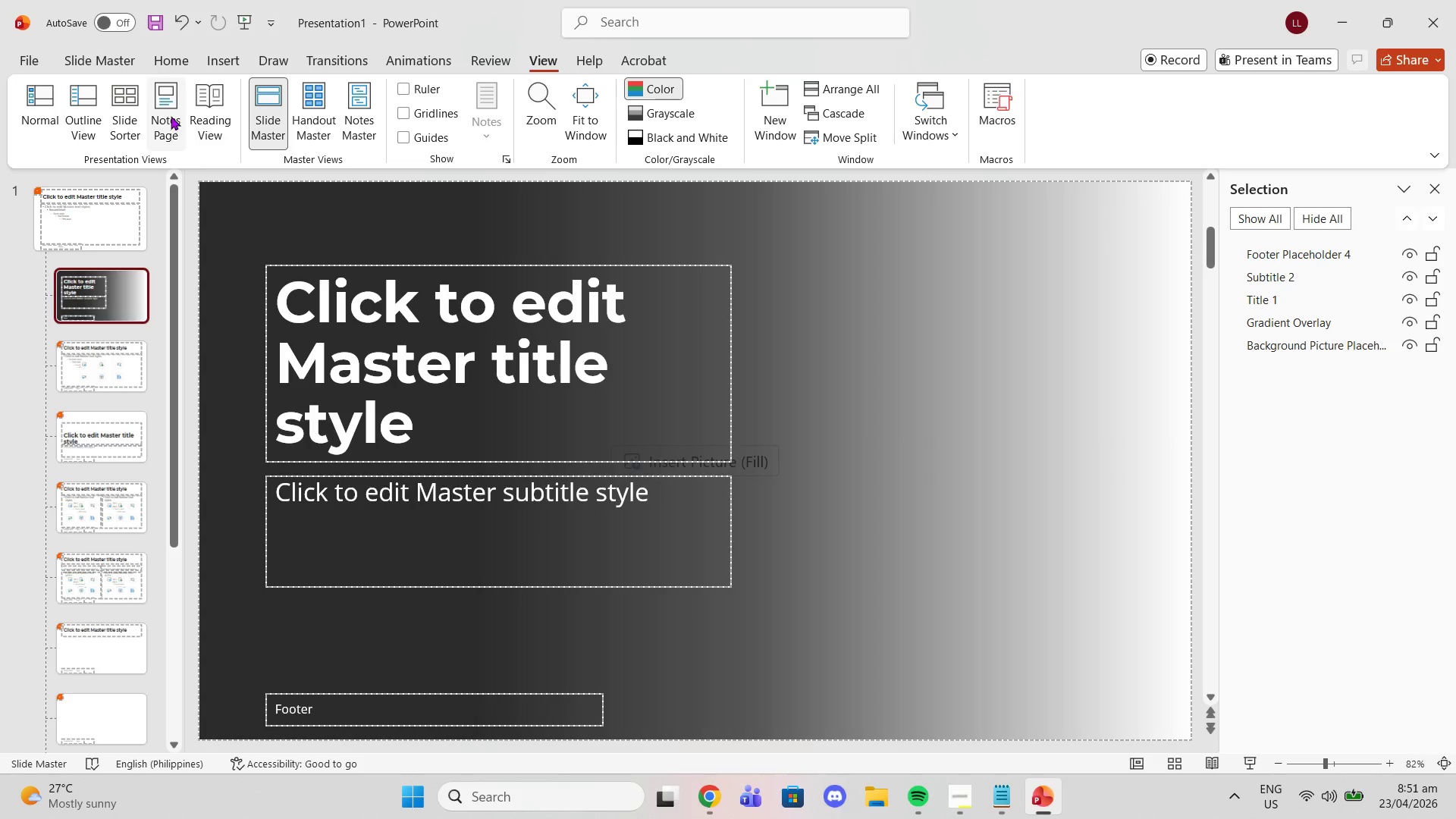 
mouse_move([167, 98])
 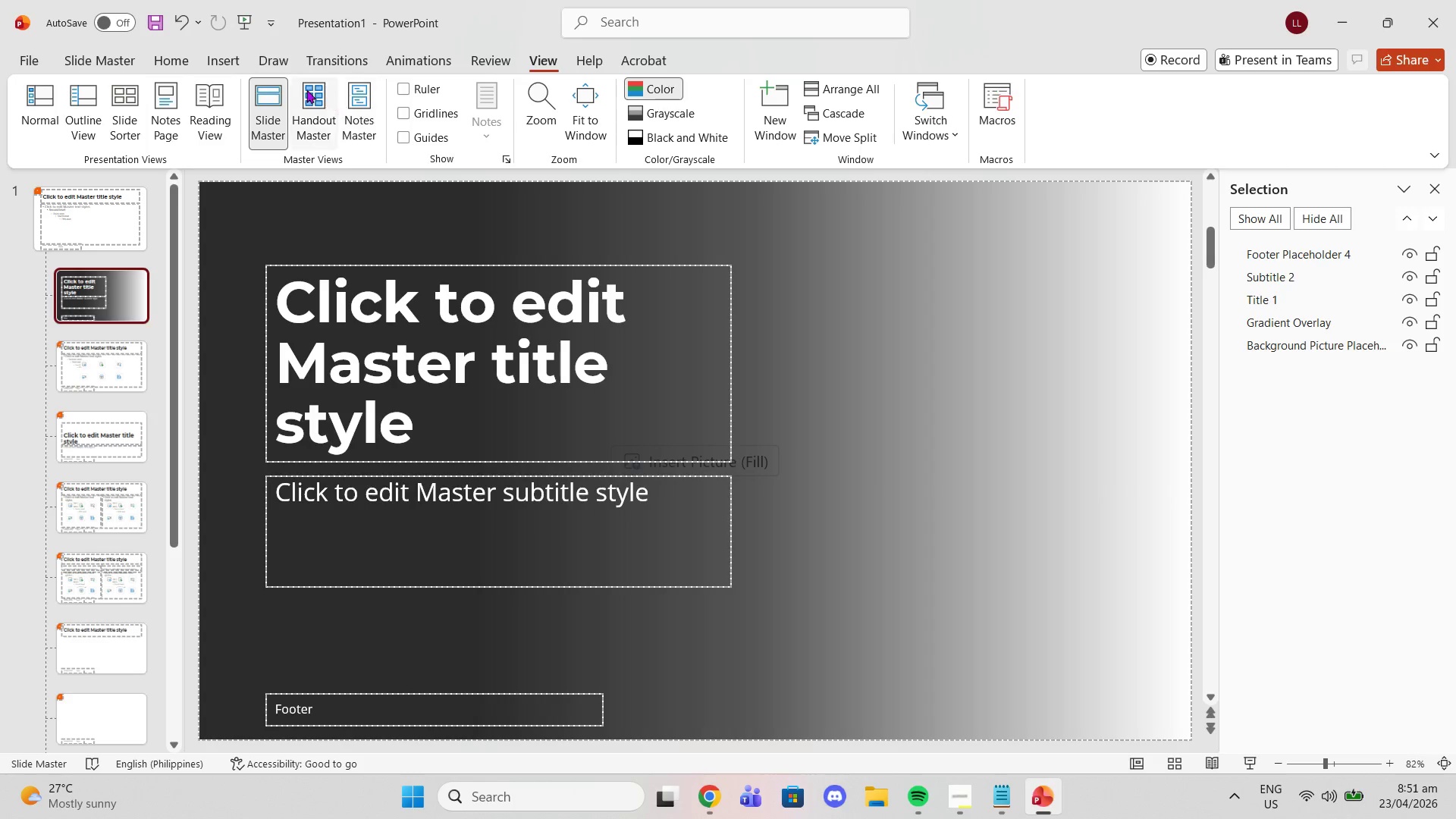 
left_click([240, 61])
 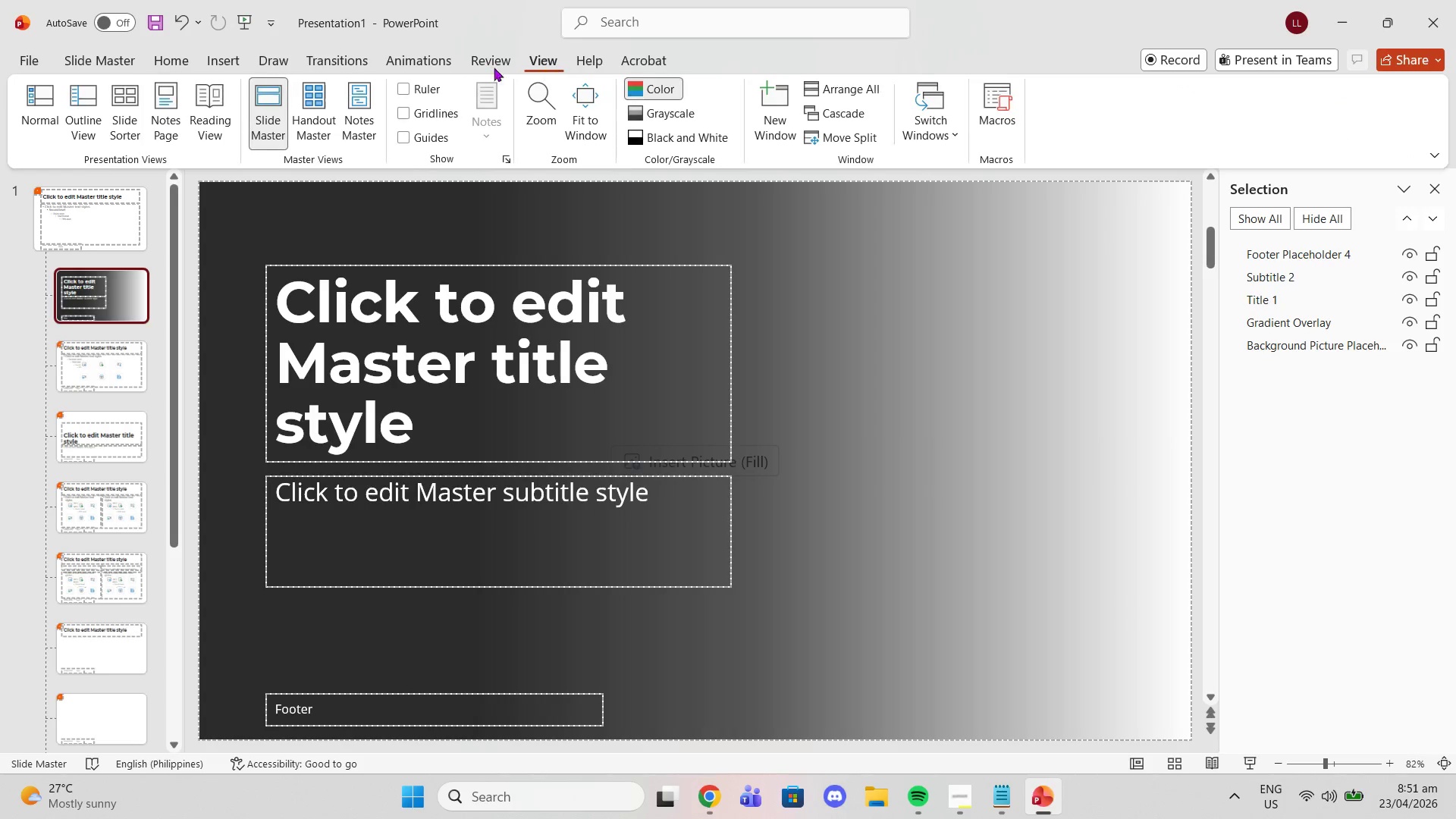 
left_click([276, 102])
 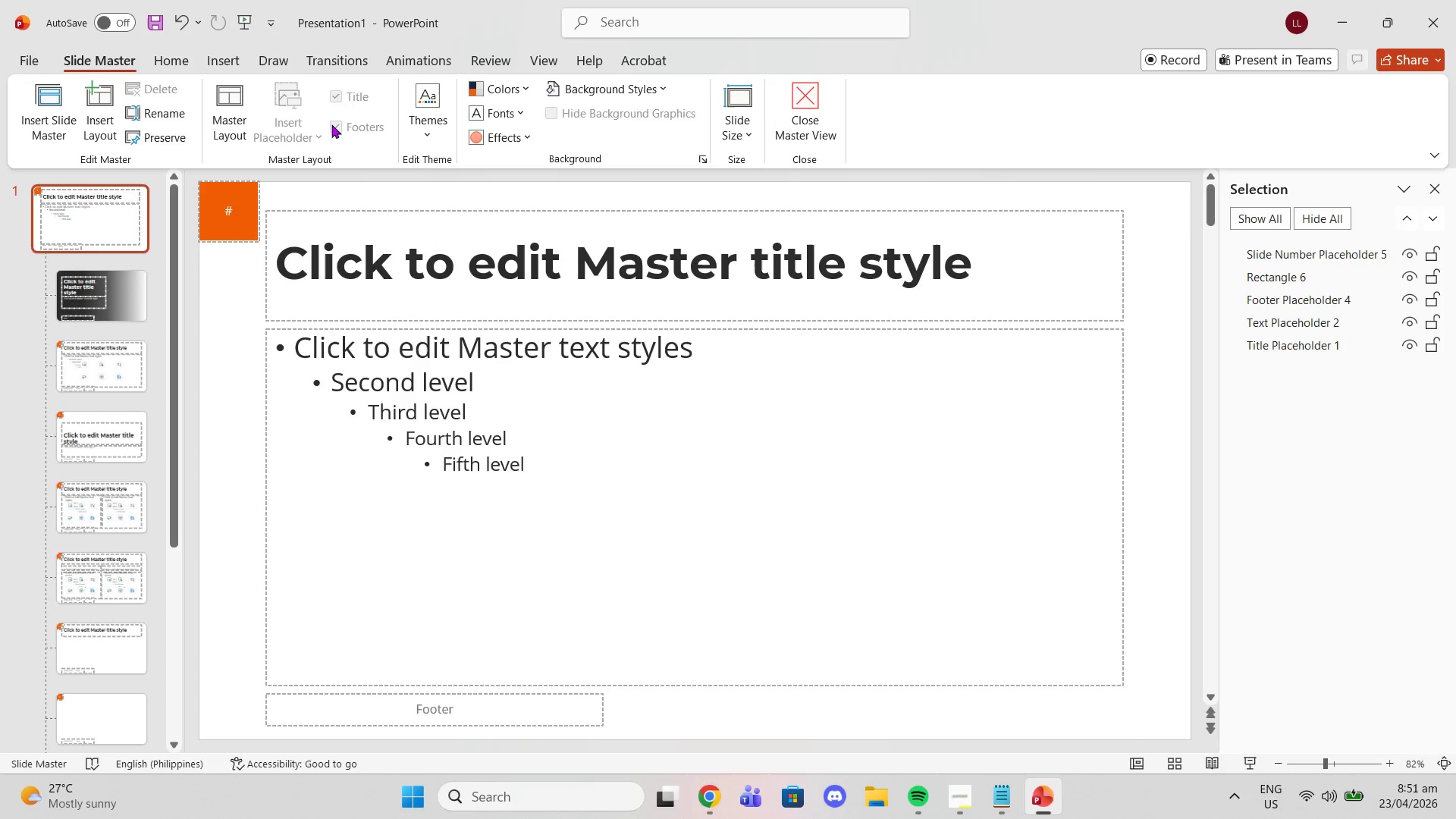 
wait(7.03)
 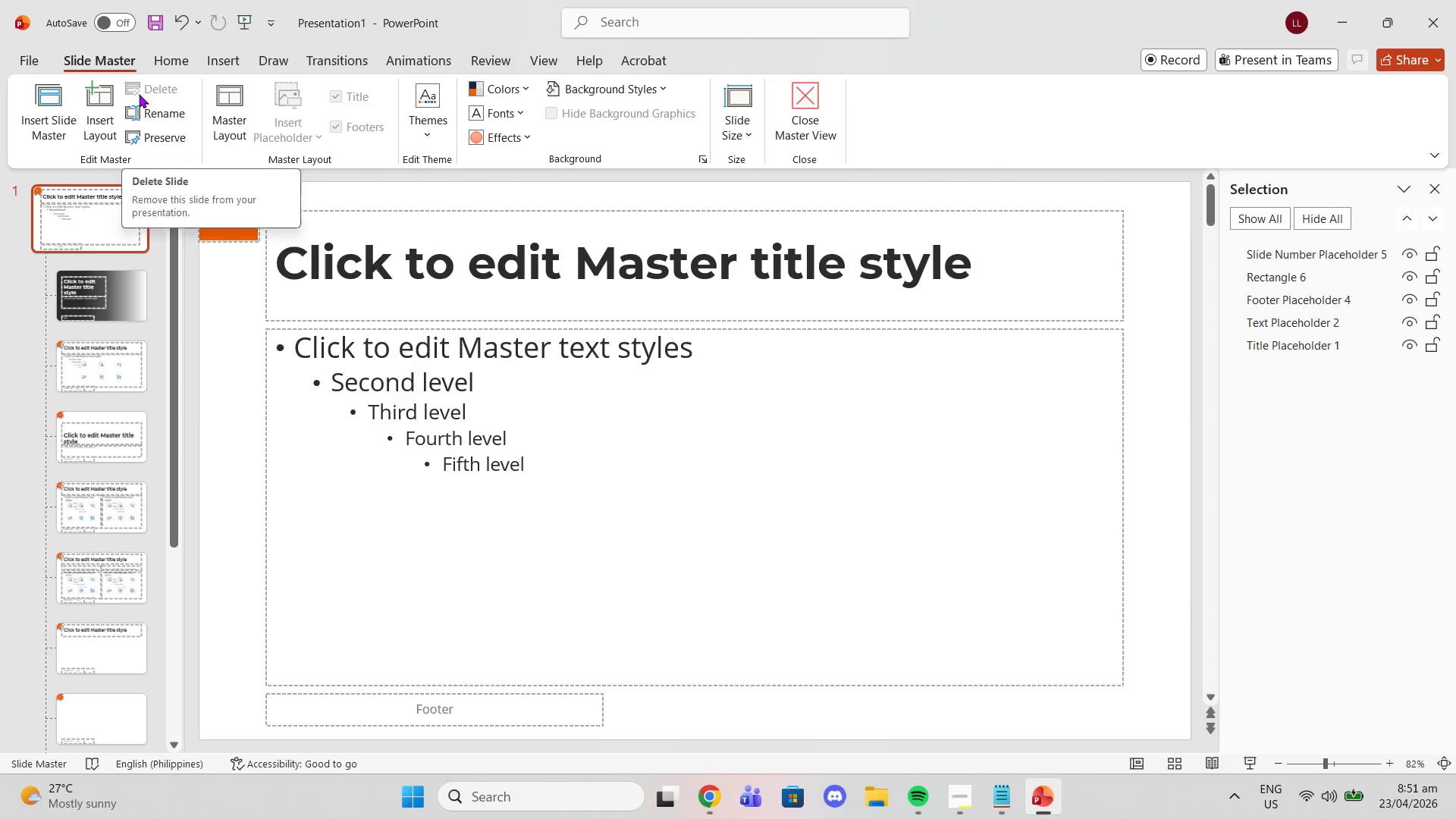 
left_click([269, 136])
 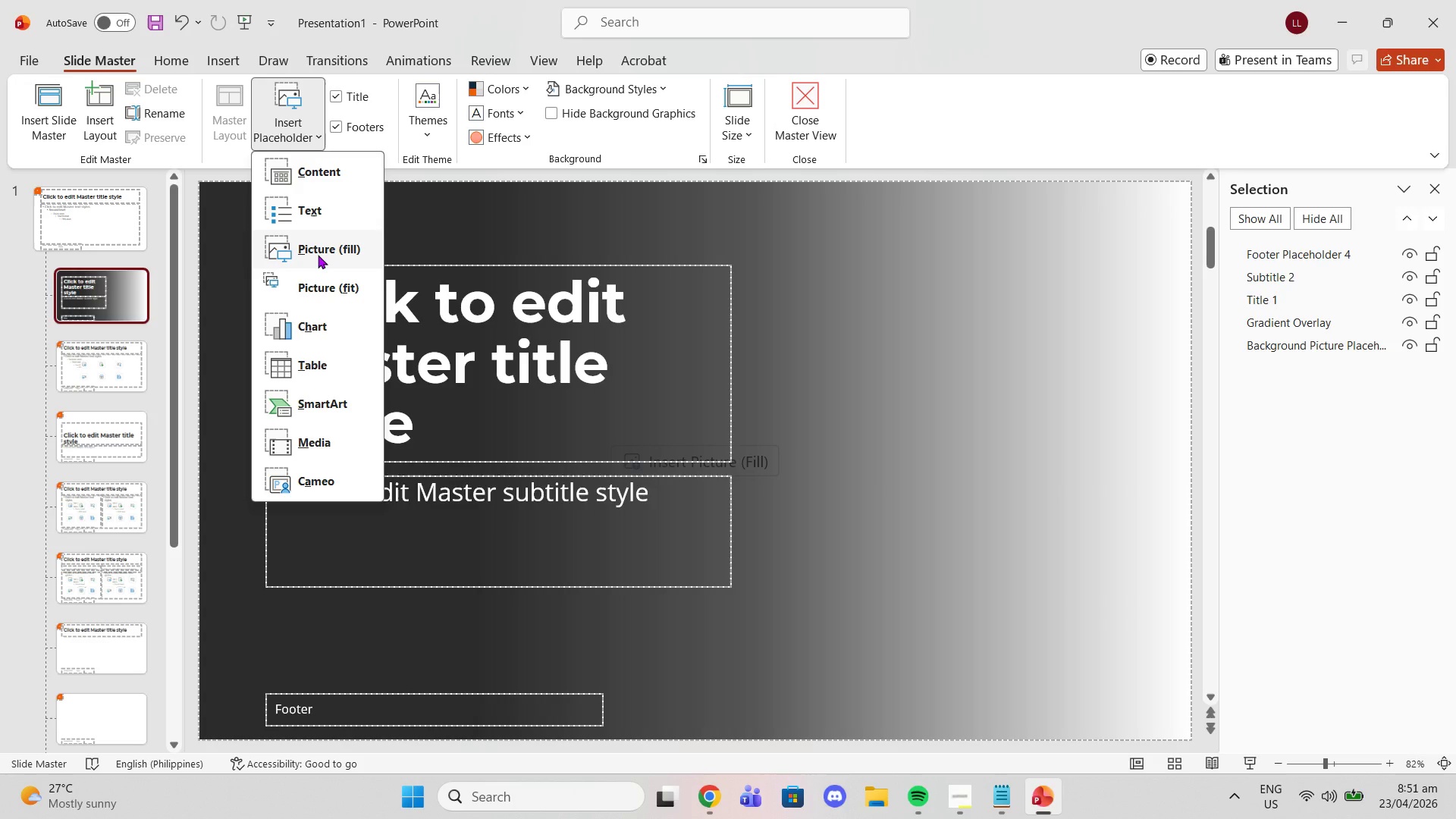 
left_click([318, 255])
 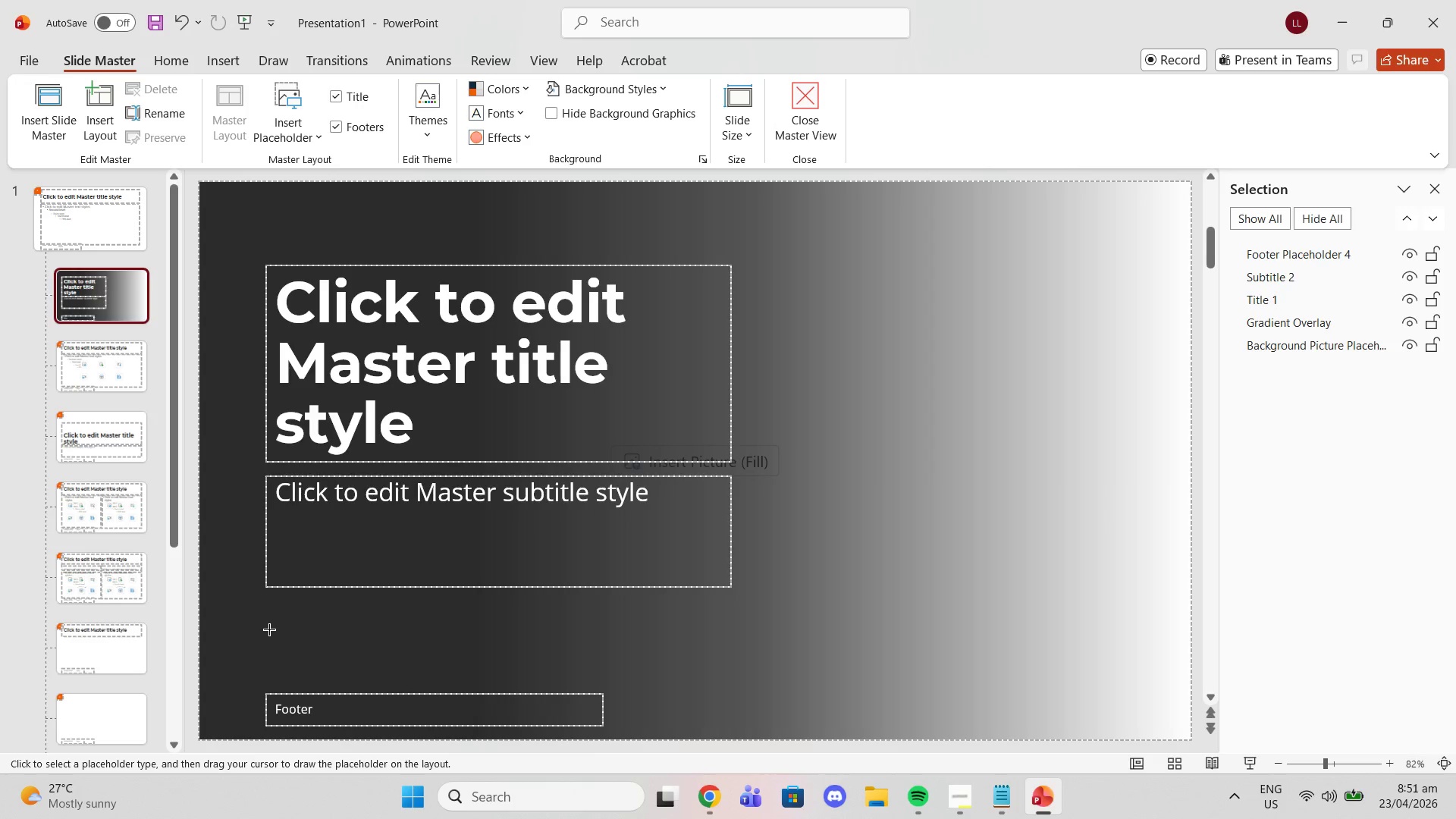 
left_click_drag(start_coordinate=[262, 628], to_coordinate=[359, 683])
 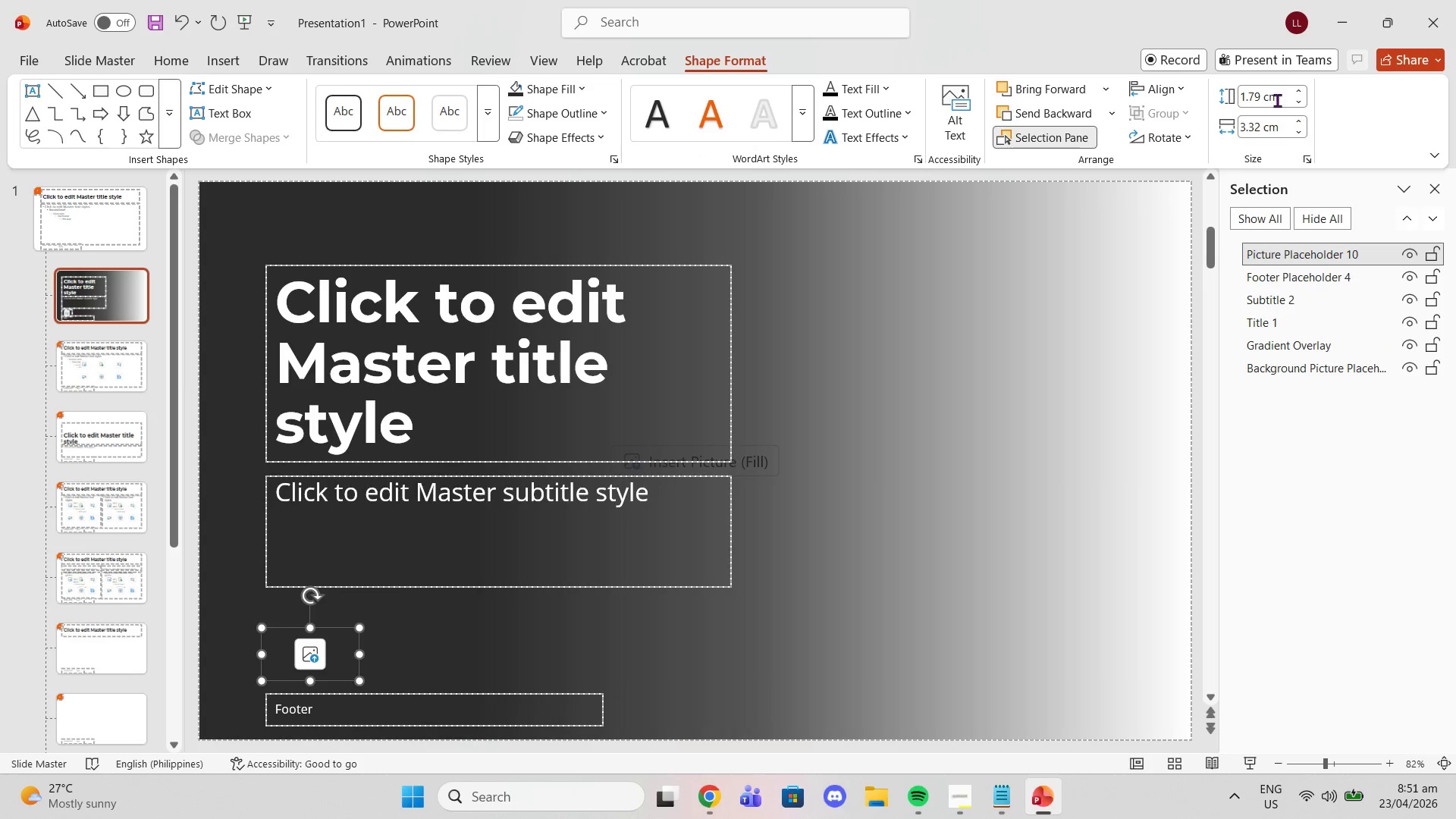 
left_click([1255, 94])
 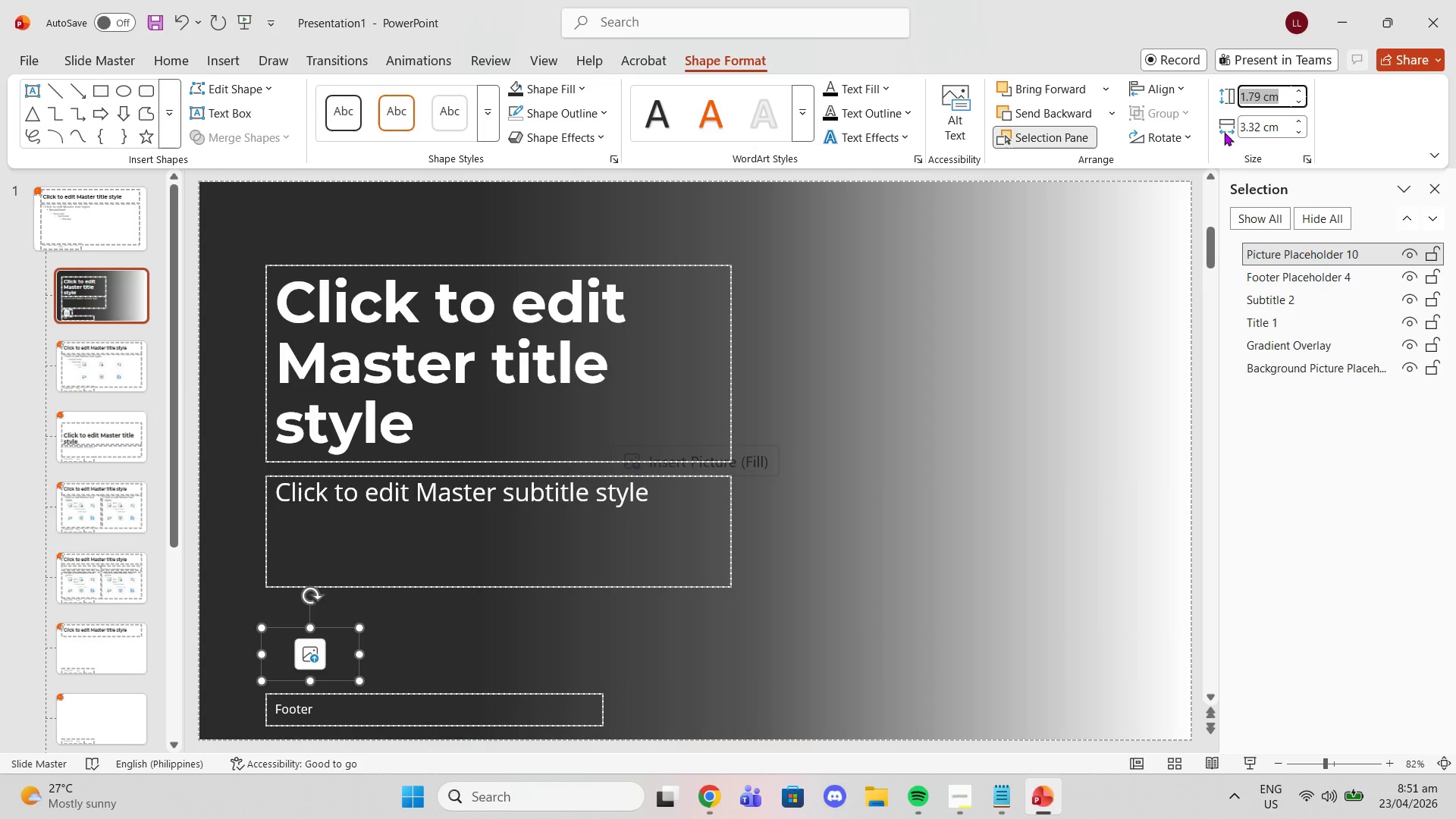 
type(22)
 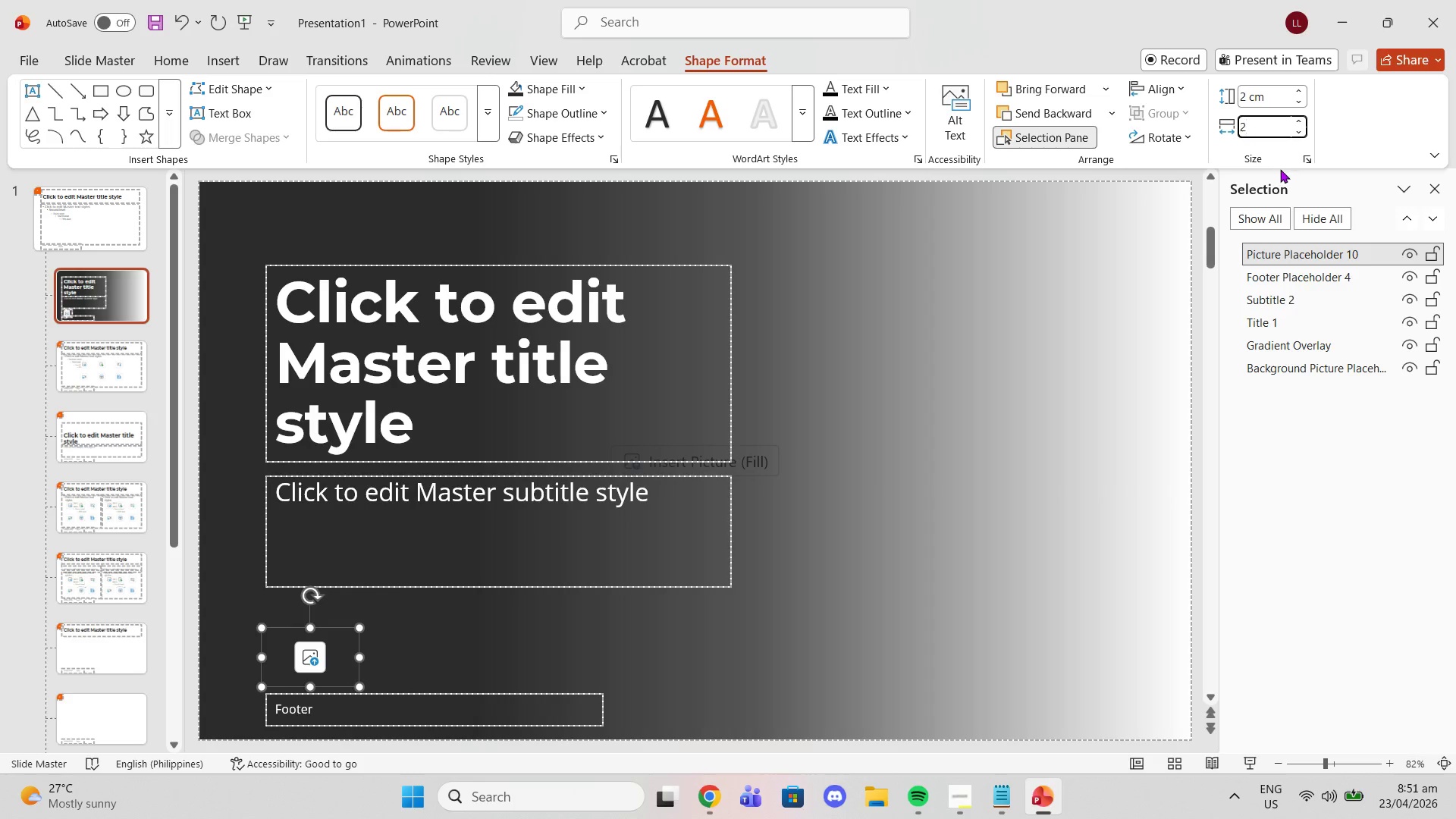 
key(Enter)
 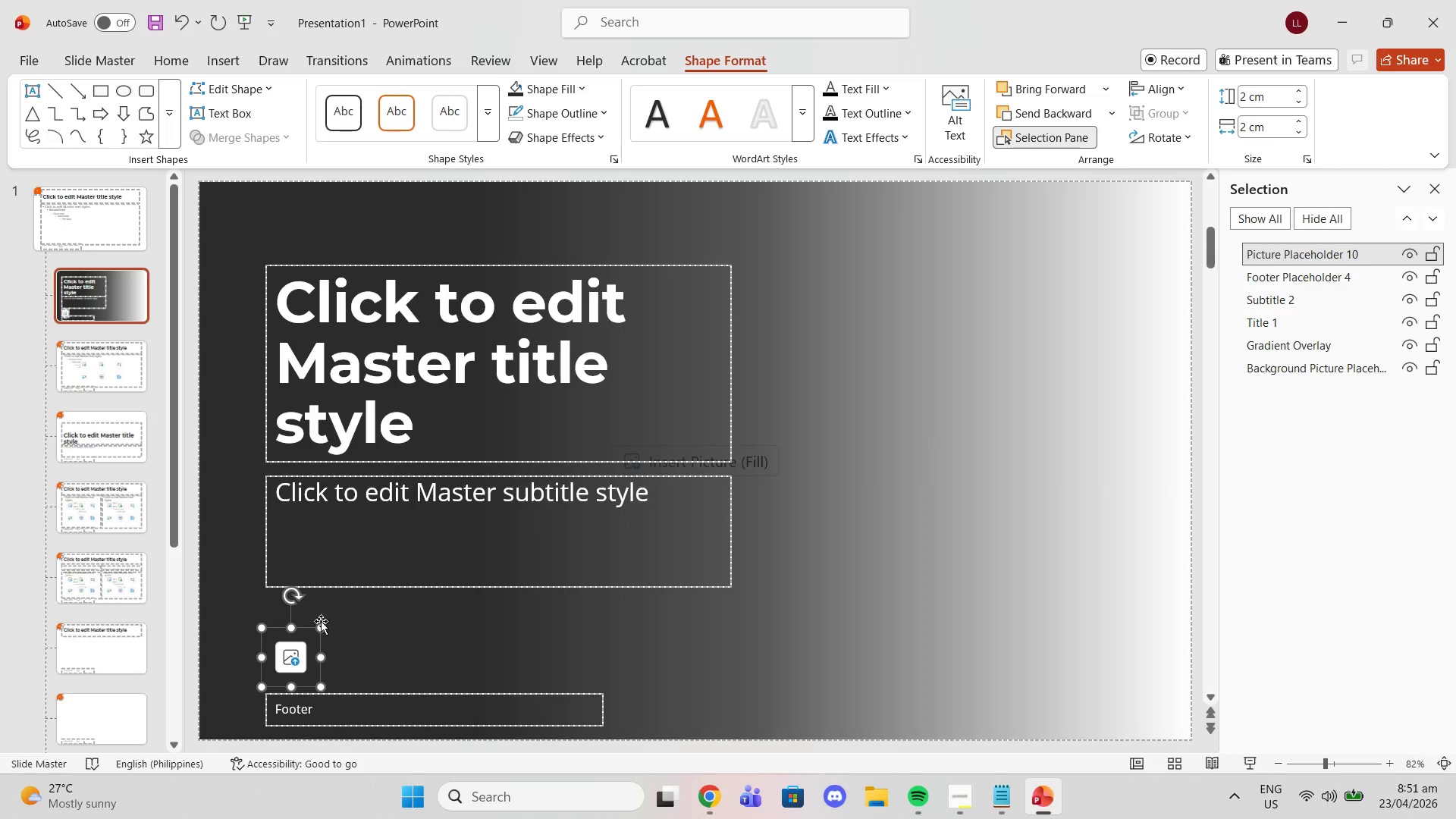 
left_click_drag(start_coordinate=[306, 625], to_coordinate=[314, 626])
 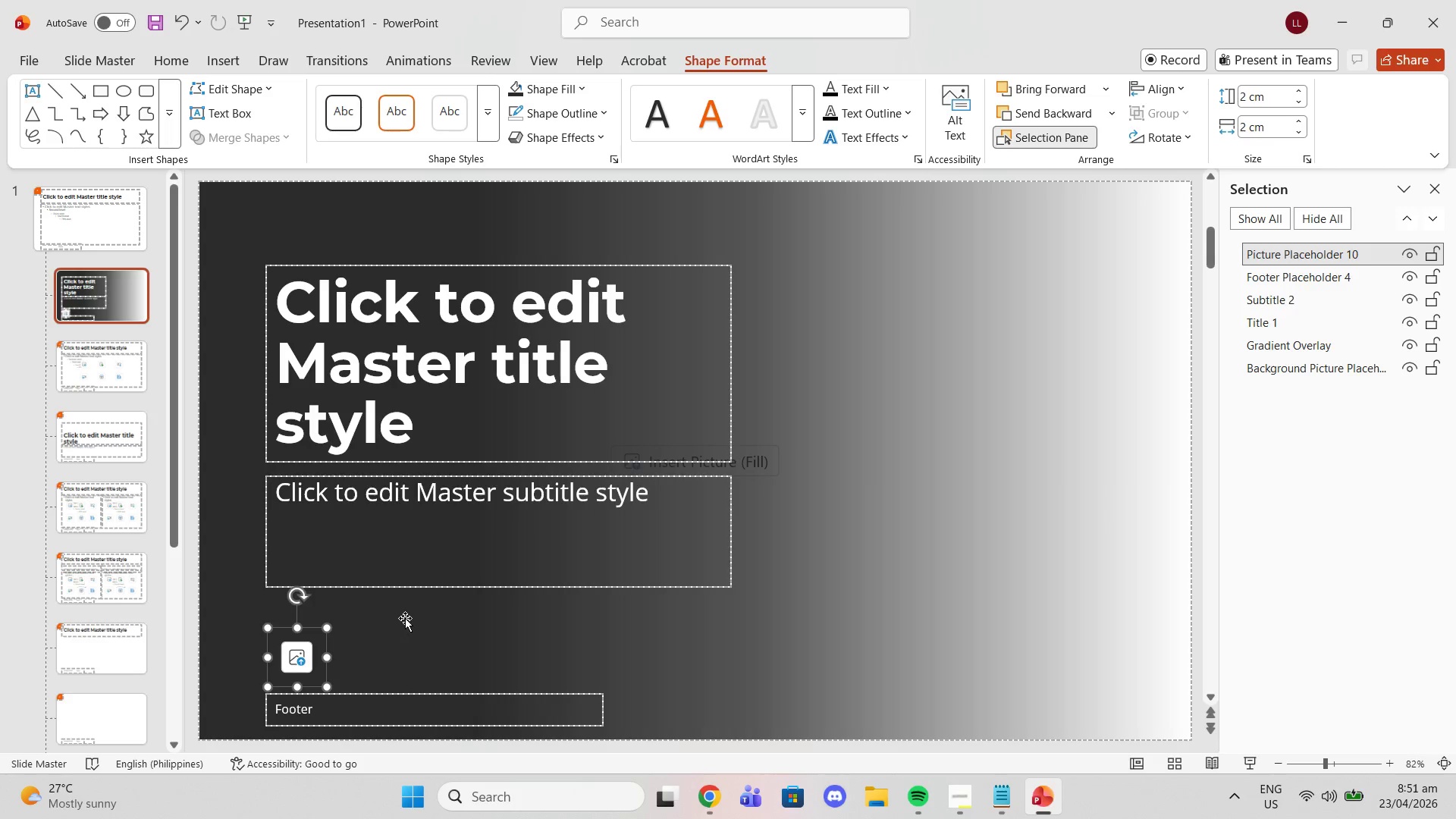 
left_click([405, 618])
 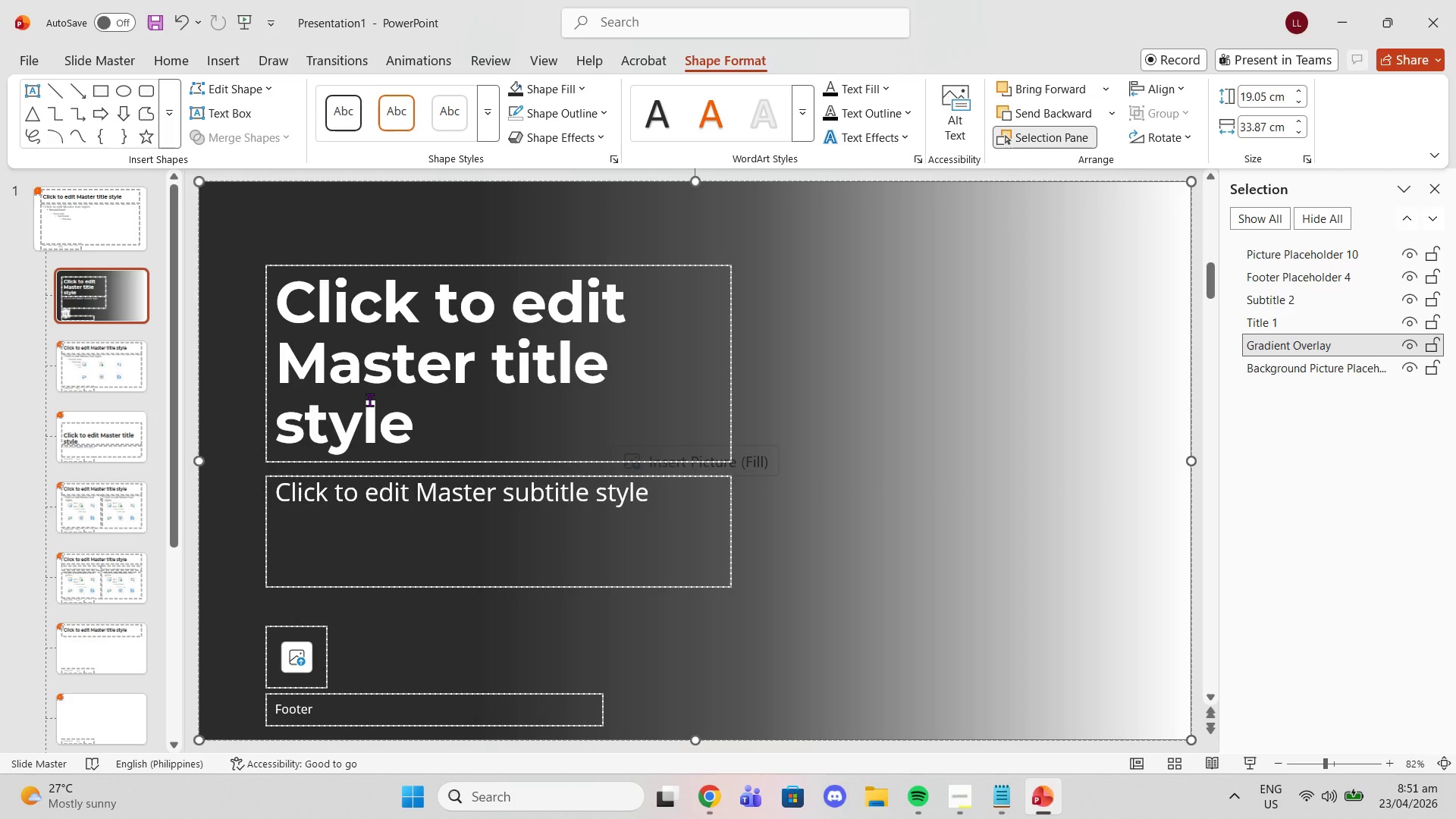 
scroll: coordinate [369, 400], scroll_direction: down, amount: 1.0
 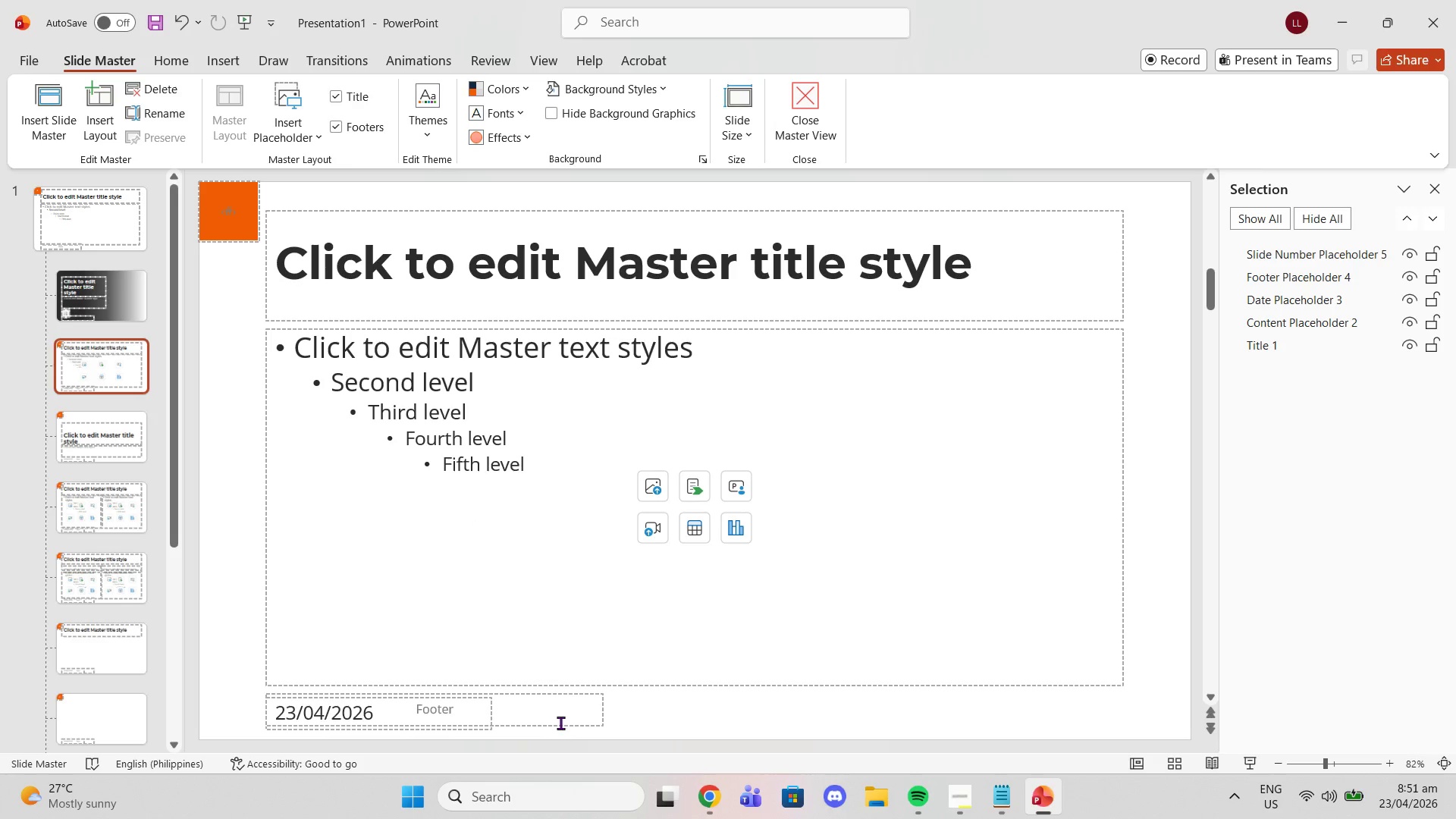 
left_click([491, 710])
 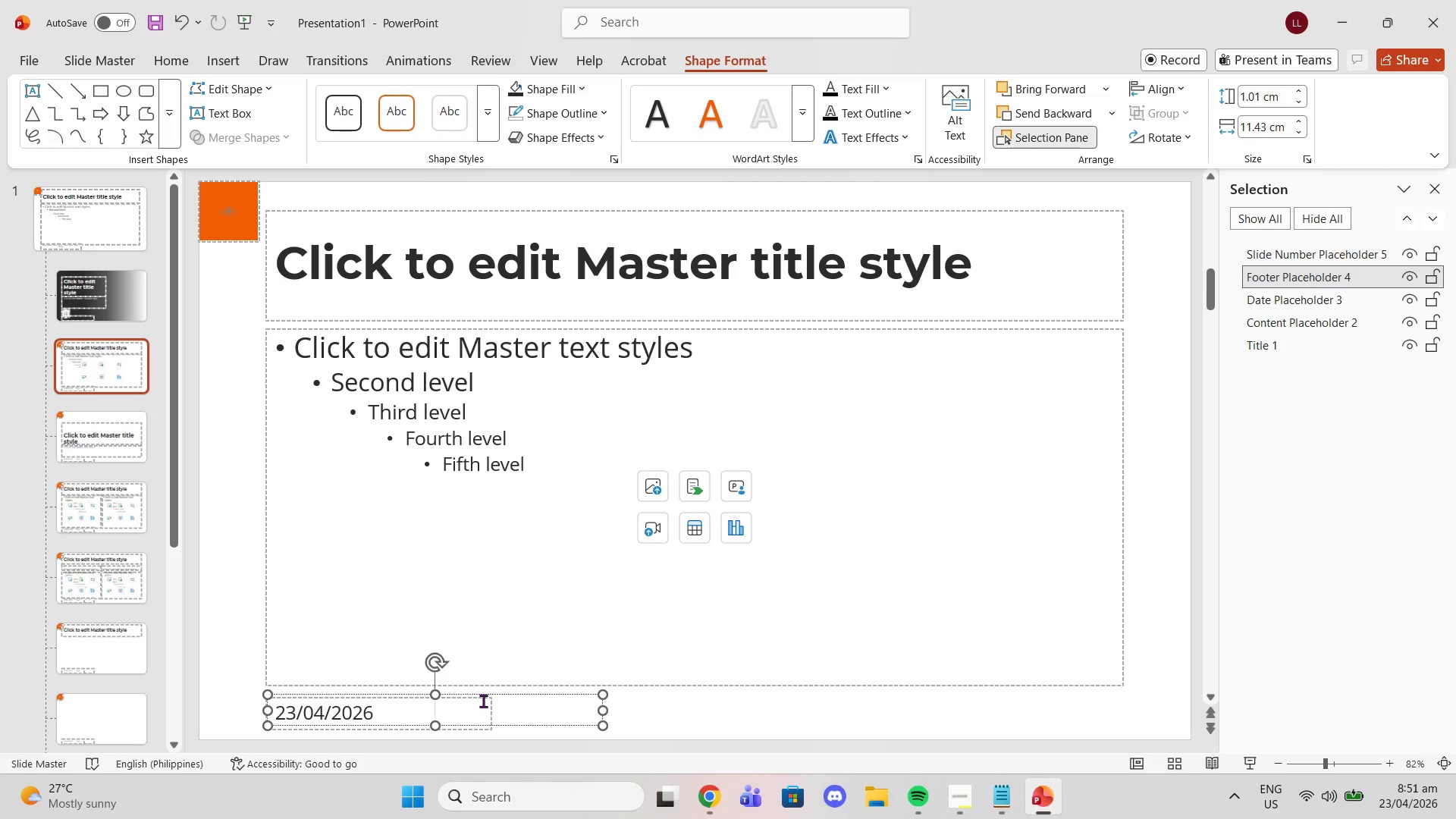 
left_click([479, 698])
 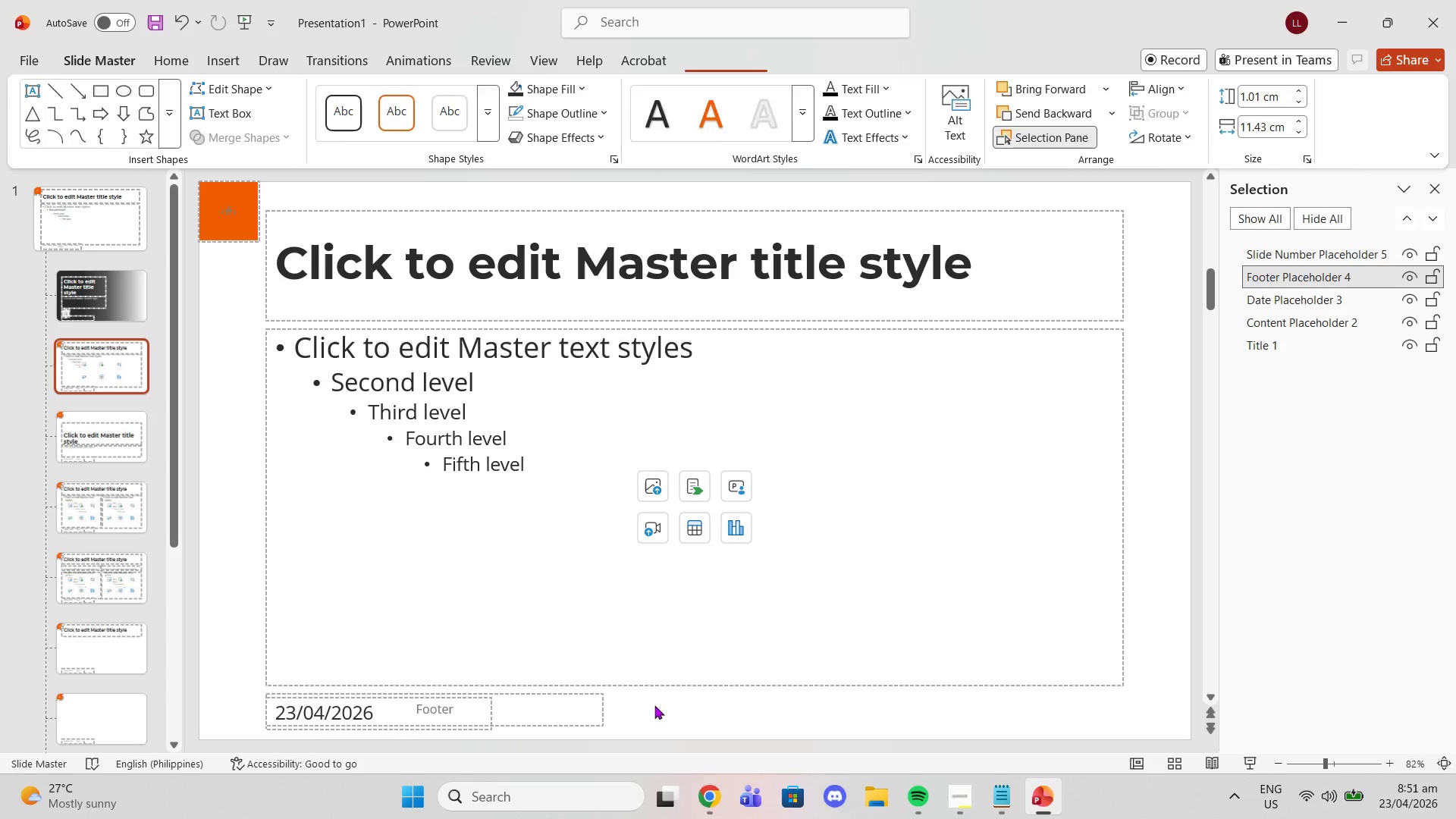 
left_click_drag(start_coordinate=[654, 705], to_coordinate=[215, 699])
 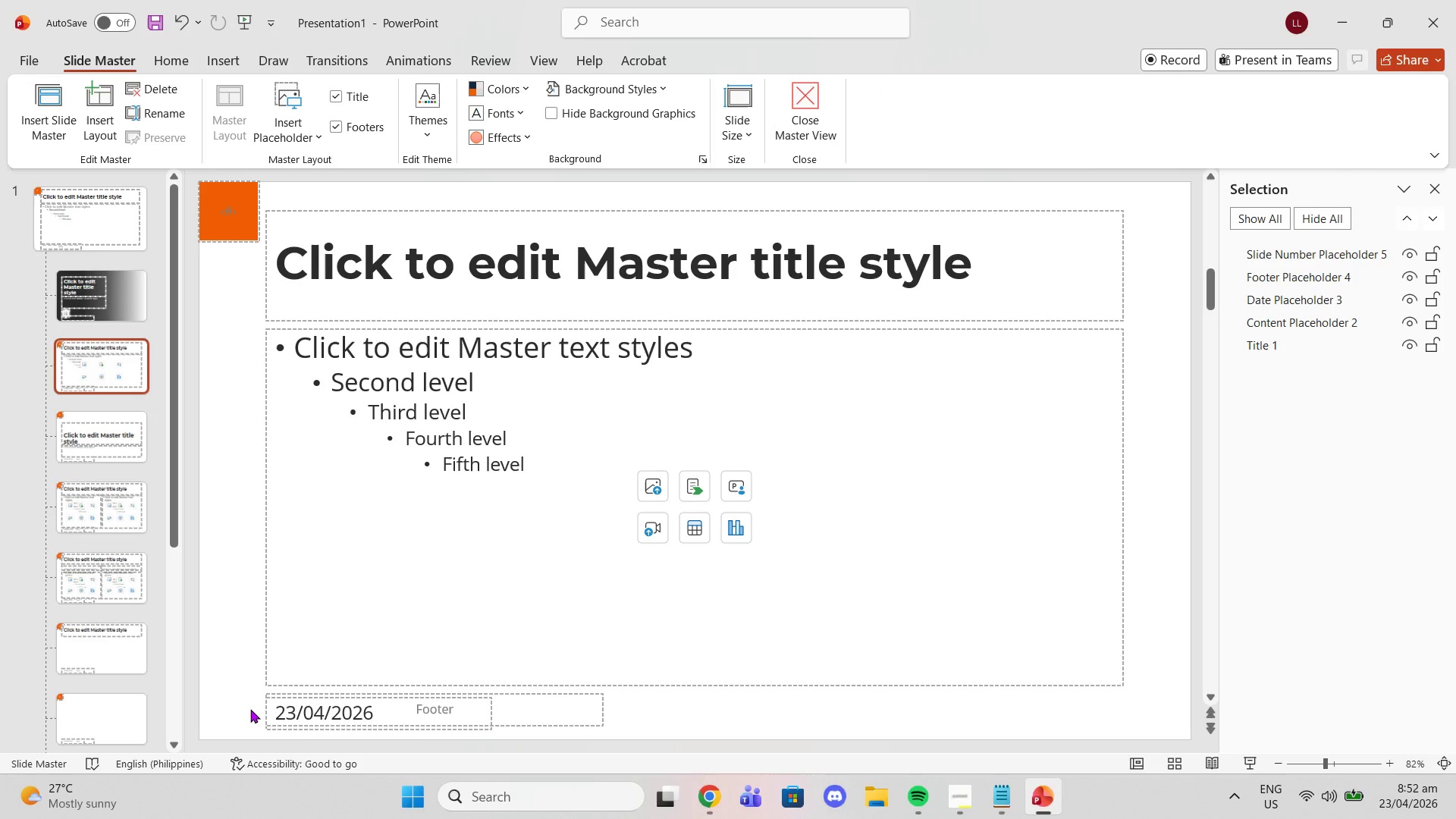 
left_click_drag(start_coordinate=[250, 709], to_coordinate=[598, 732])
 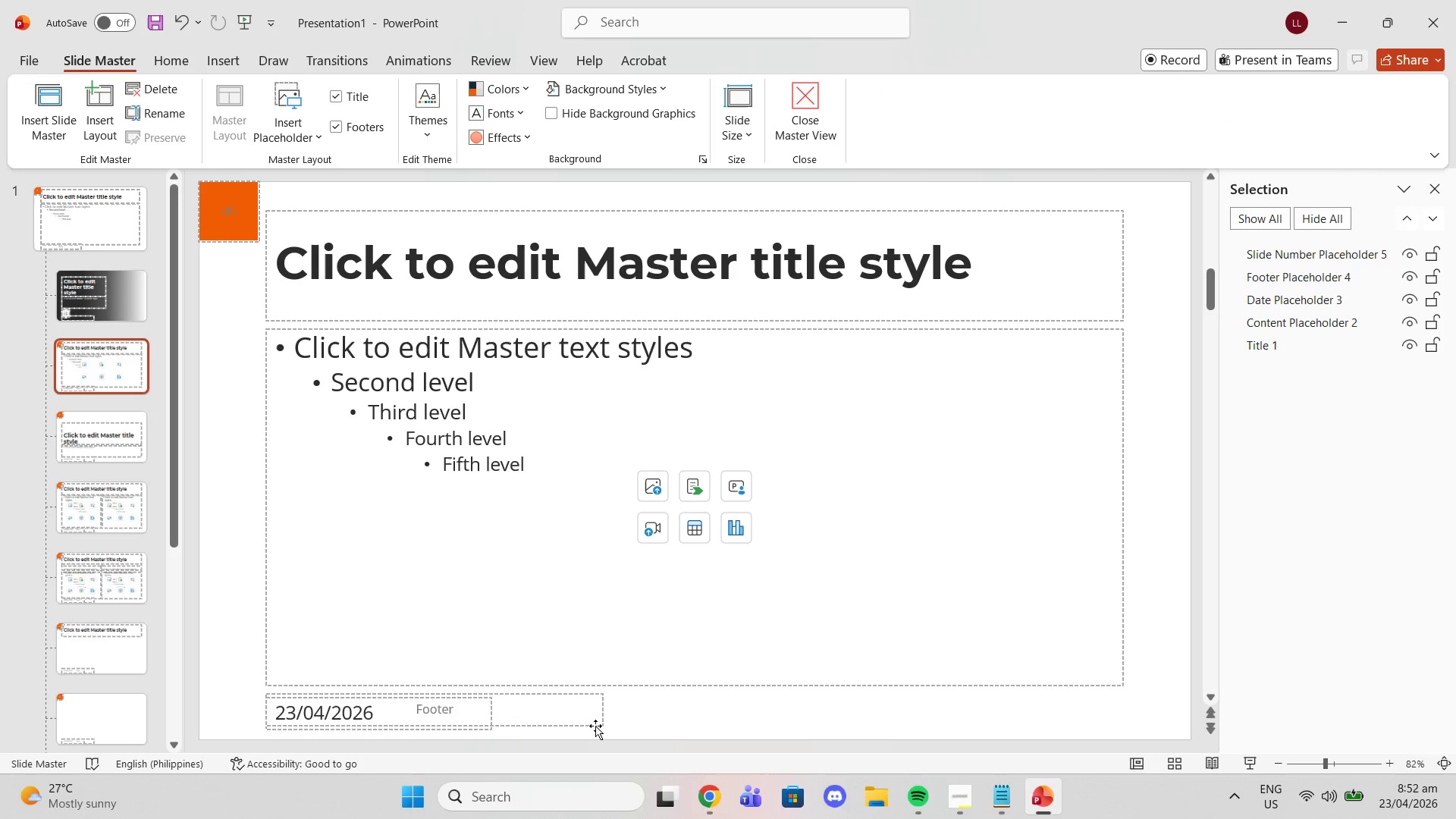 
left_click([595, 726])
 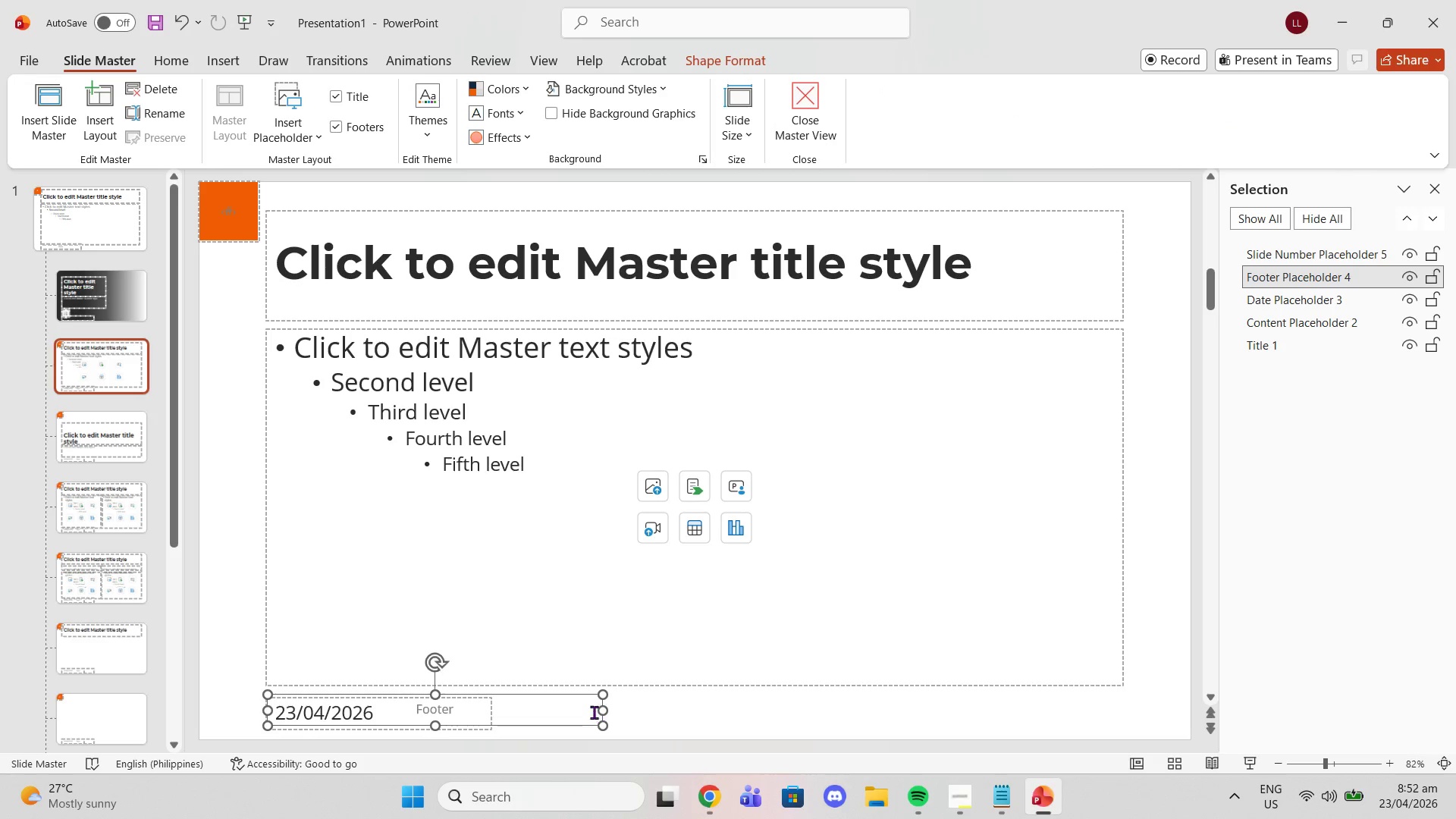 
key(Delete)
 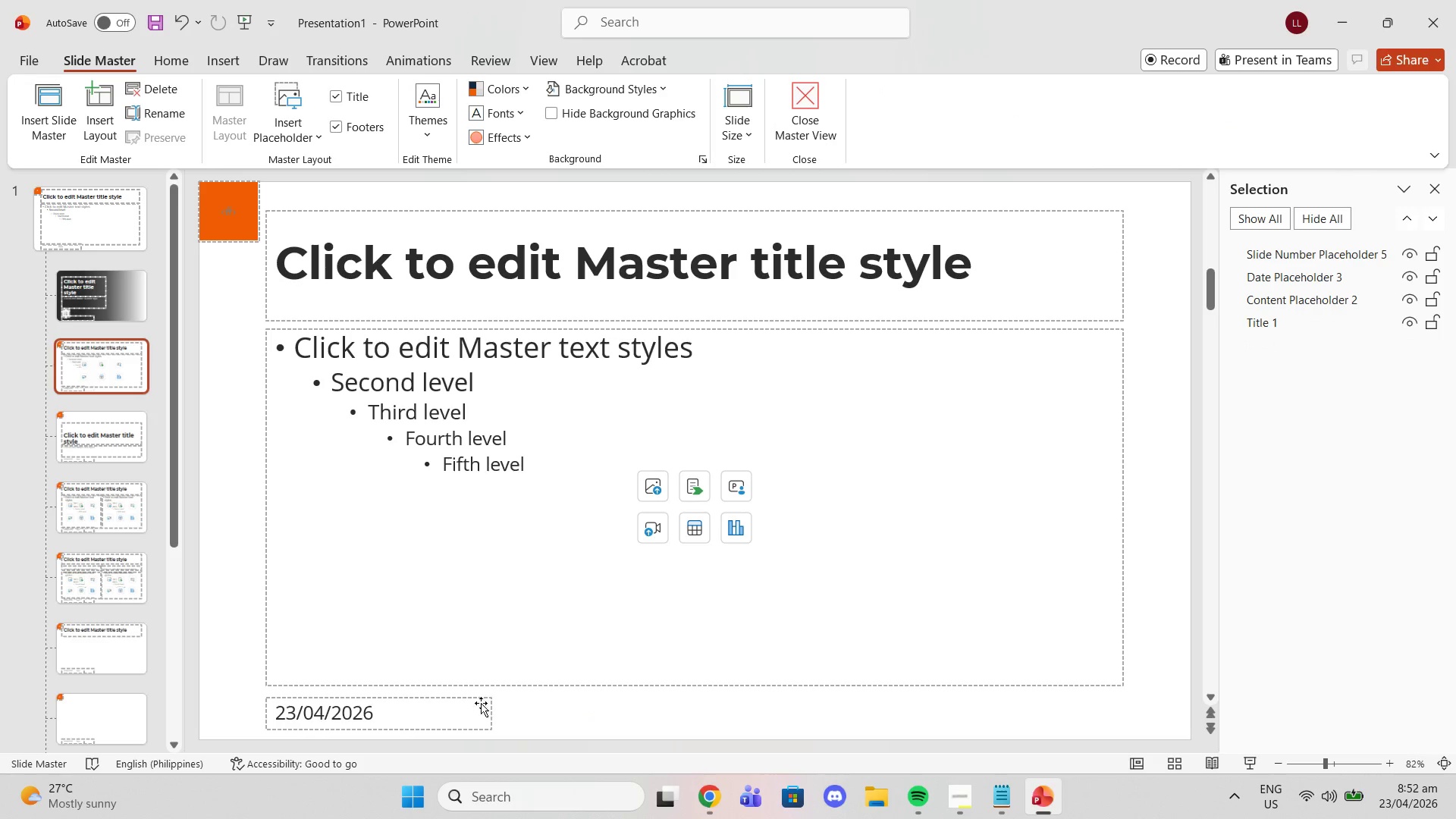 
left_click([479, 698])
 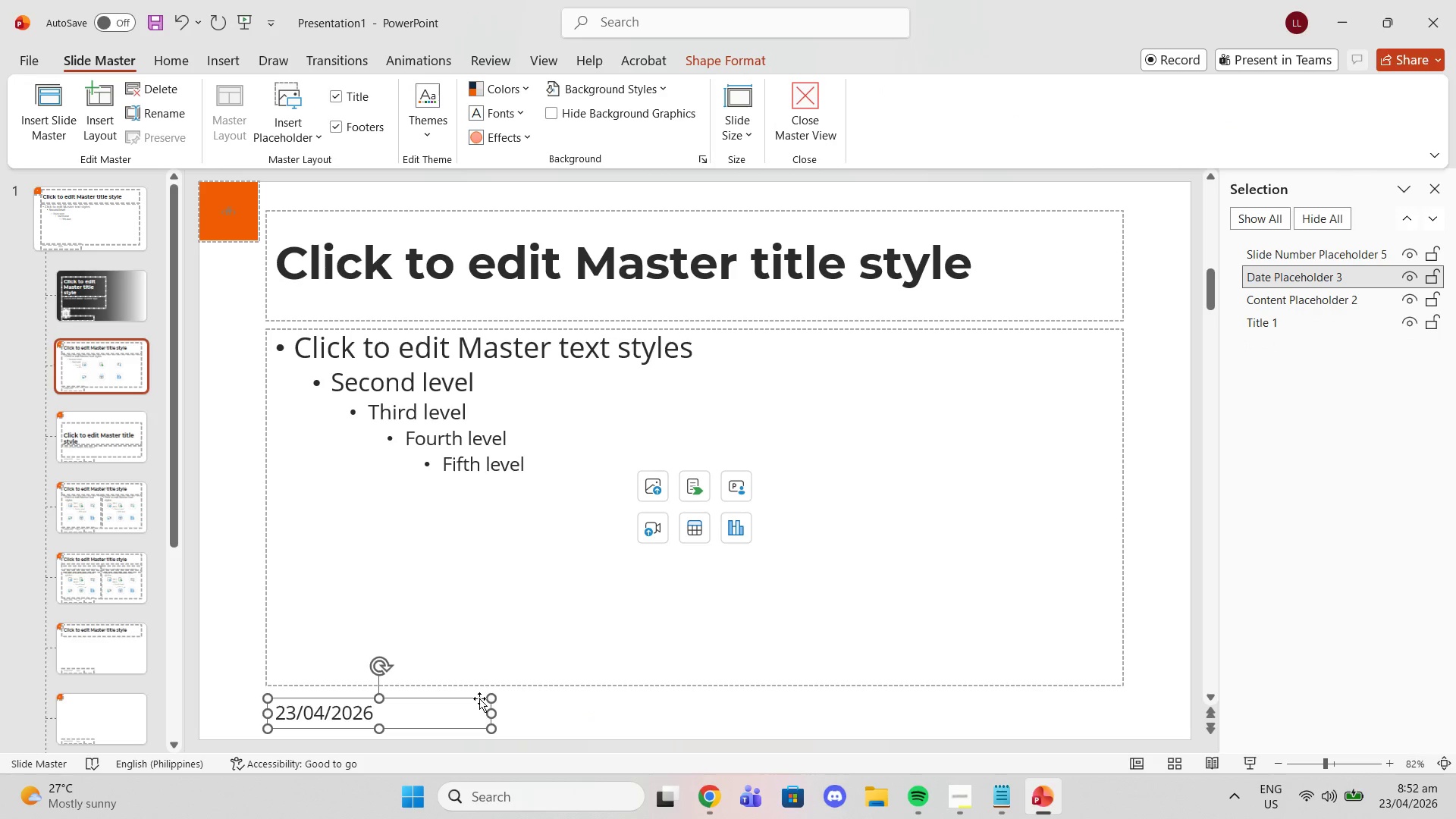 
key(Delete)
 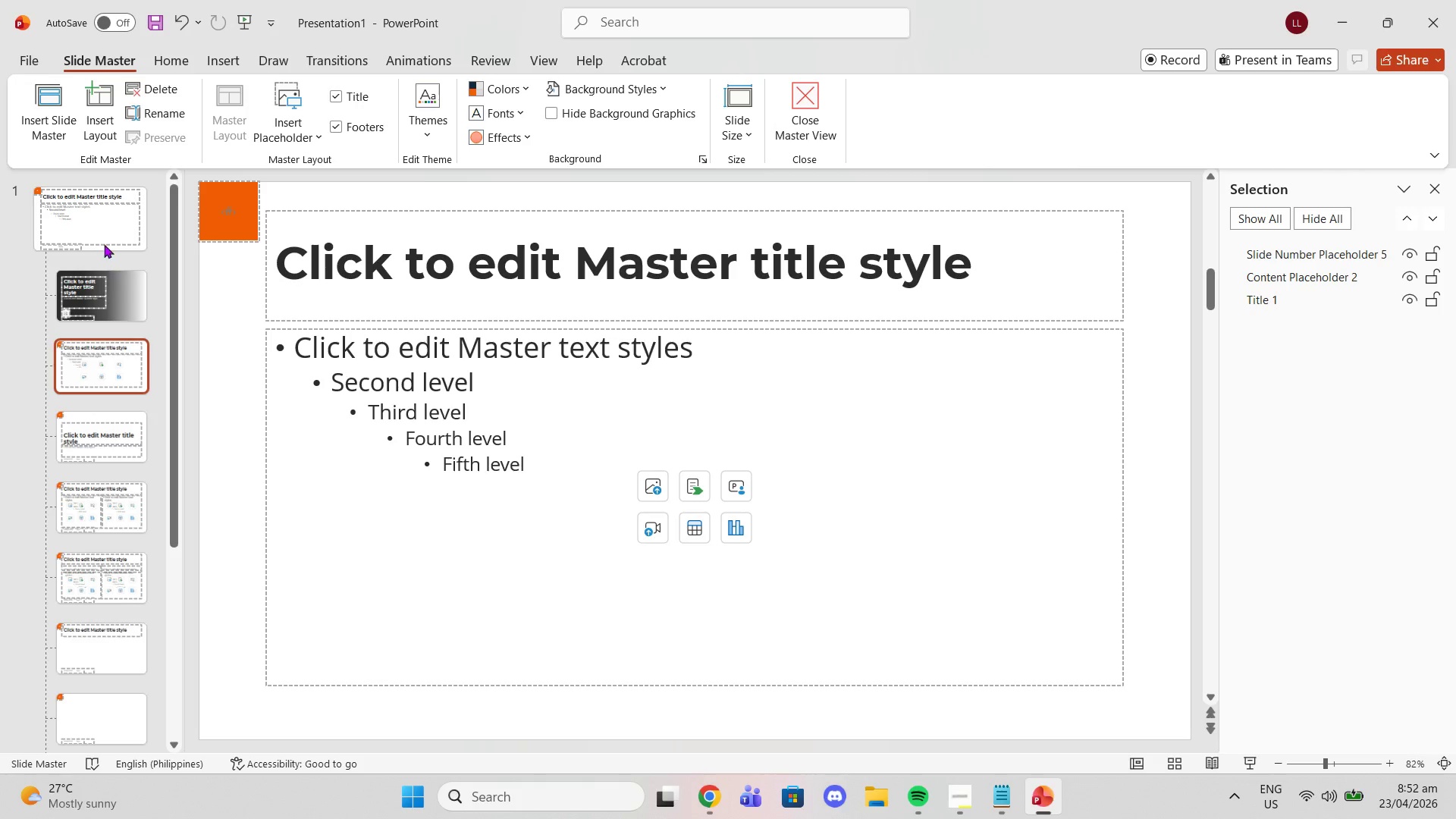 
left_click([108, 330])
 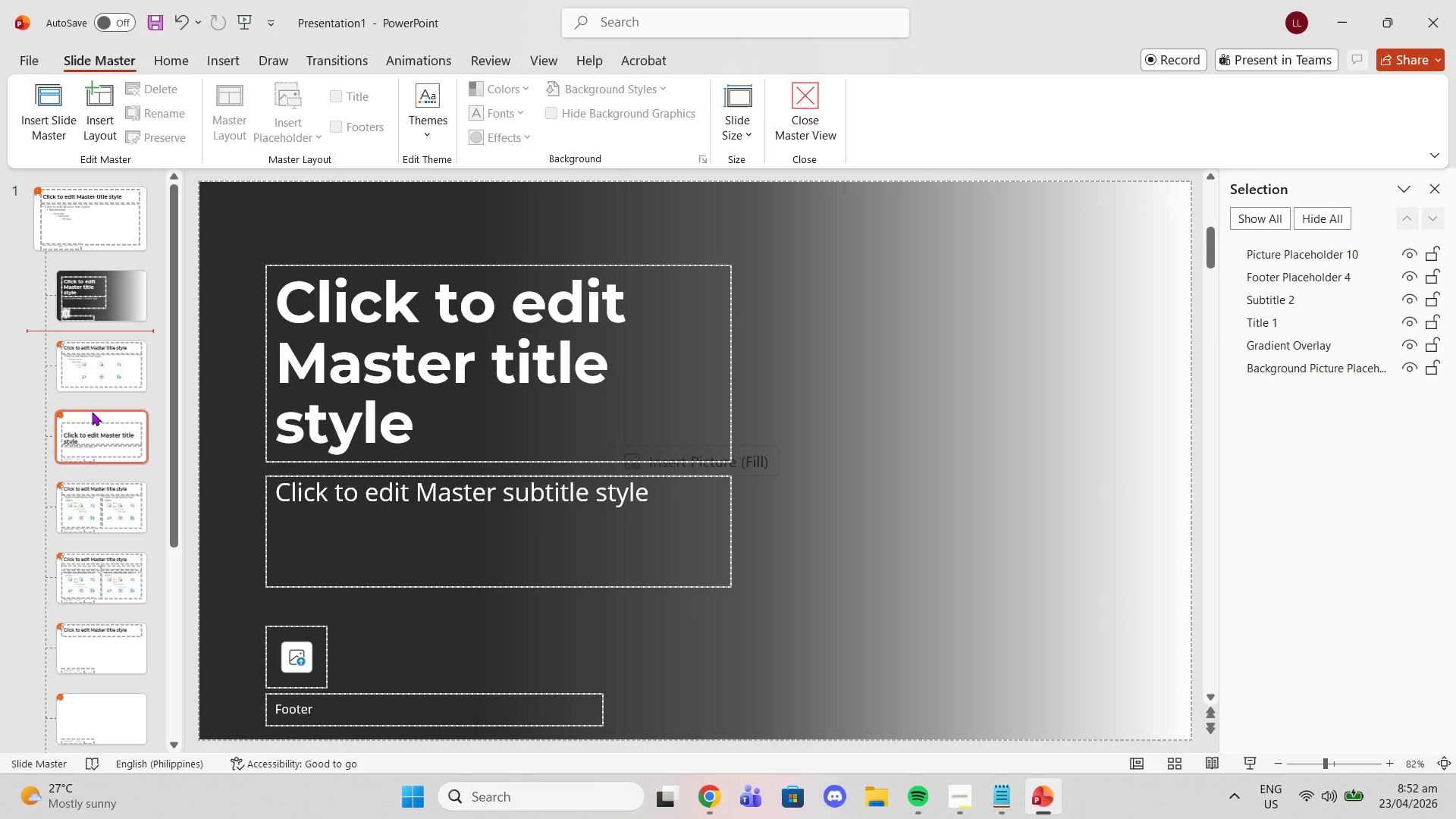 
left_click([85, 373])
 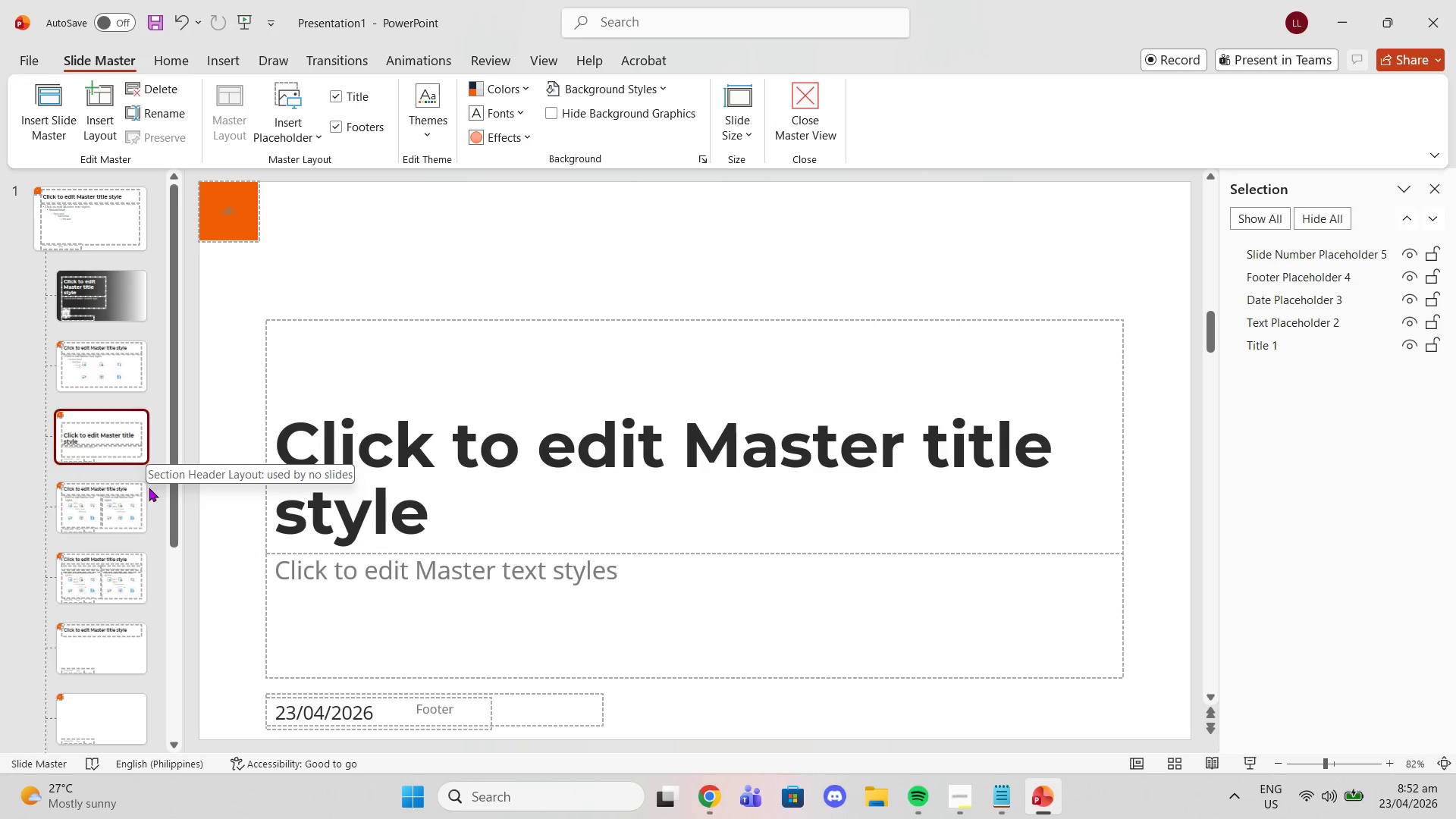 
left_click([125, 430])
 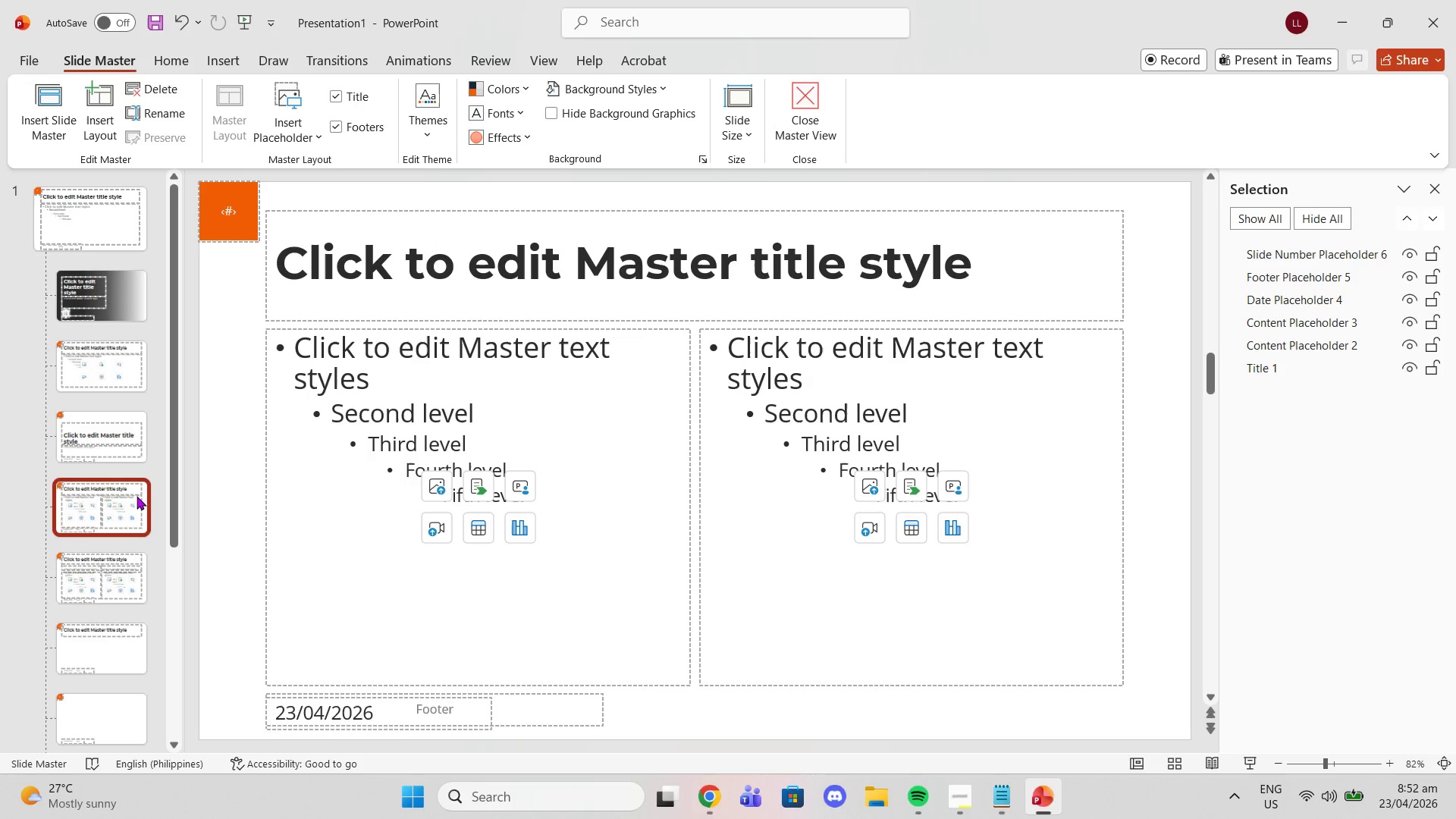 
left_click([121, 604])
 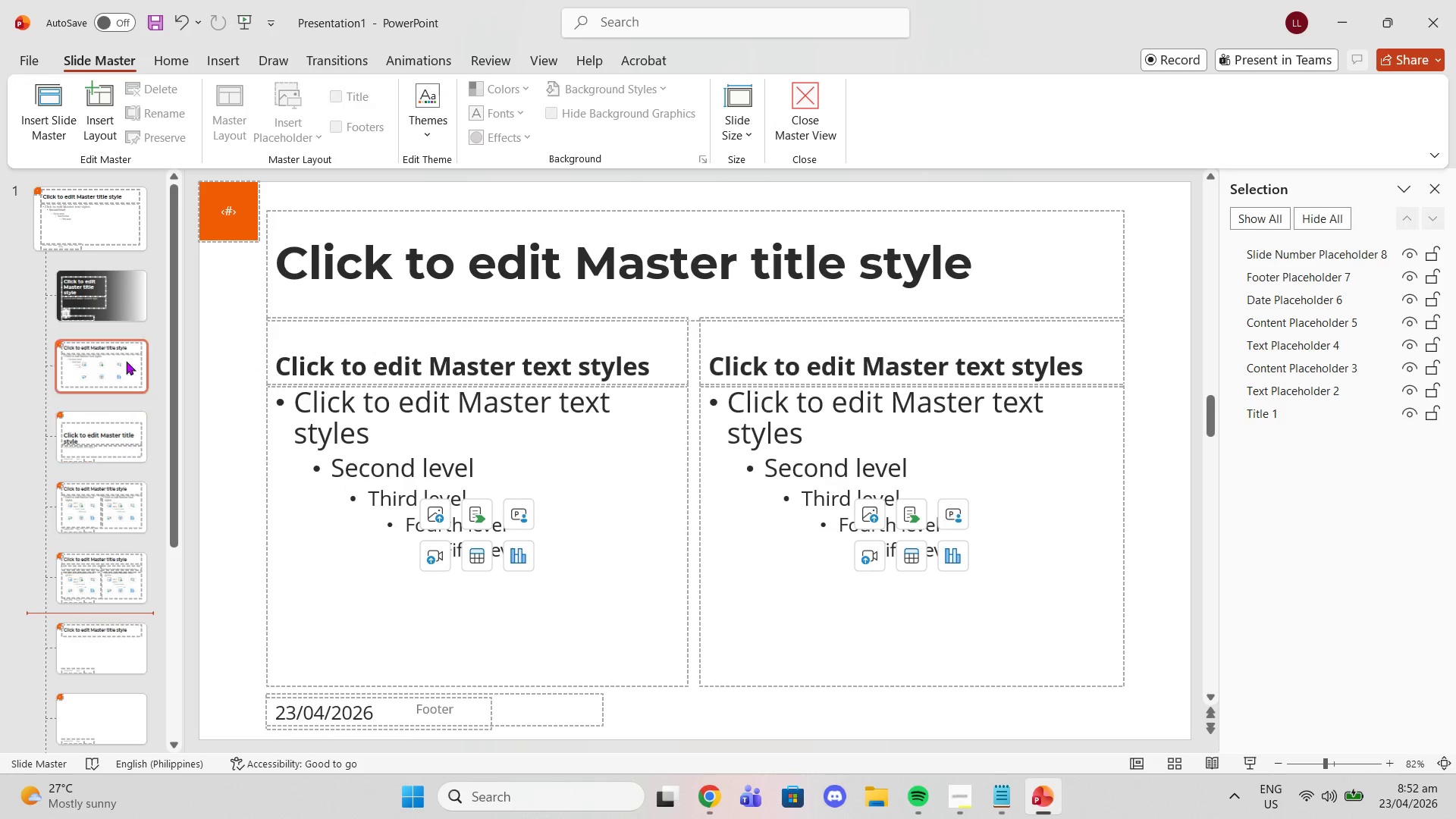 
left_click([124, 291])
 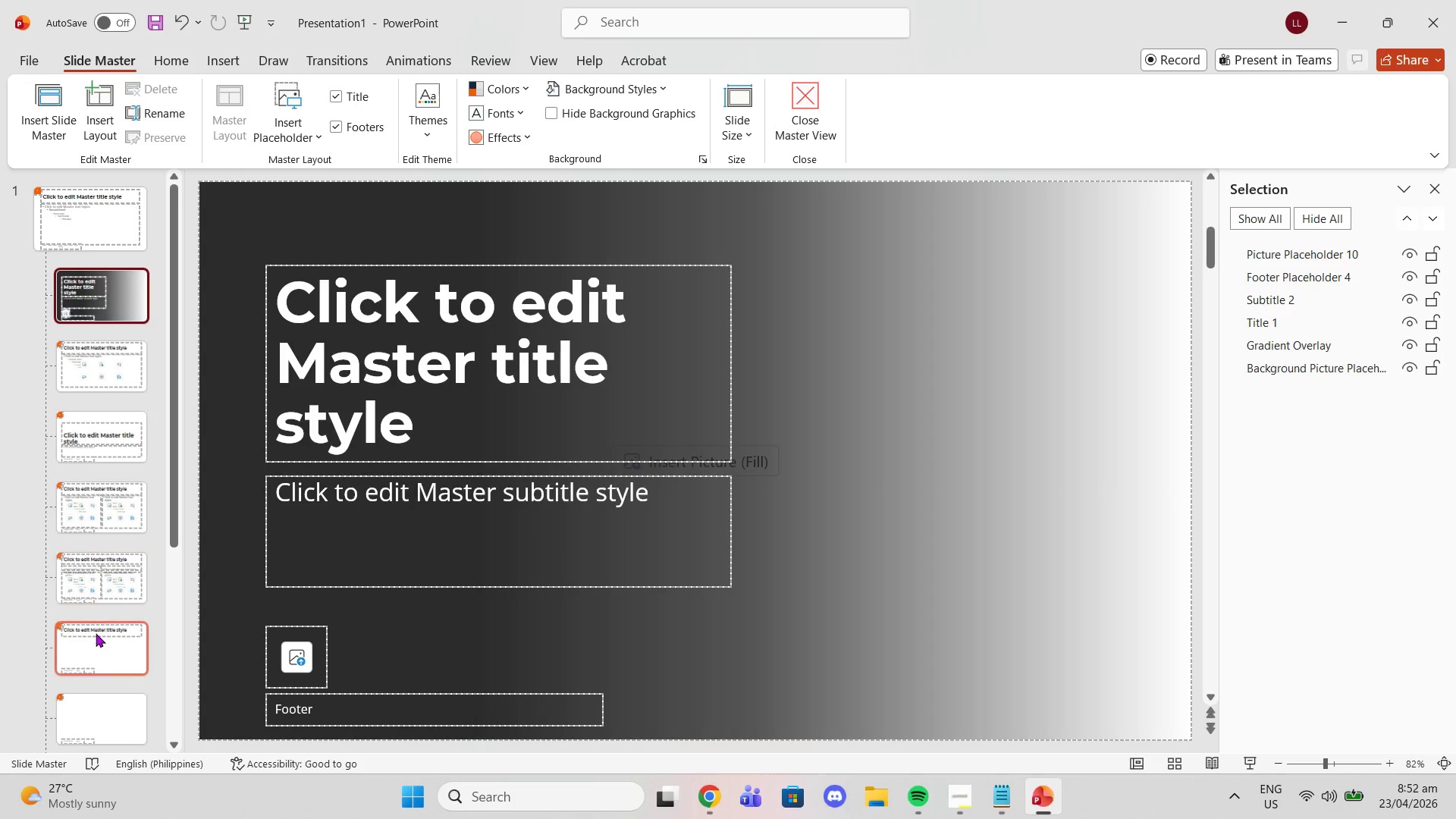 
left_click_drag(start_coordinate=[80, 581], to_coordinate=[83, 581])
 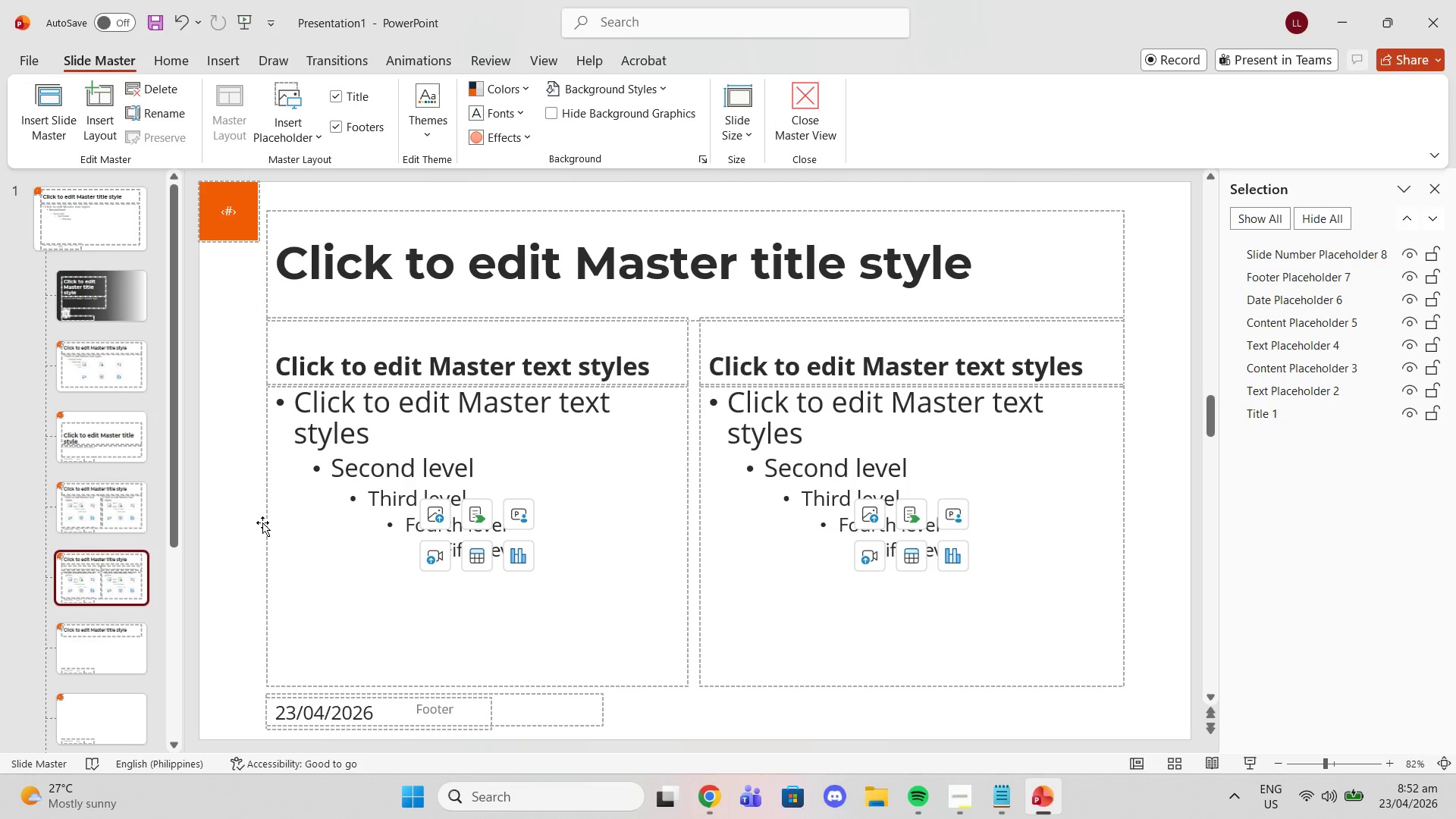 
scroll: coordinate [171, 649], scroll_direction: down, amount: 4.0
 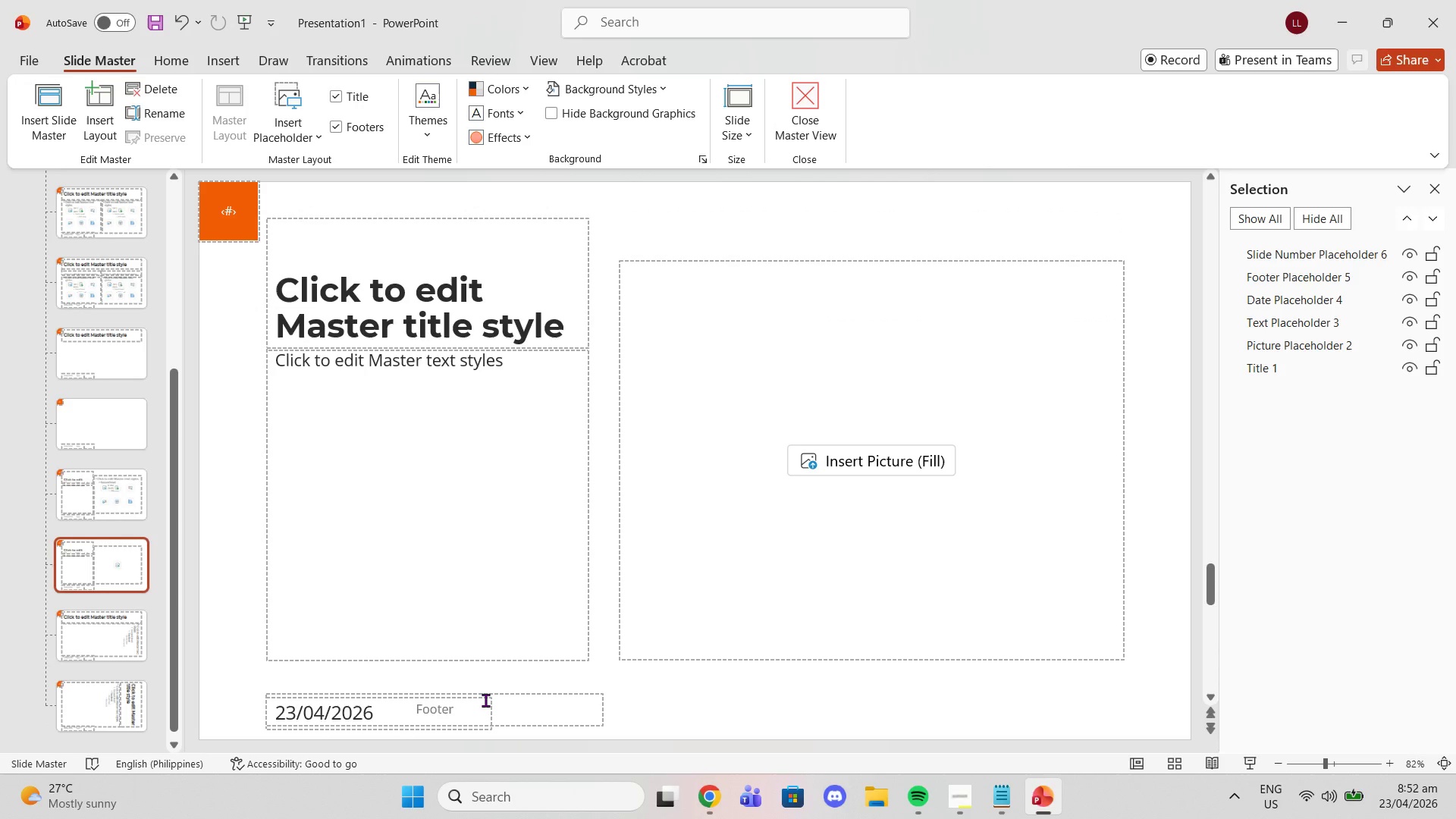 
left_click([494, 701])
 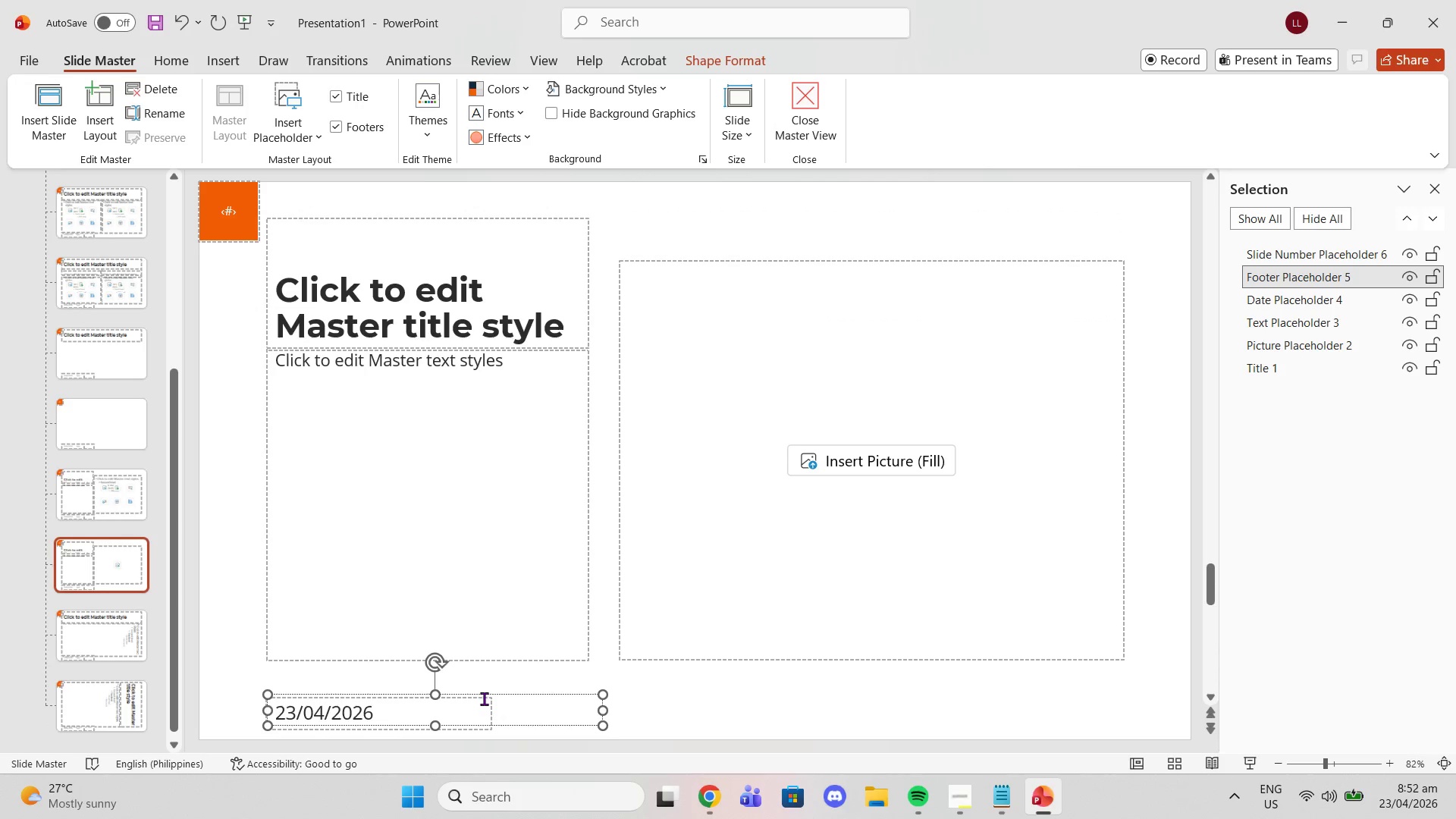 
left_click([482, 698])
 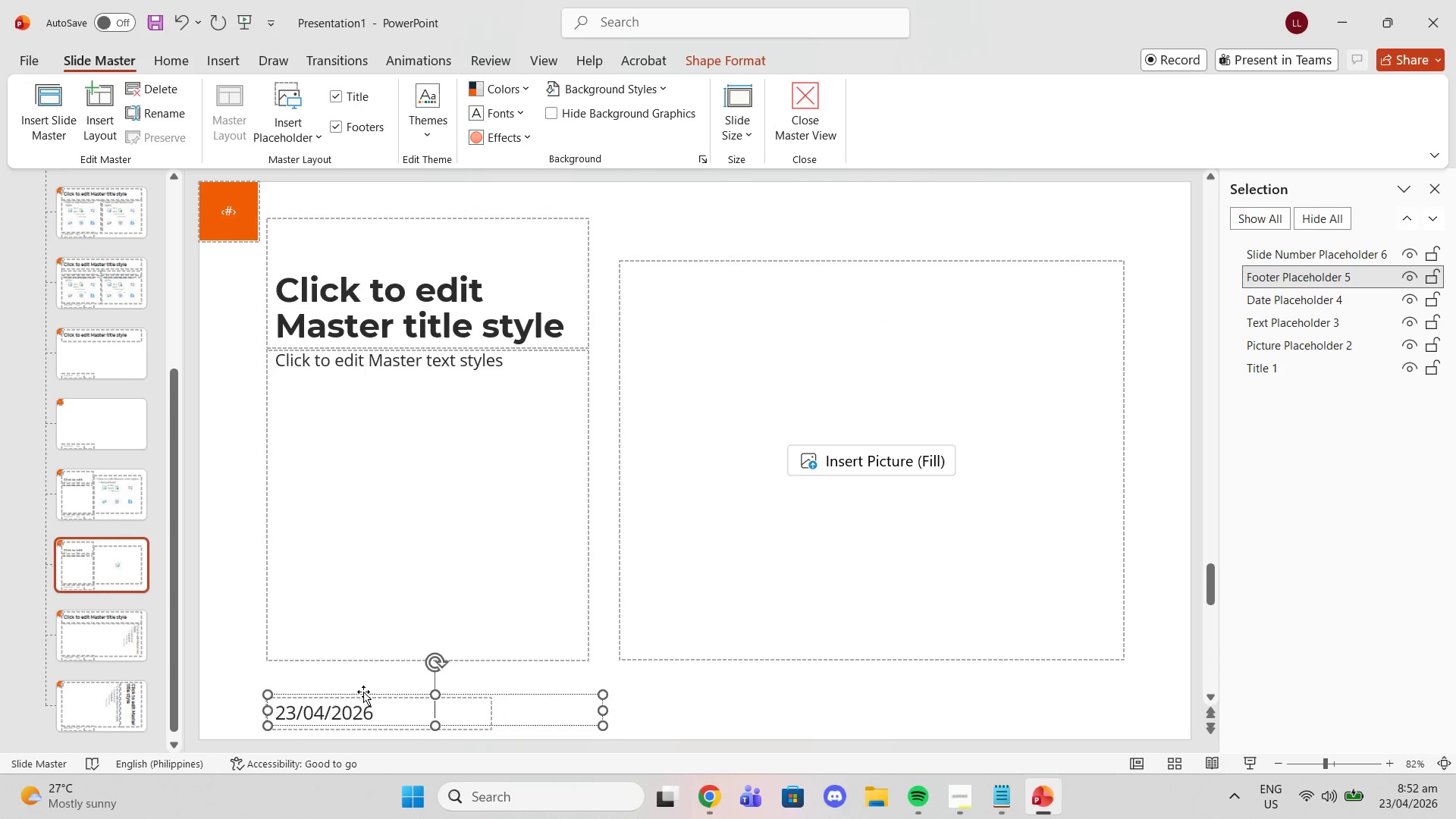 
left_click([281, 690])
 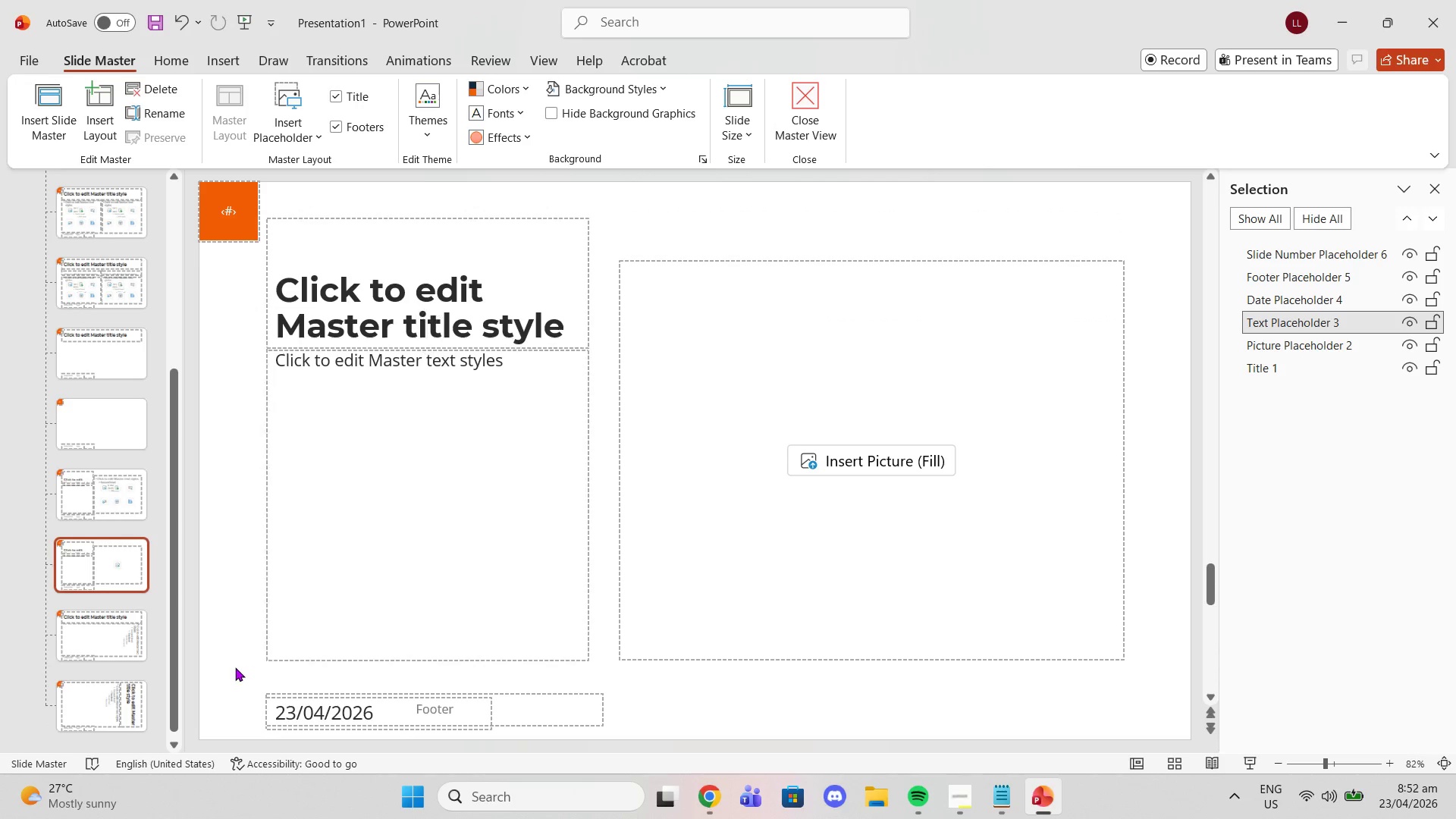 
left_click_drag(start_coordinate=[235, 667], to_coordinate=[622, 738])
 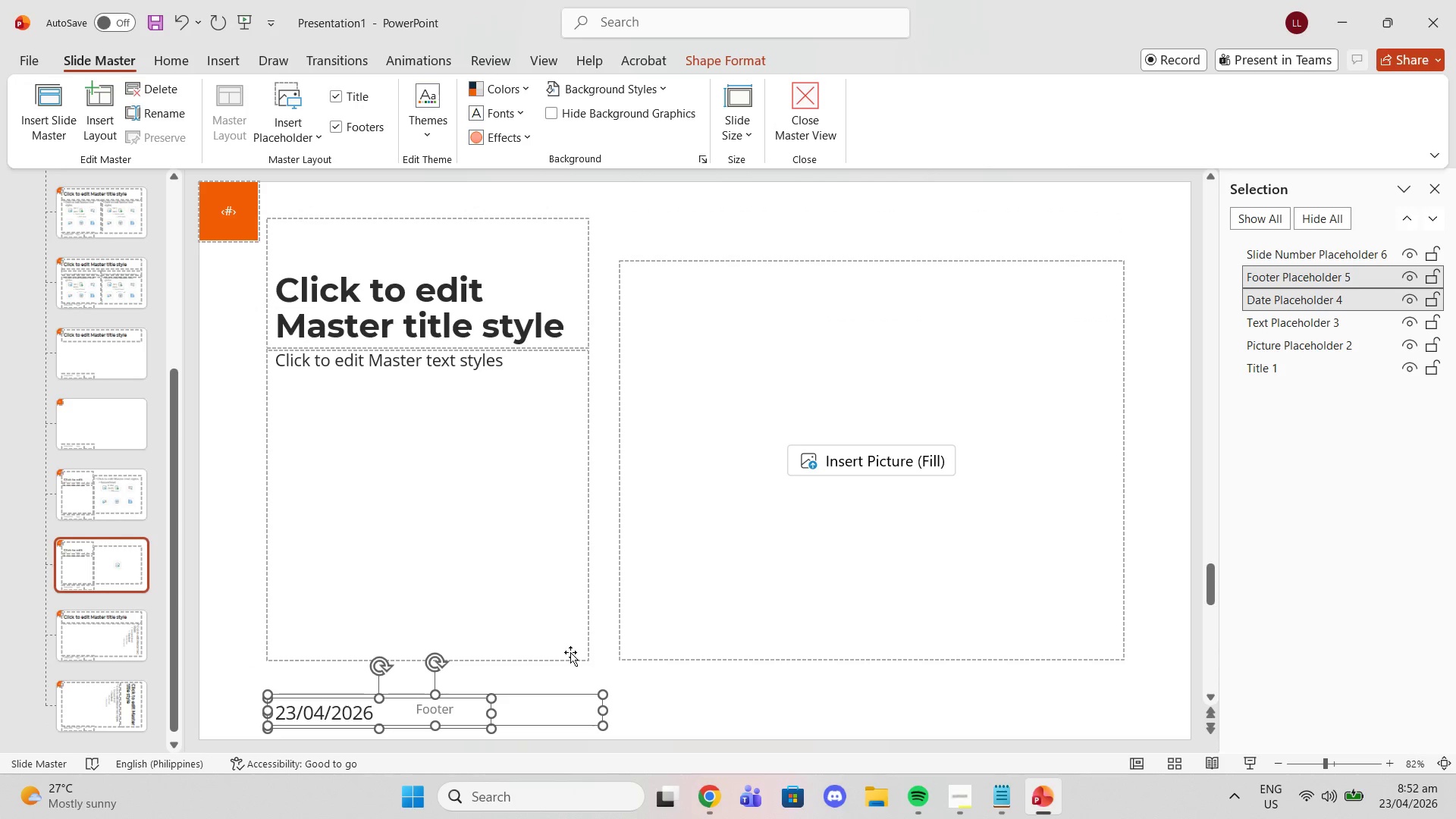 
key(Delete)
 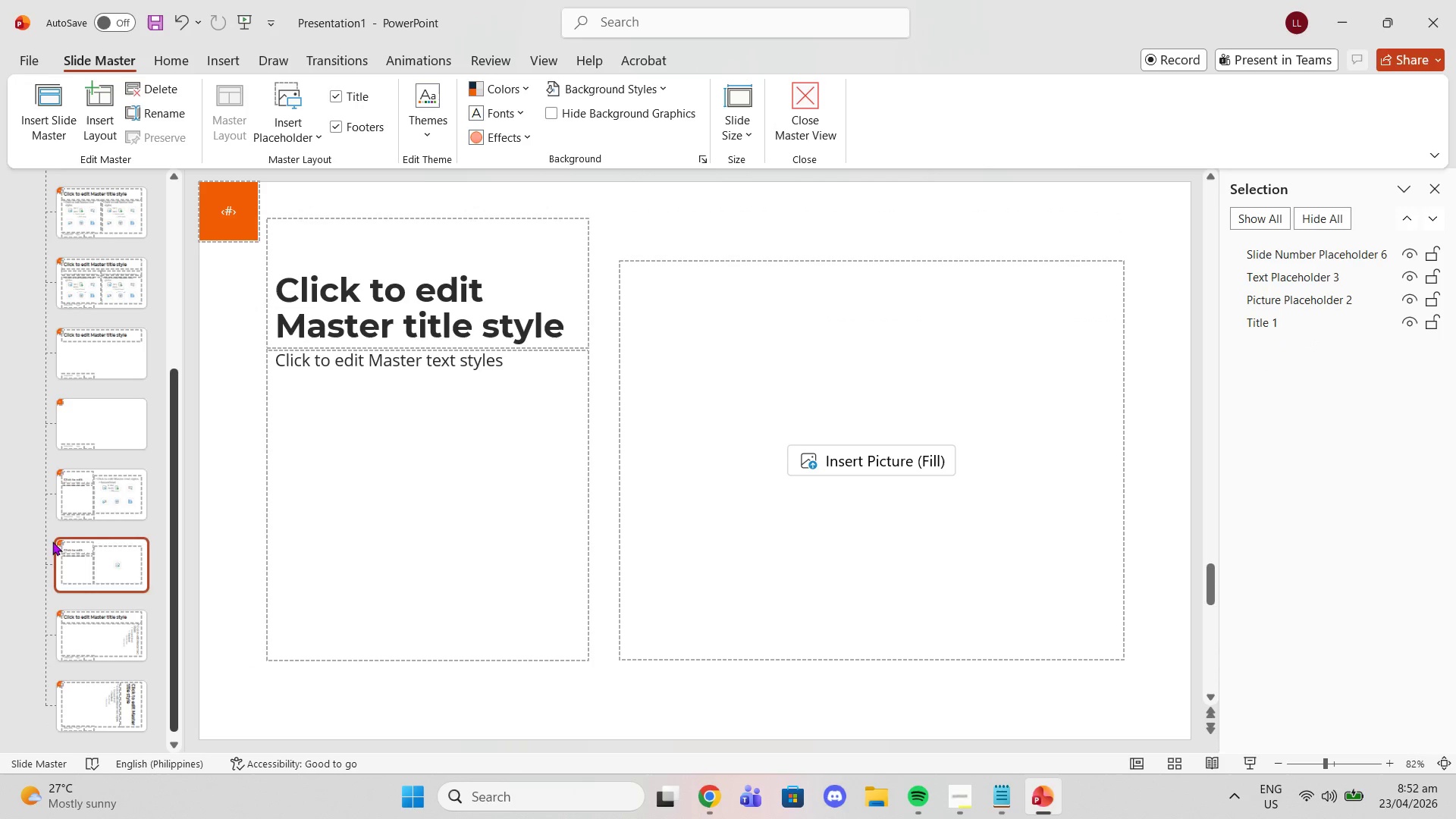 
right_click([83, 543])
 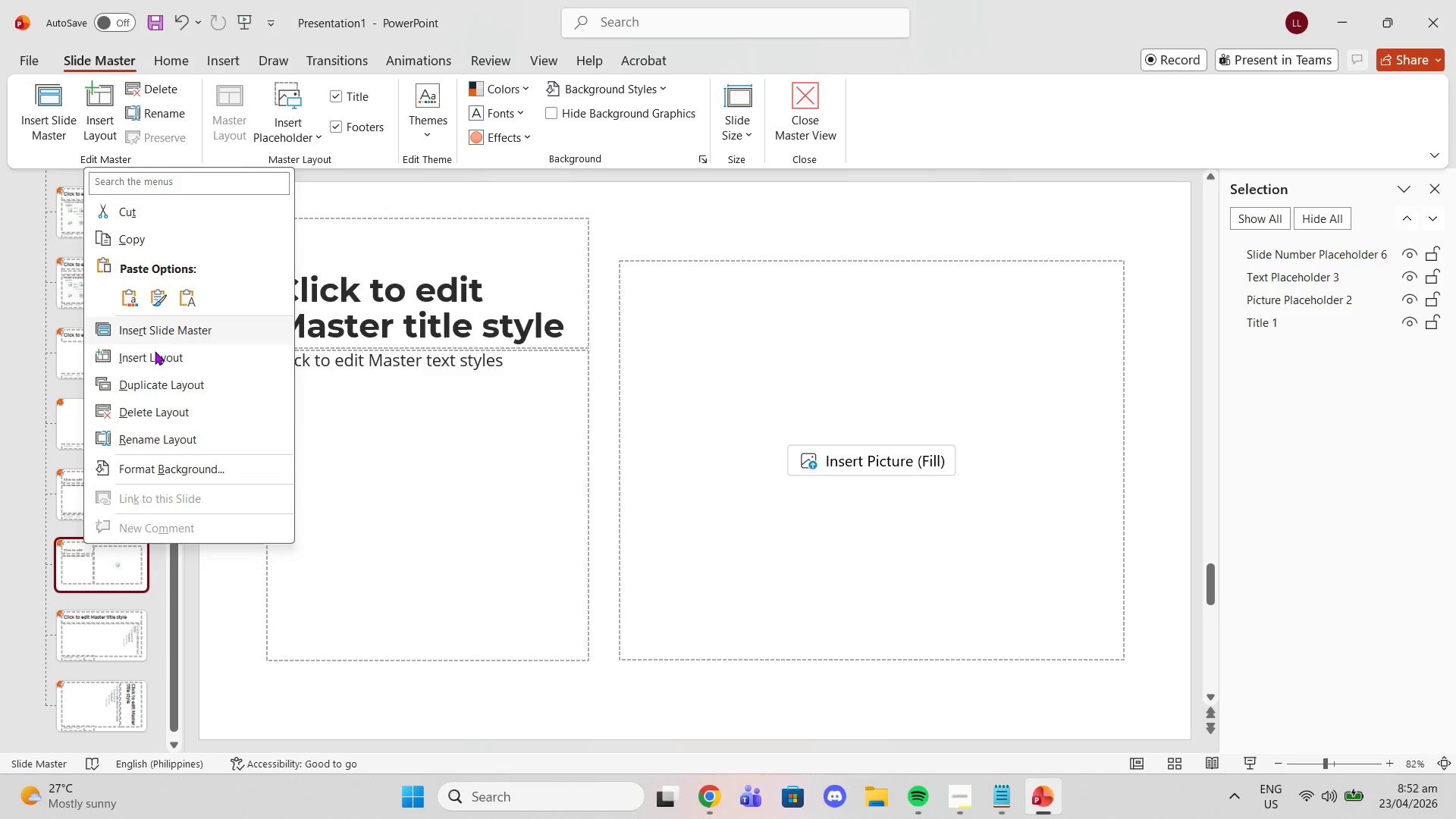 
left_click([164, 393])
 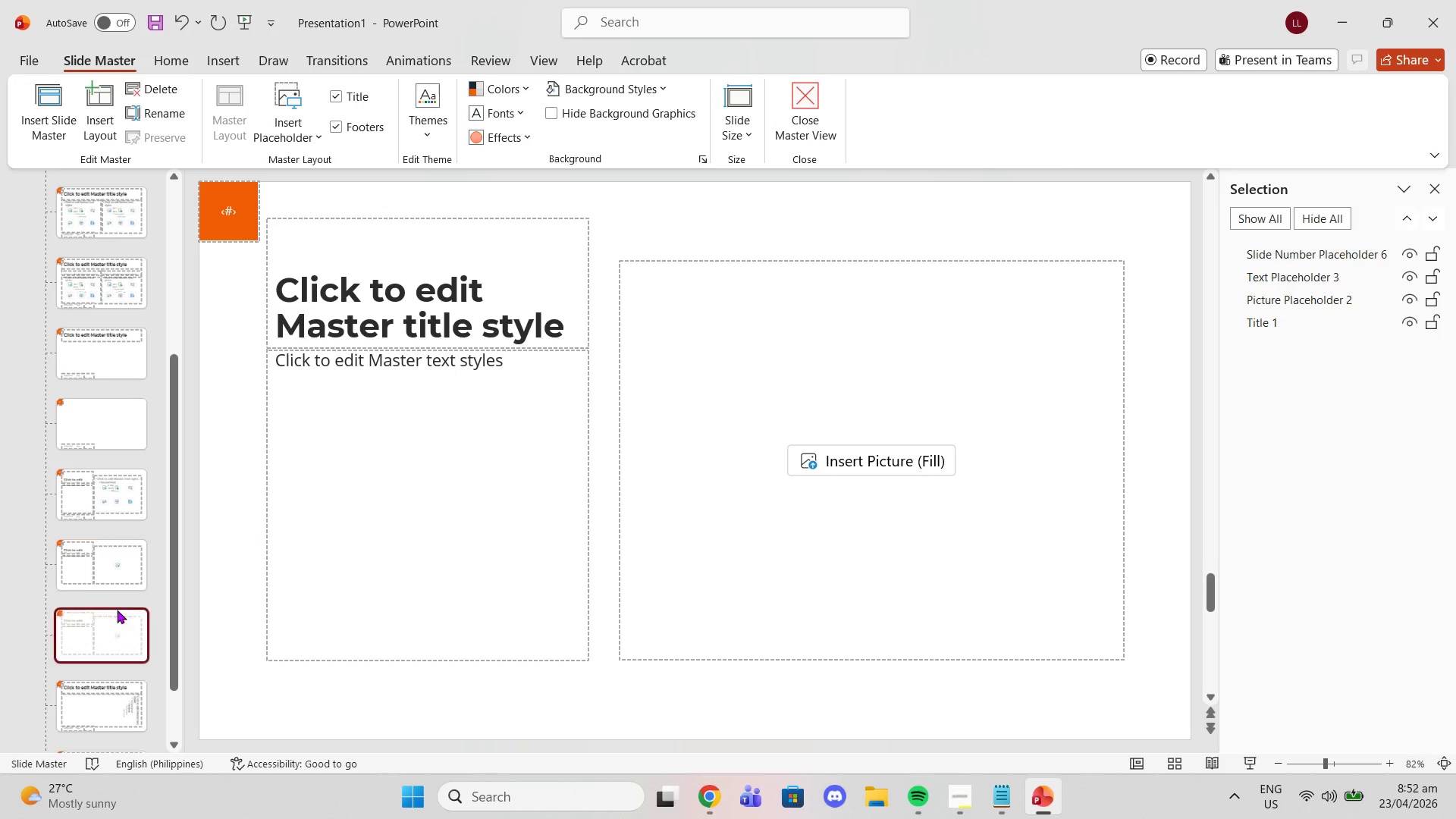 
left_click_drag(start_coordinate=[110, 629], to_coordinate=[77, 199])
 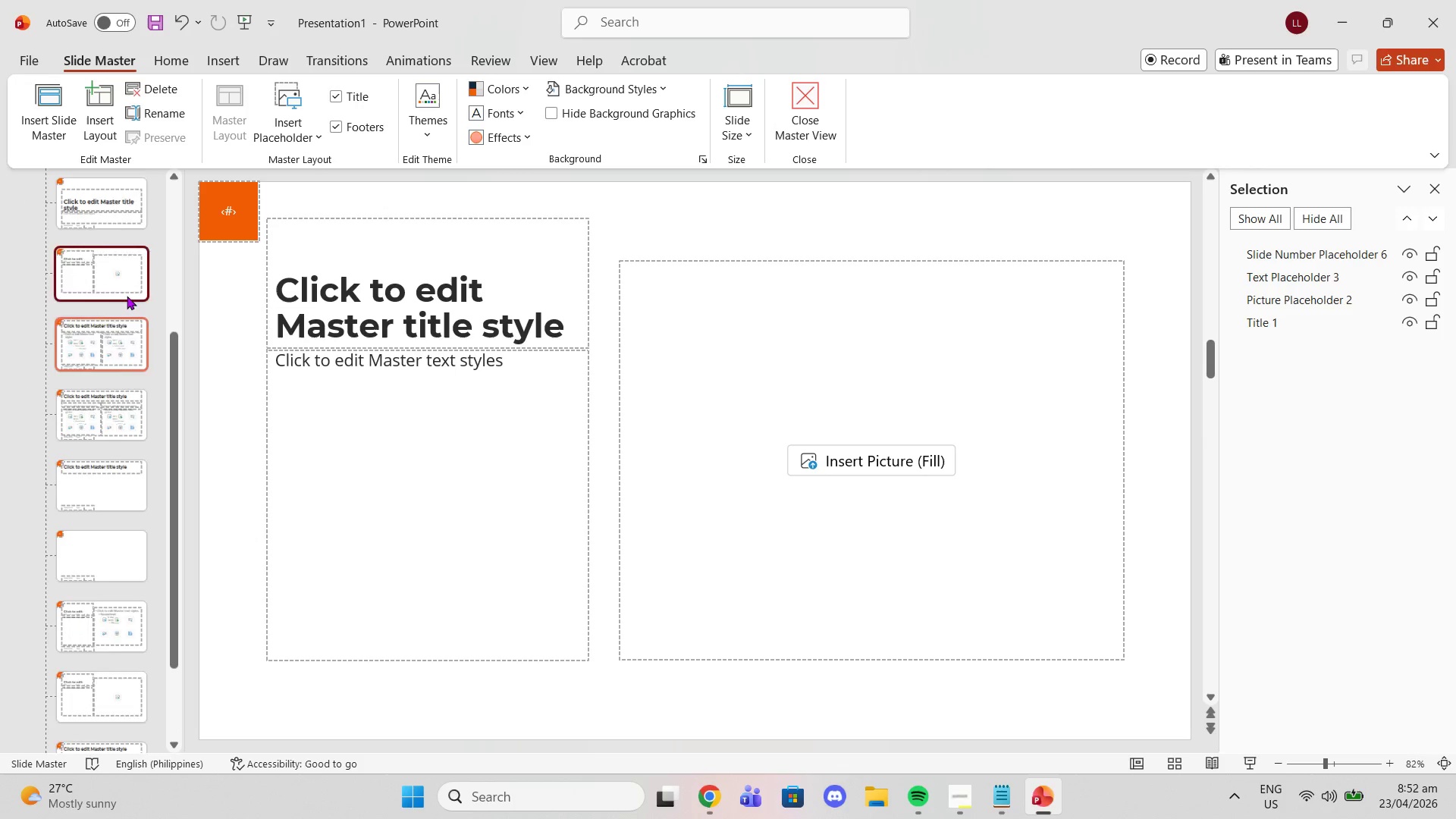 
scroll: coordinate [111, 333], scroll_direction: up, amount: 8.0
 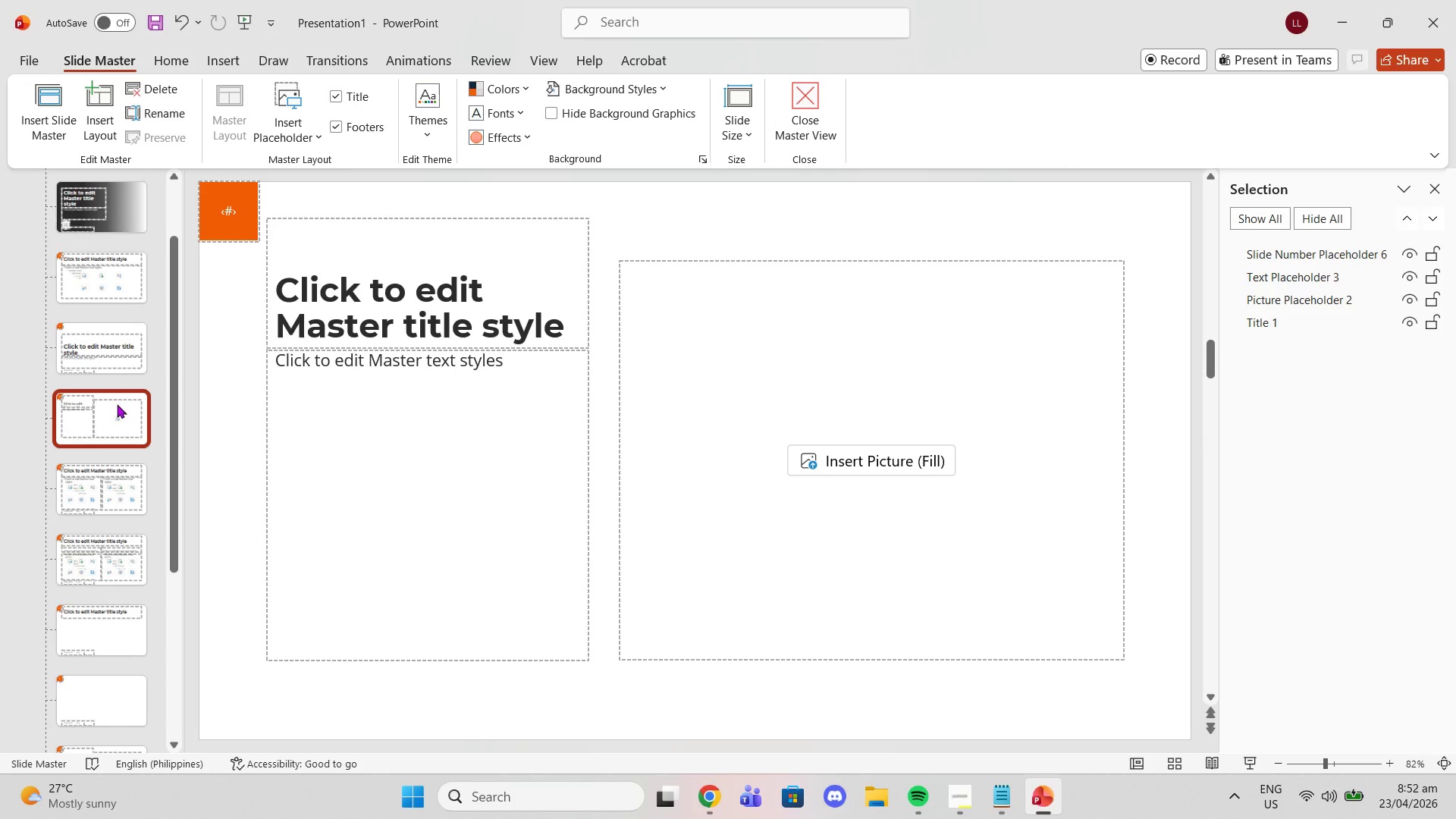 
left_click_drag(start_coordinate=[117, 405], to_coordinate=[102, 237])
 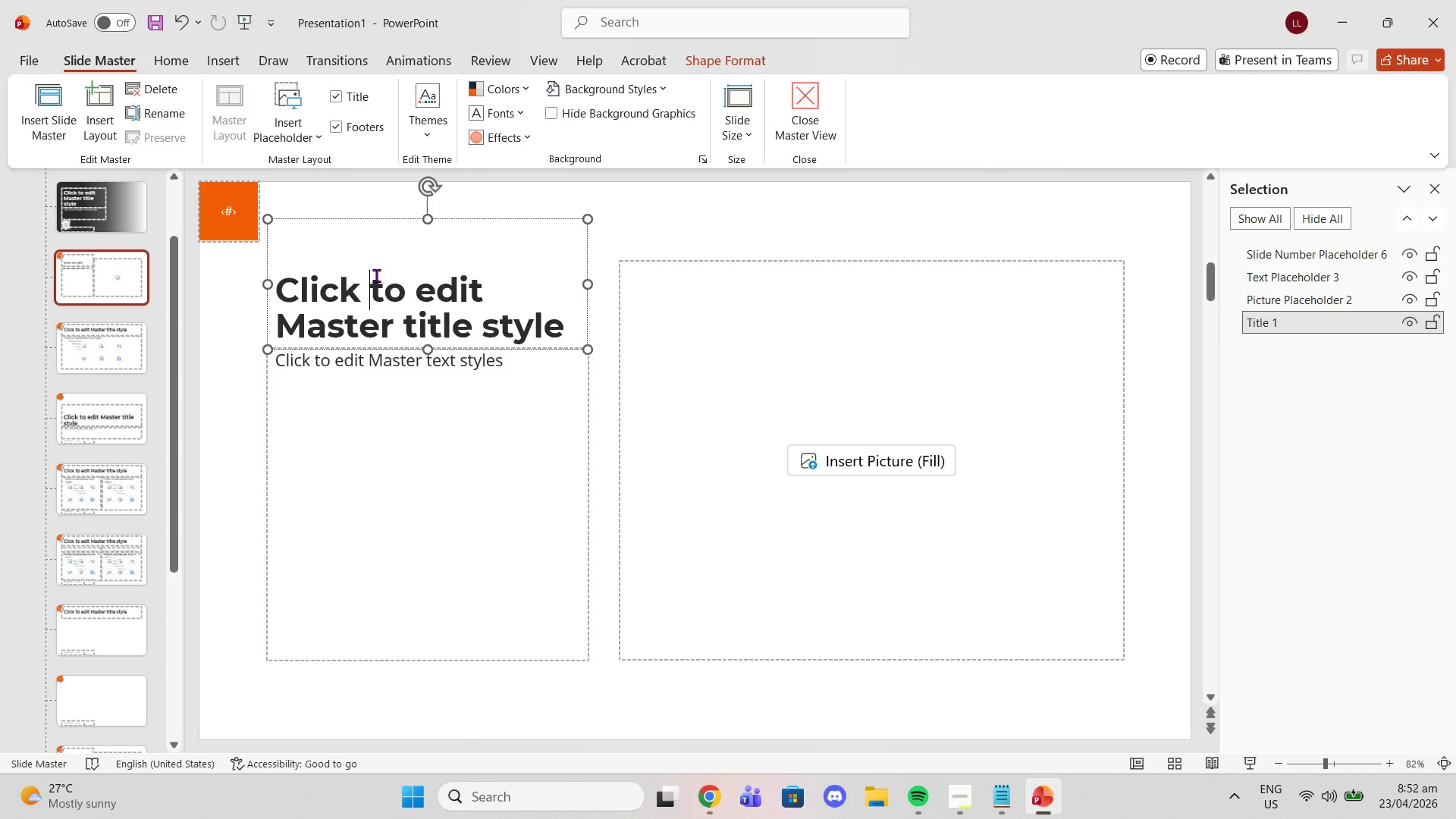 
double_click([376, 275])
 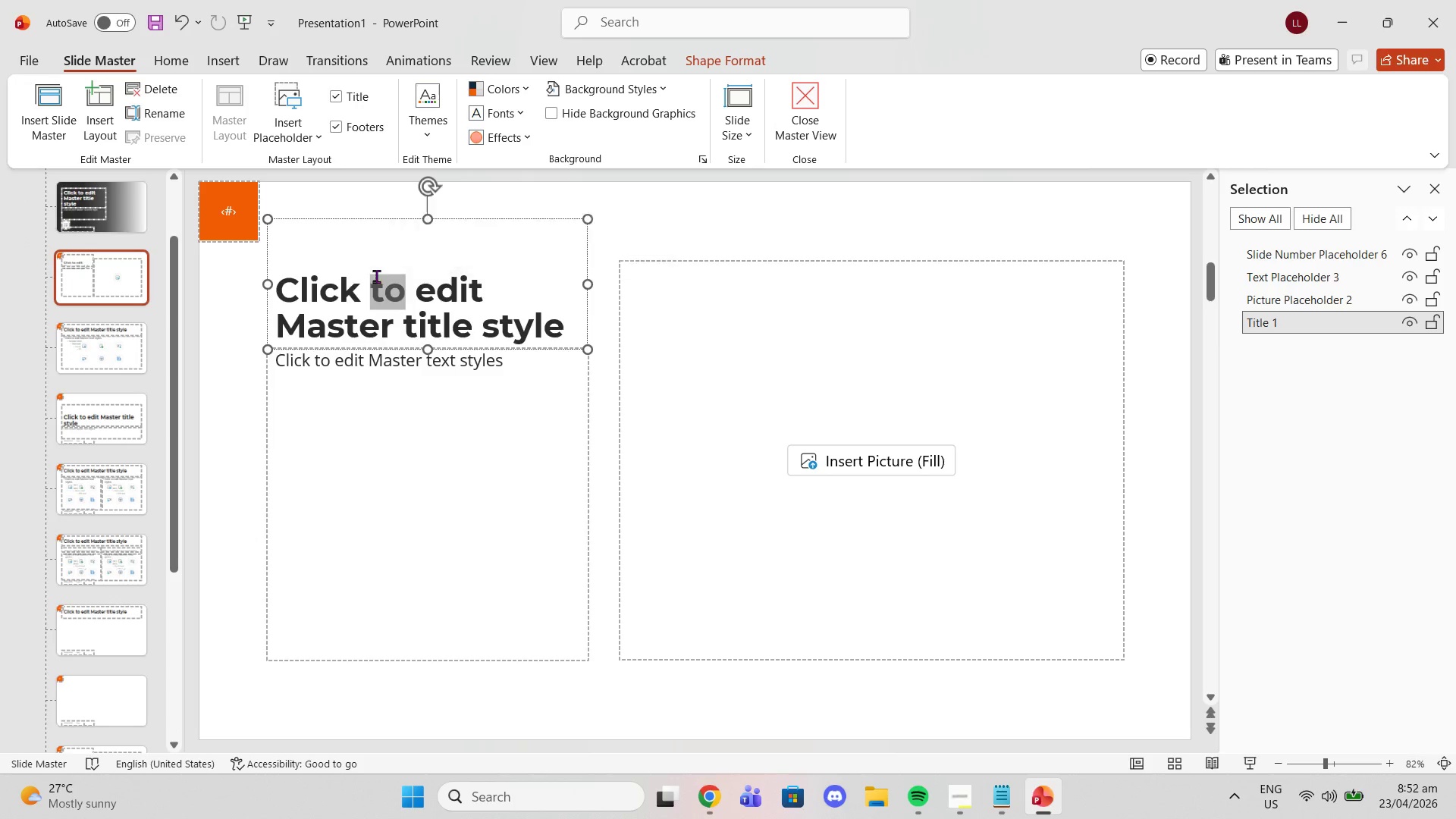 
triple_click([376, 276])
 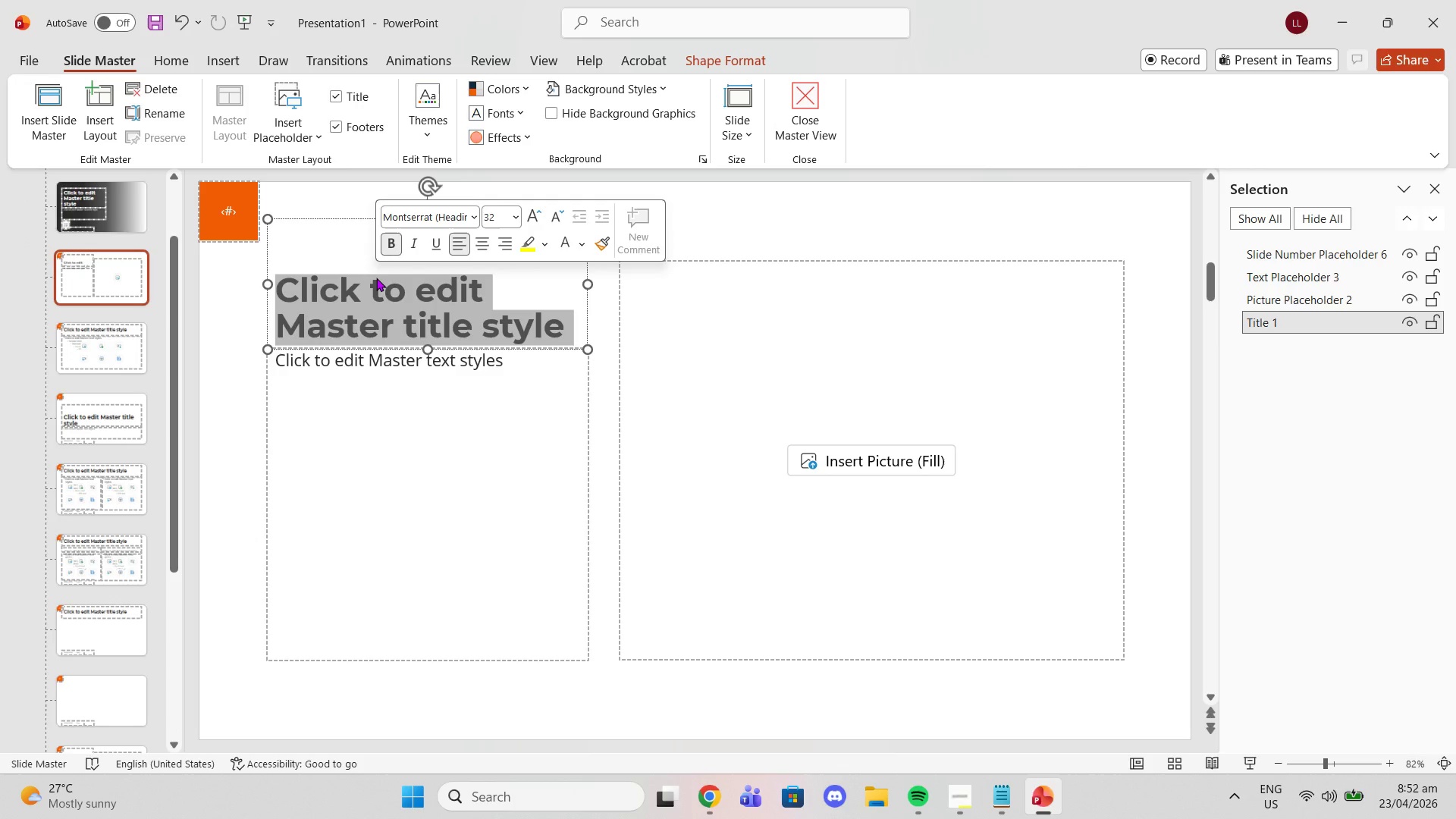 
wait(6.27)
 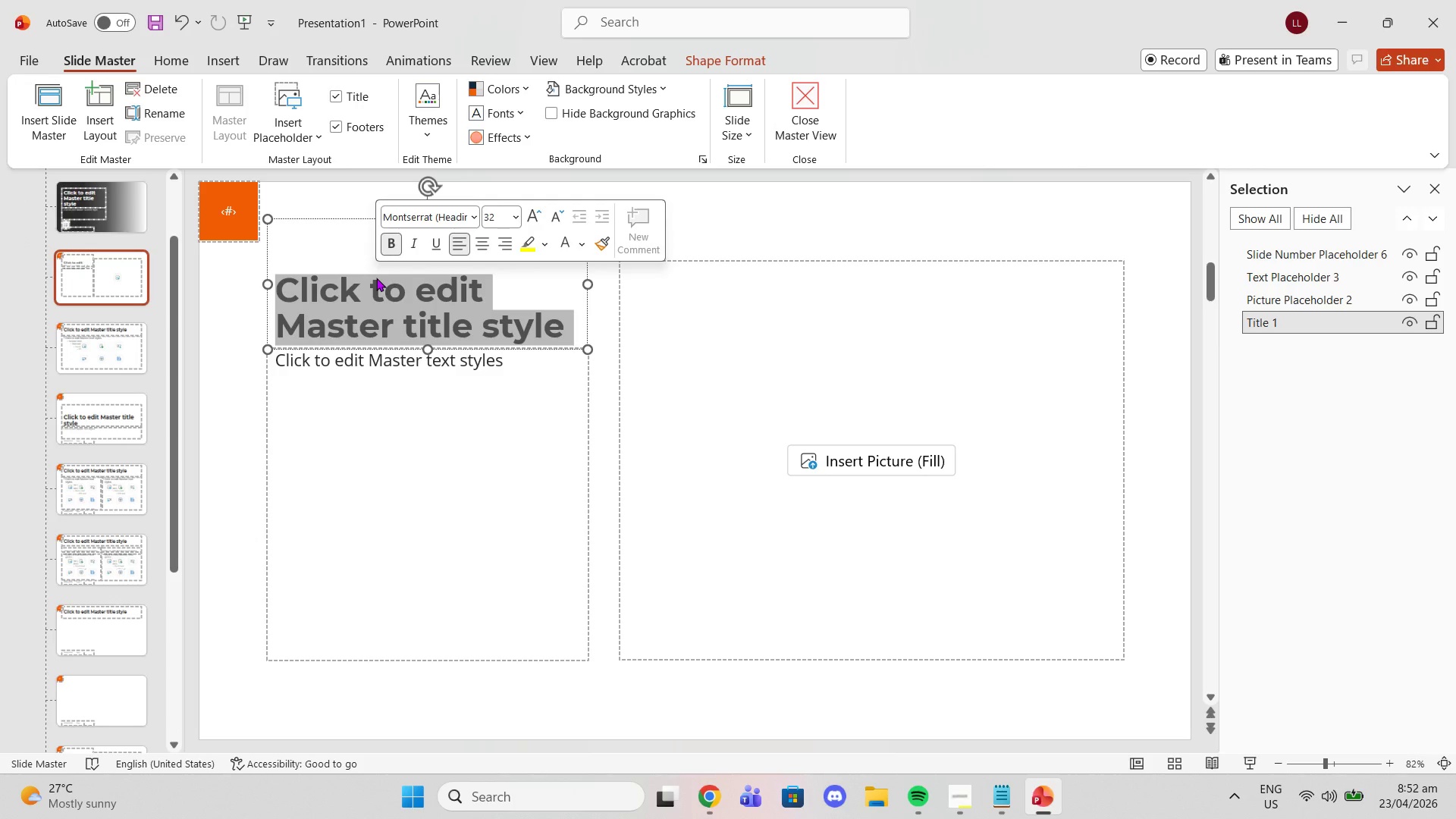 
left_click([313, 275])
 